 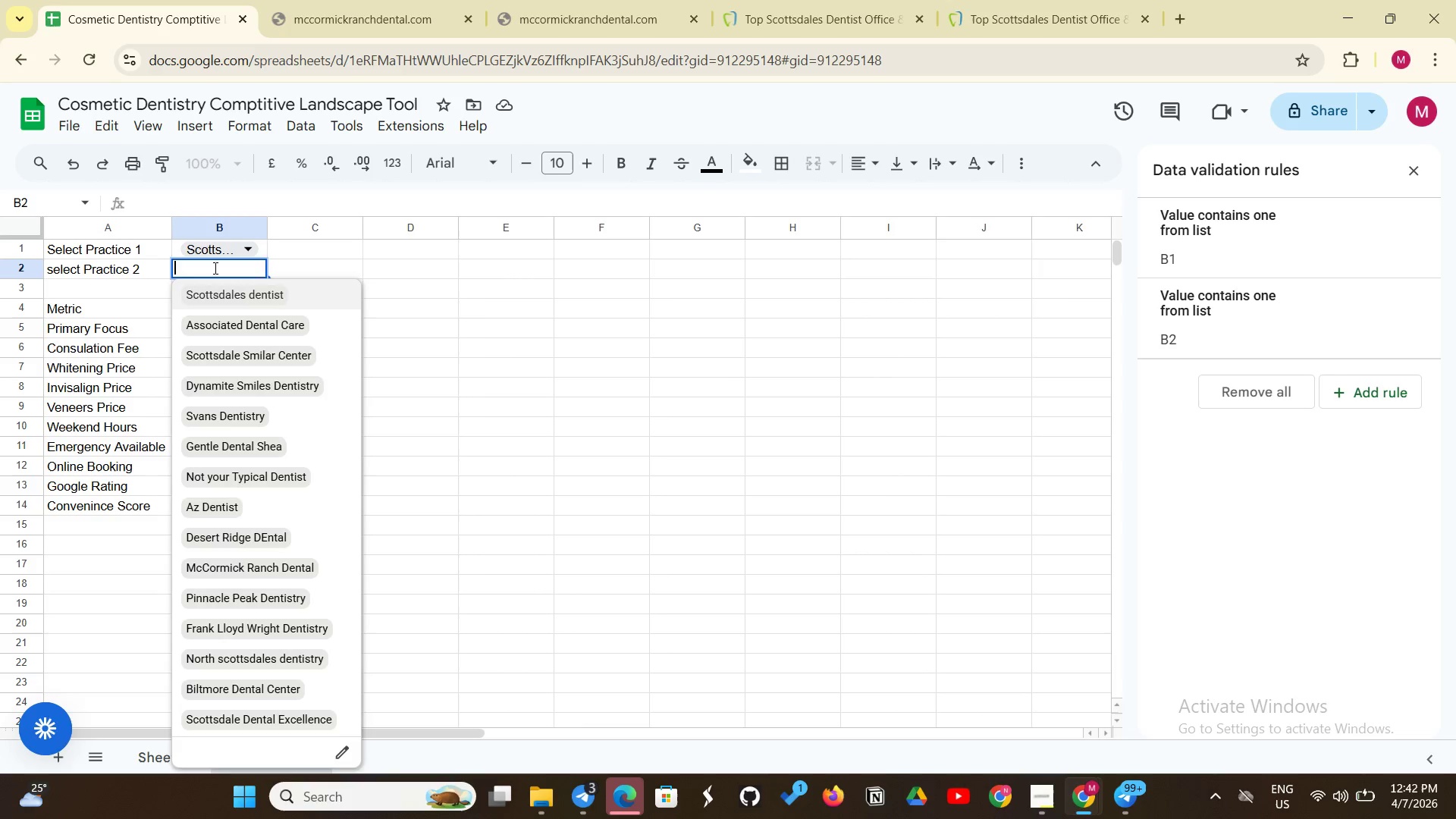 
left_click([264, 296])
 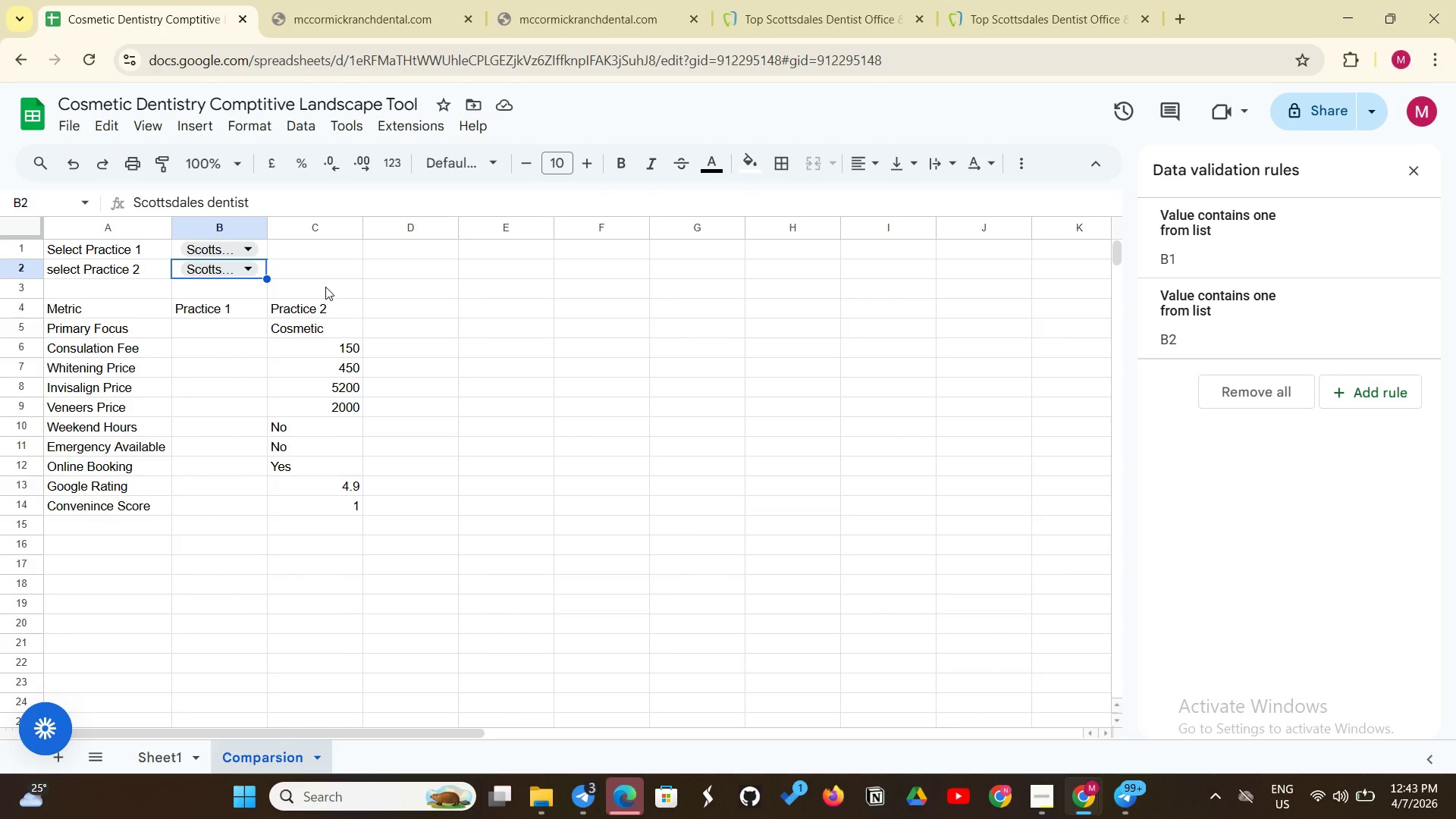 
wait(62.83)
 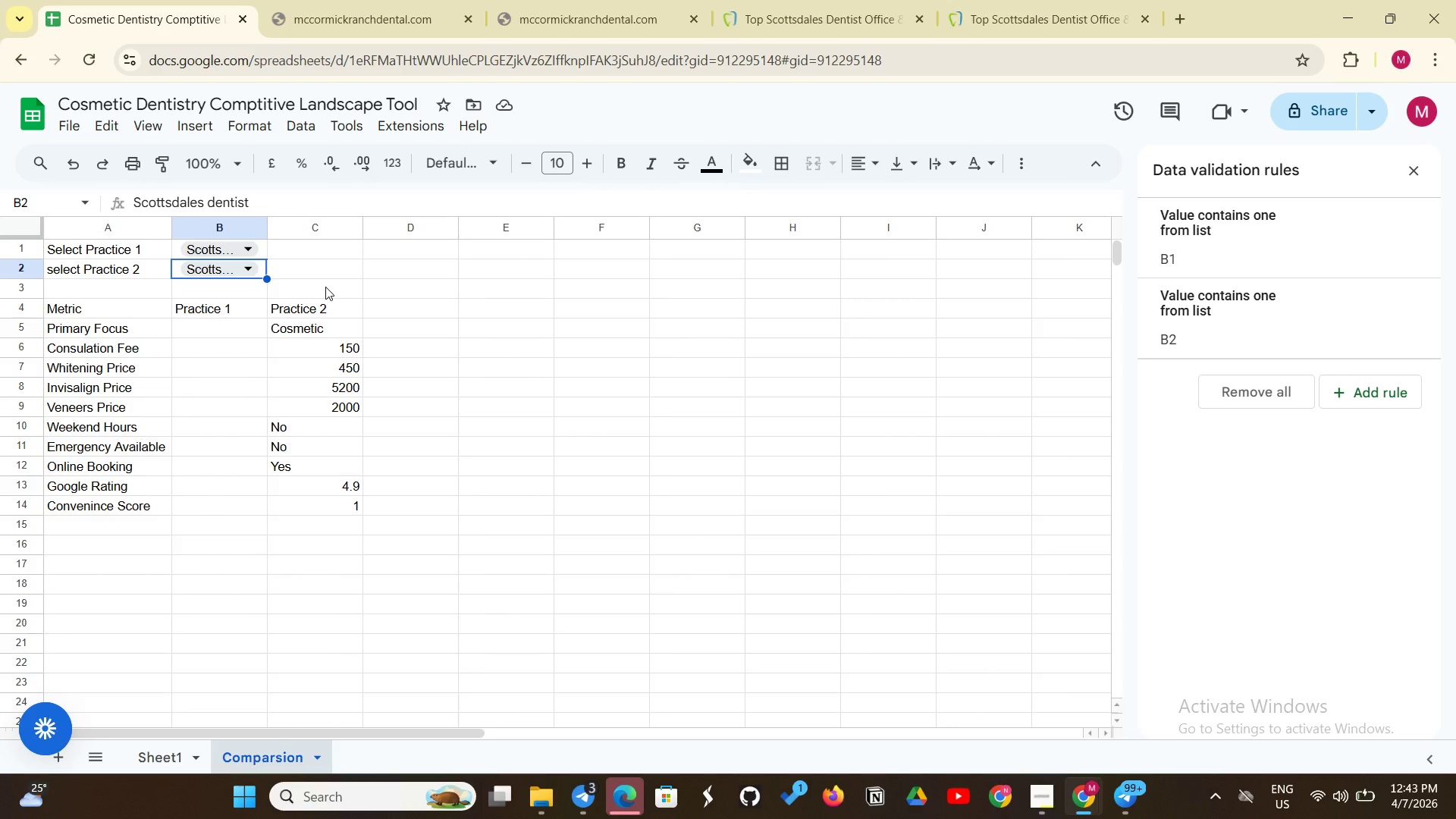 
left_click([144, 758])
 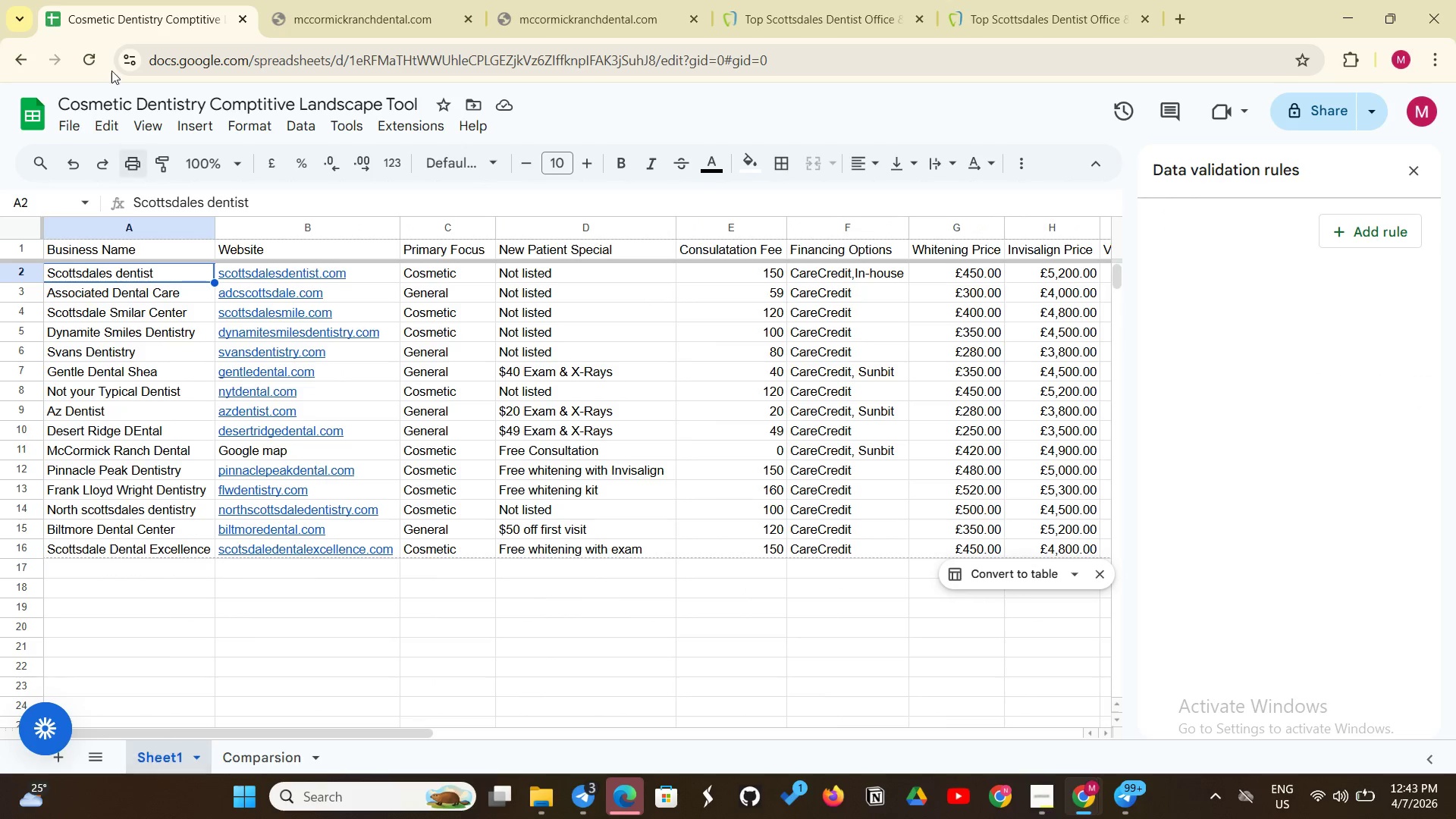 
mouse_move([39, 26])
 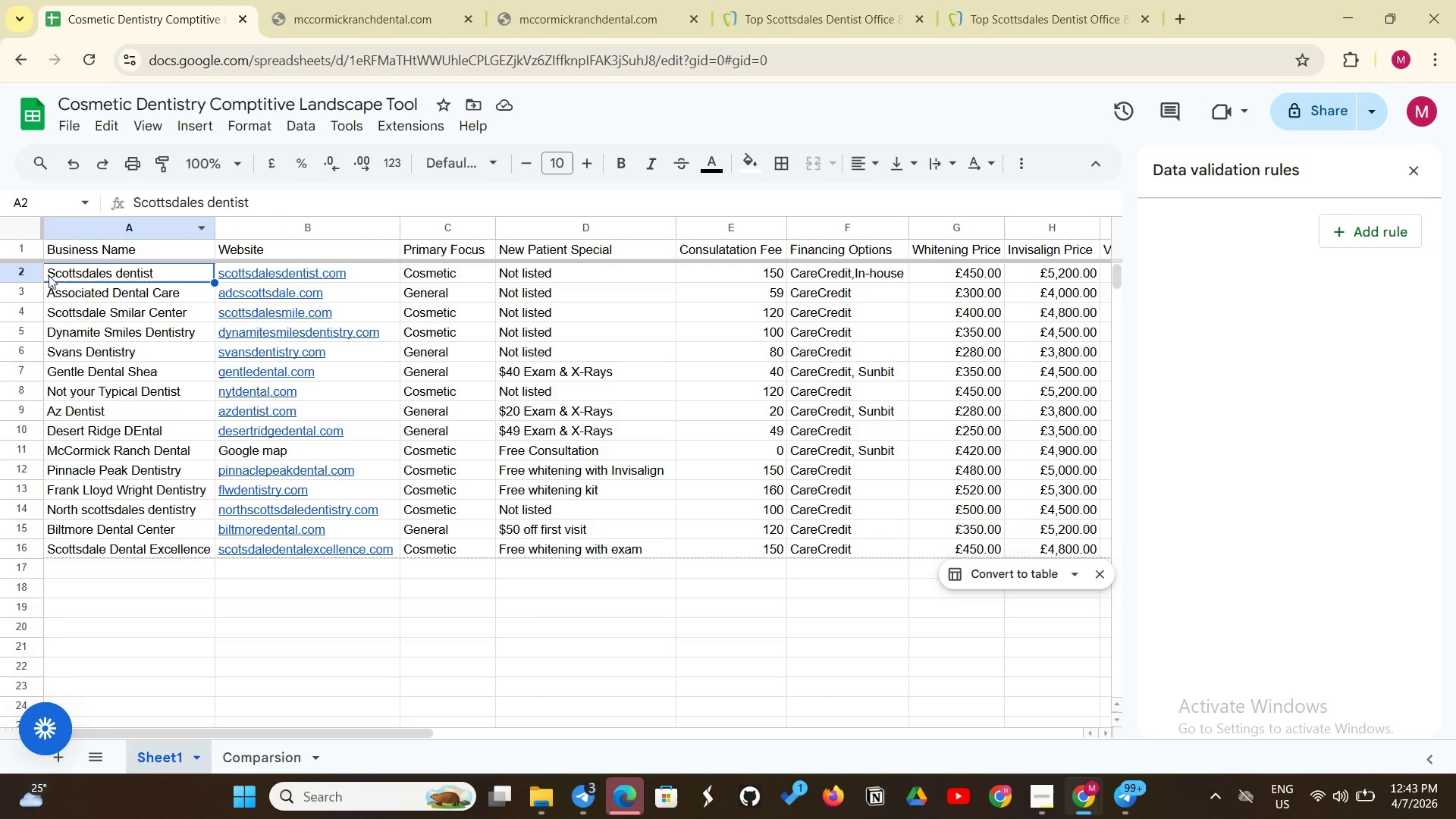 
left_click_drag(start_coordinate=[45, 277], to_coordinate=[168, 565])
 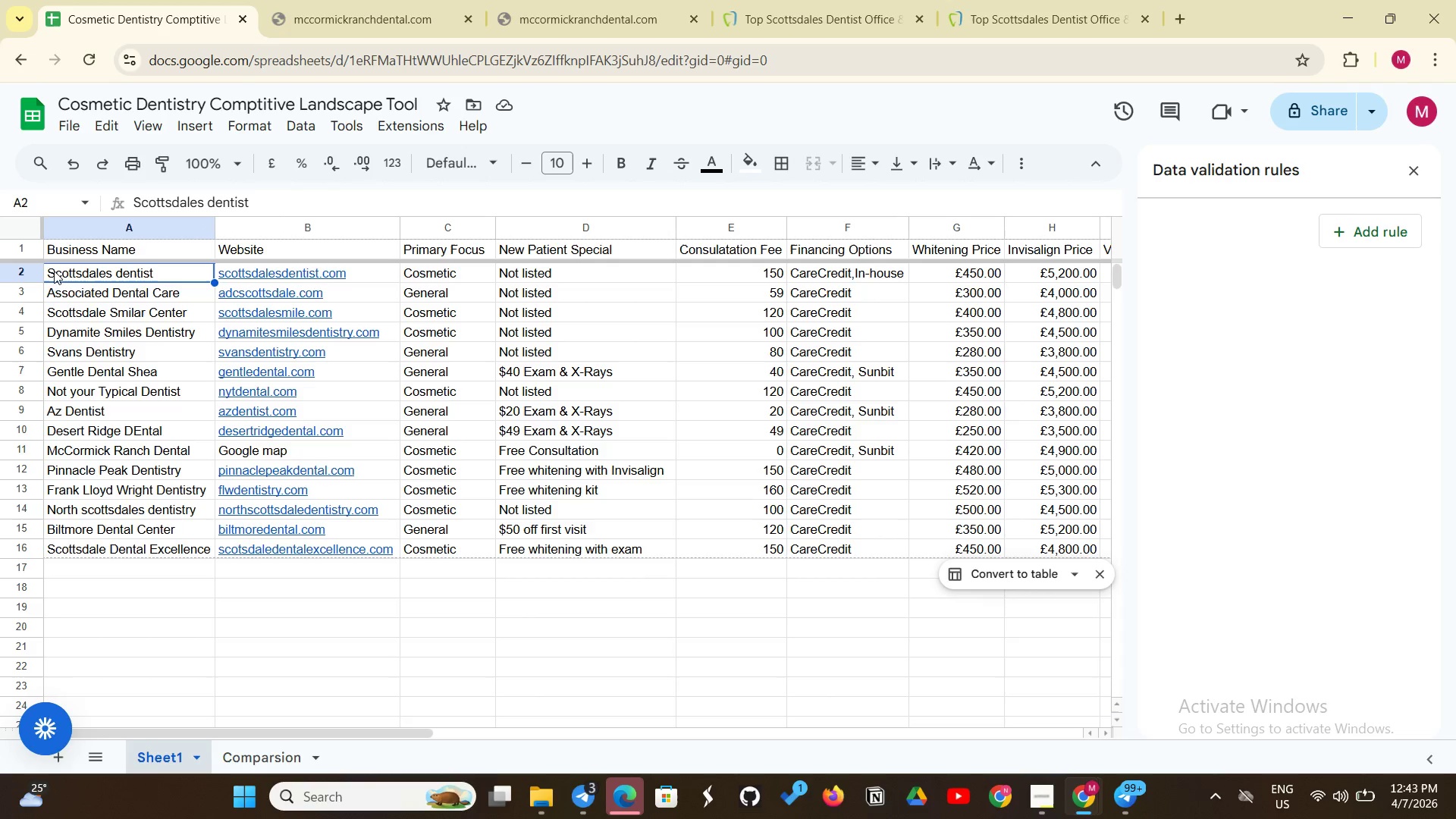 
left_click_drag(start_coordinate=[51, 271], to_coordinate=[166, 575])
 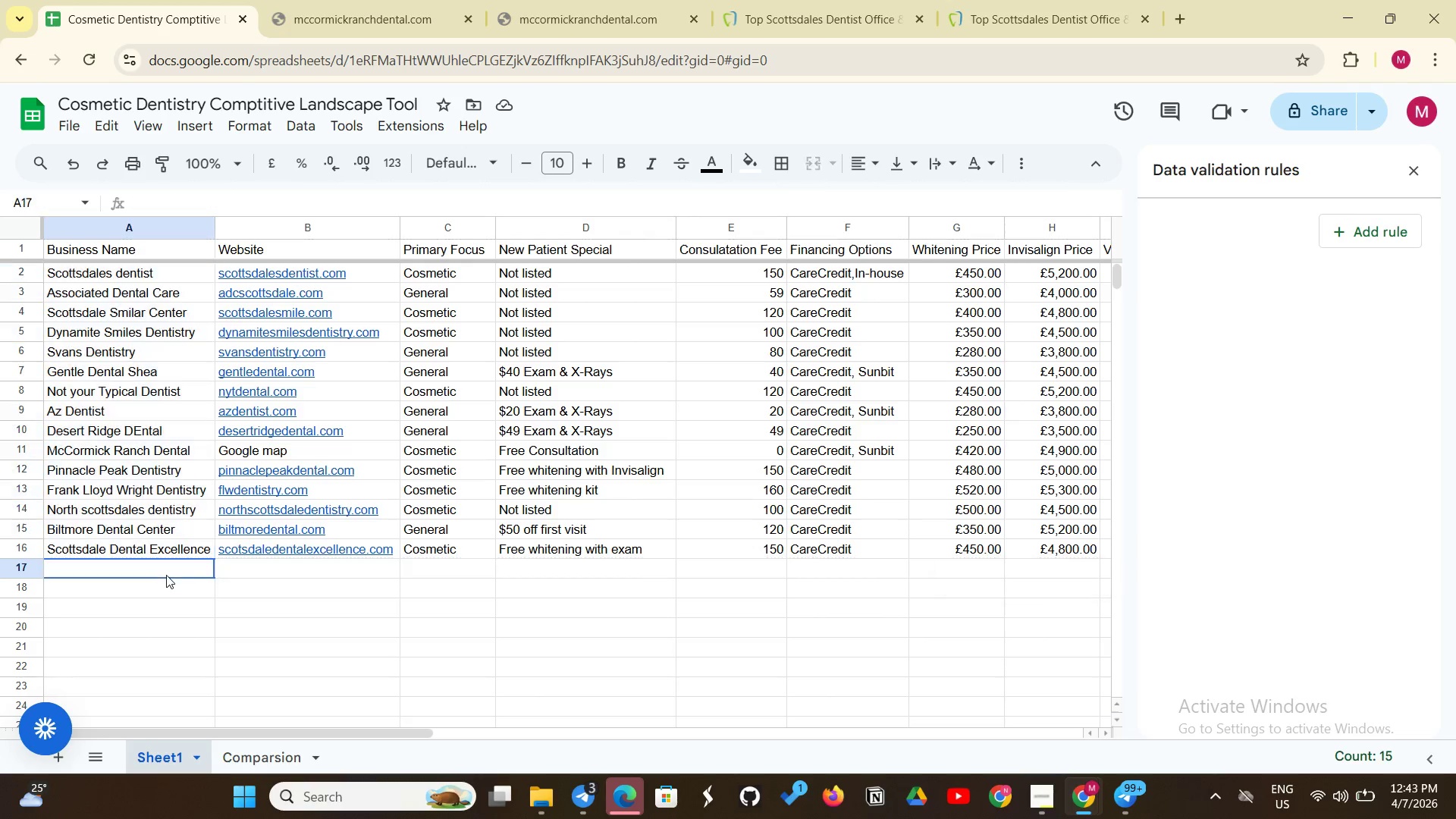 
left_click([166, 575])
 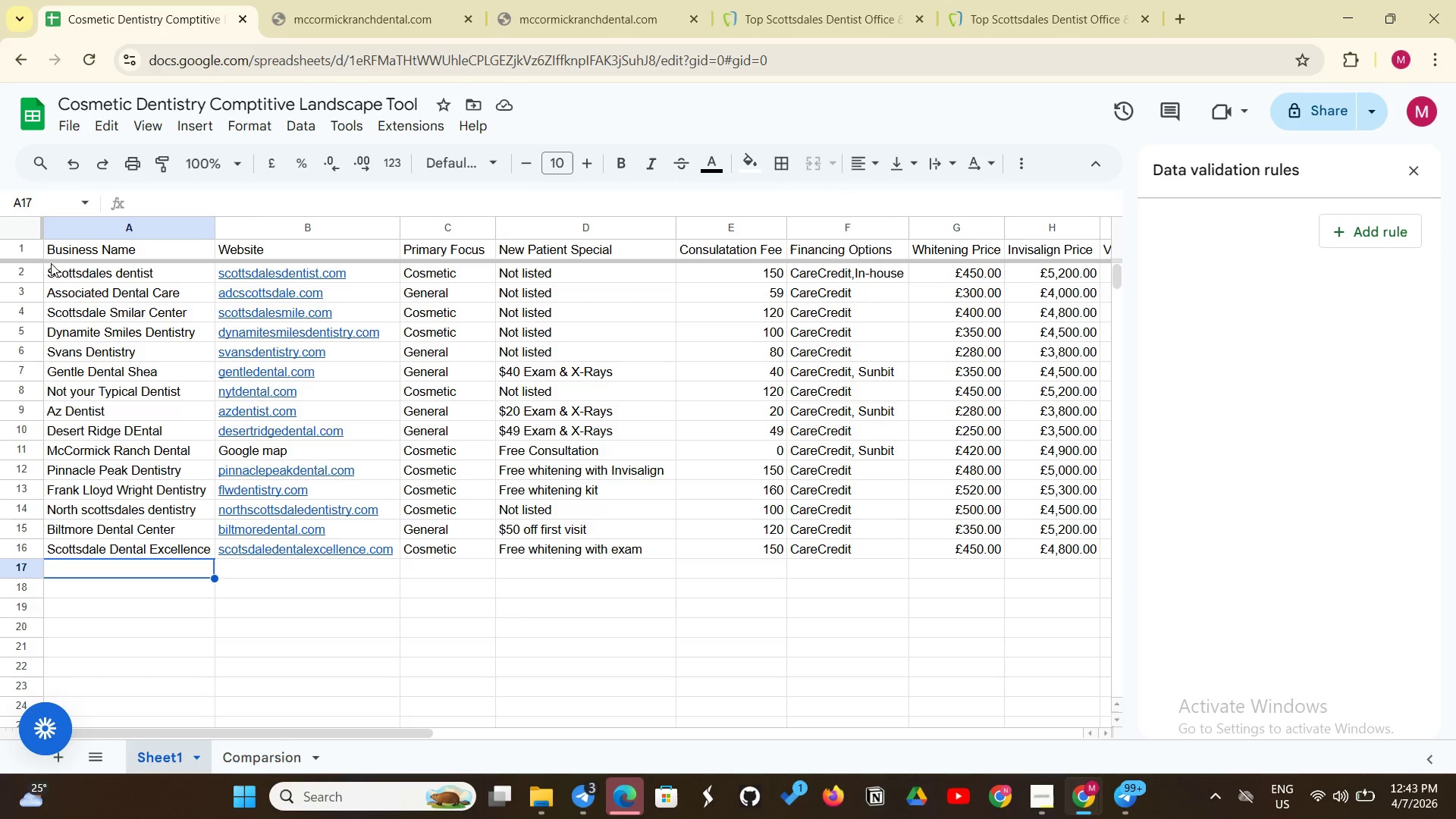 
left_click_drag(start_coordinate=[49, 269], to_coordinate=[130, 554])
 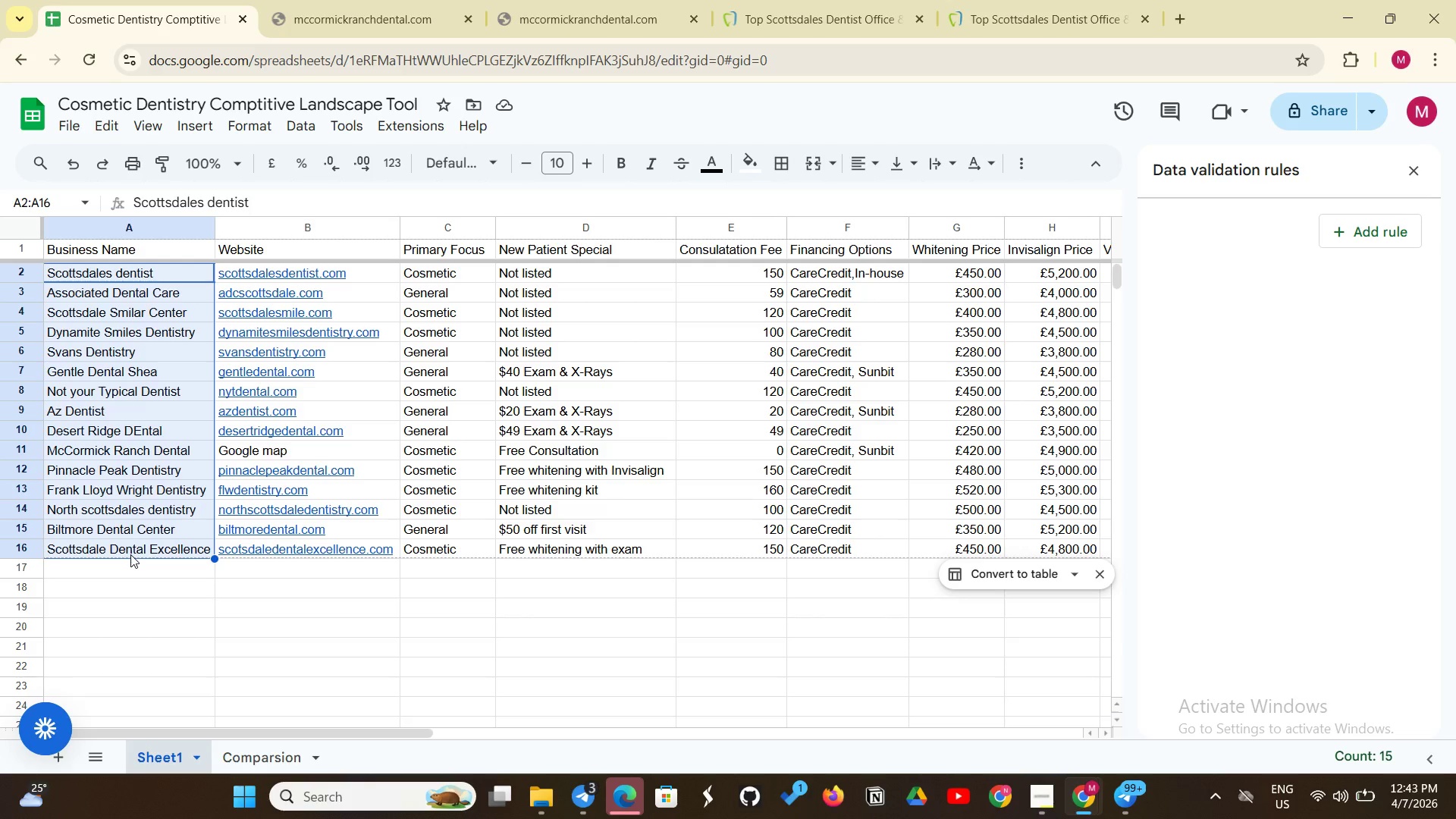 
key(Control+C)
 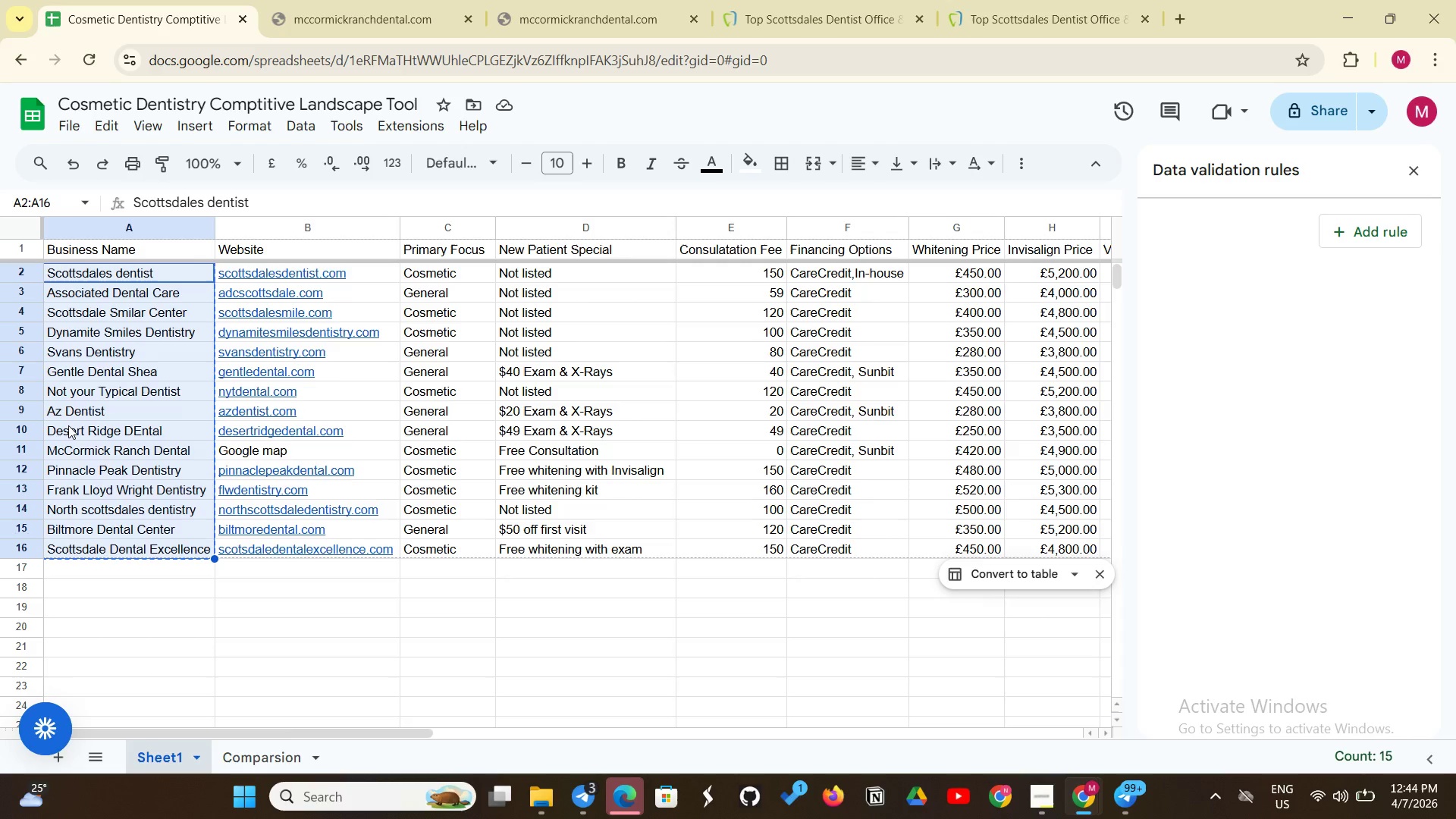 
wait(33.38)
 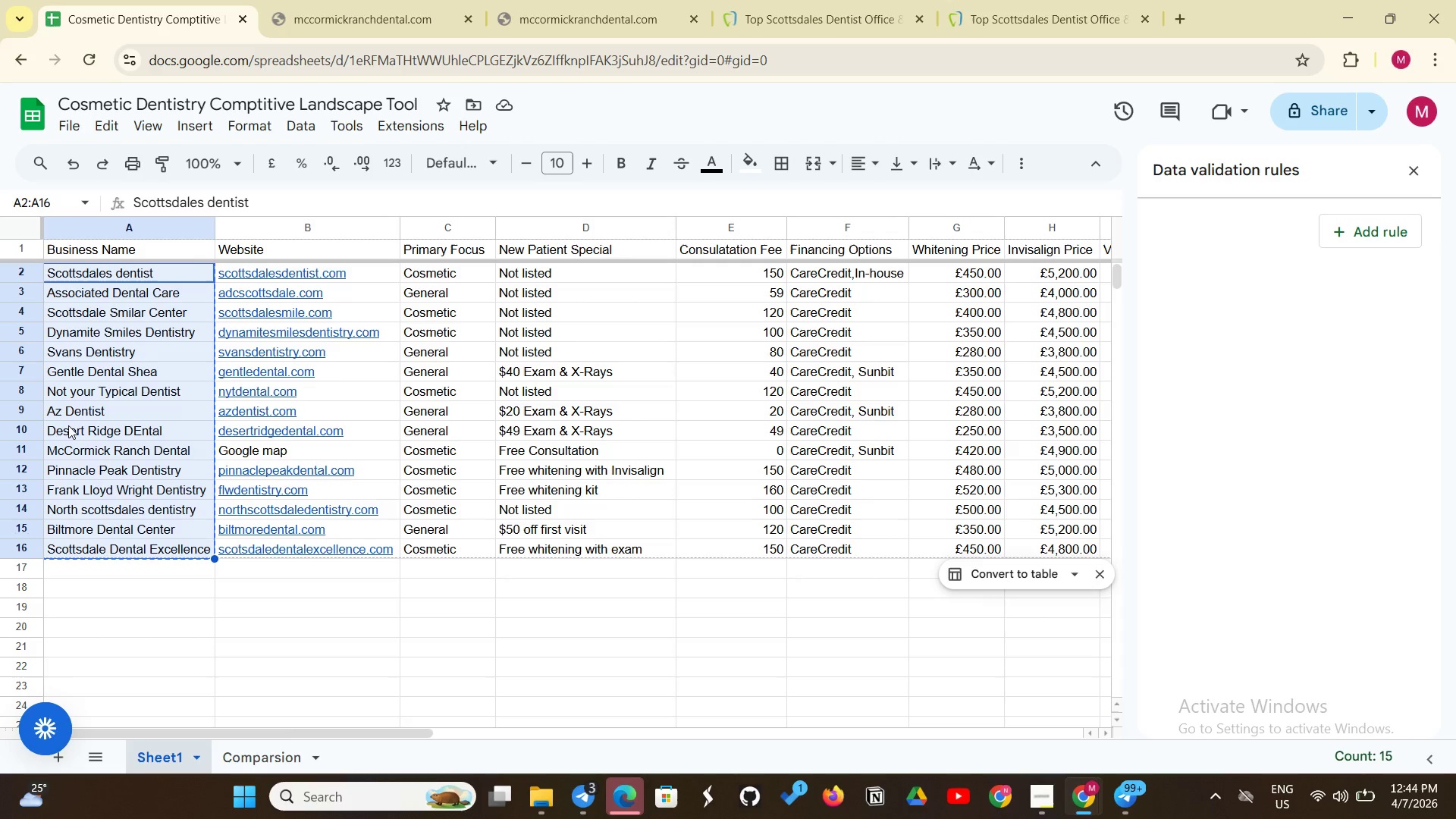 
left_click([295, 121])
 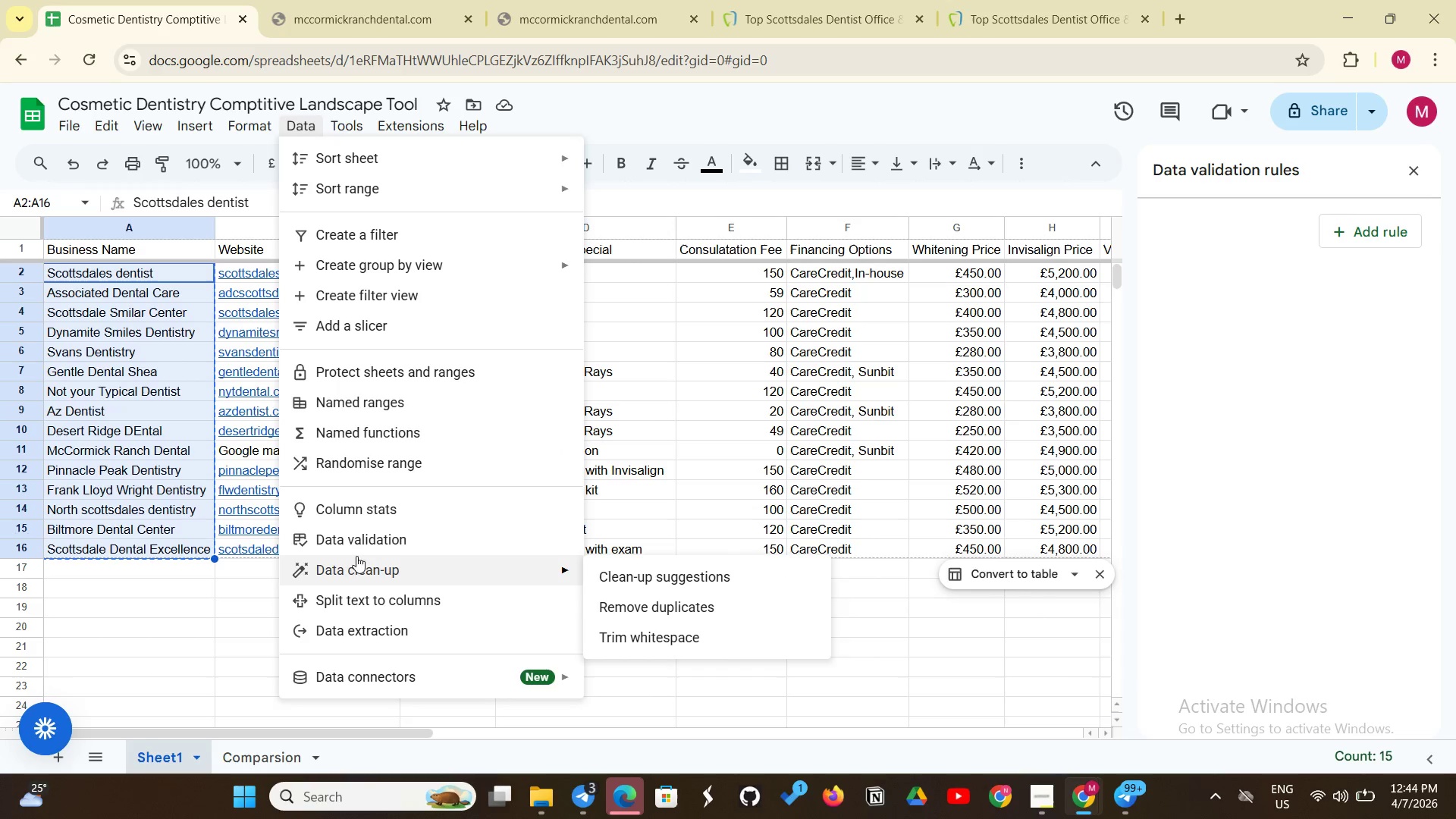 
left_click([378, 545])
 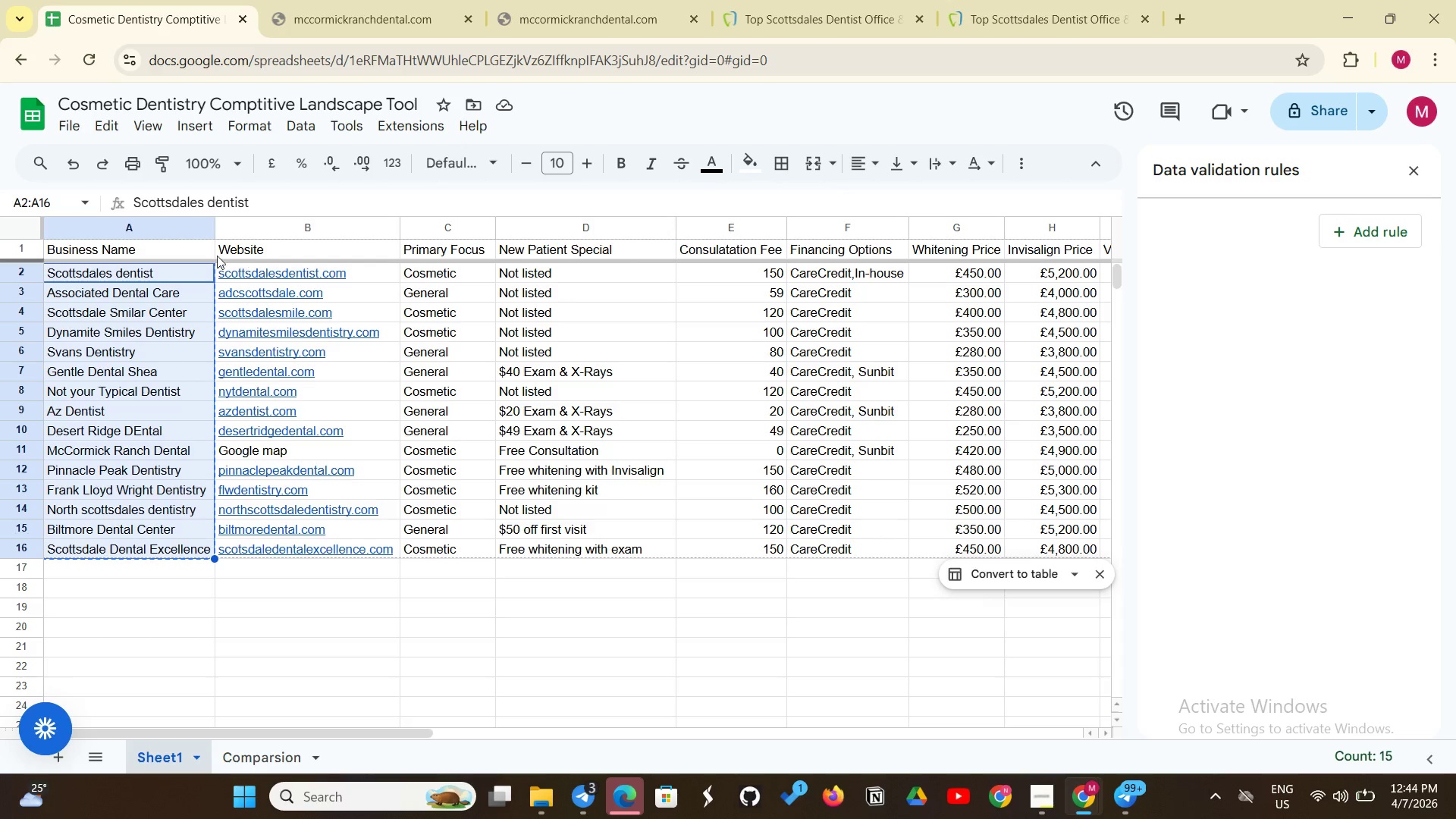 
wait(6.81)
 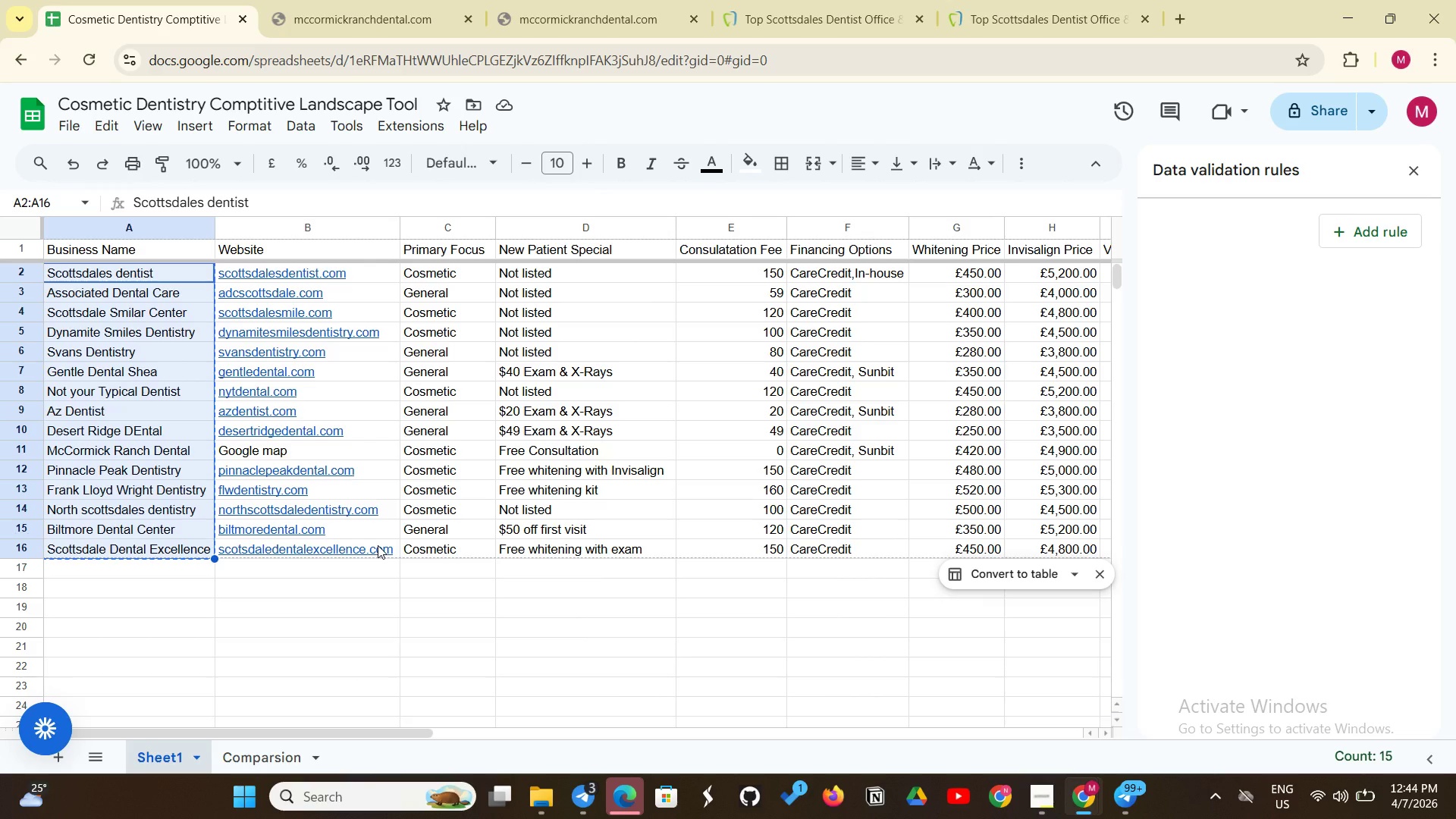 
left_click([195, 122])
 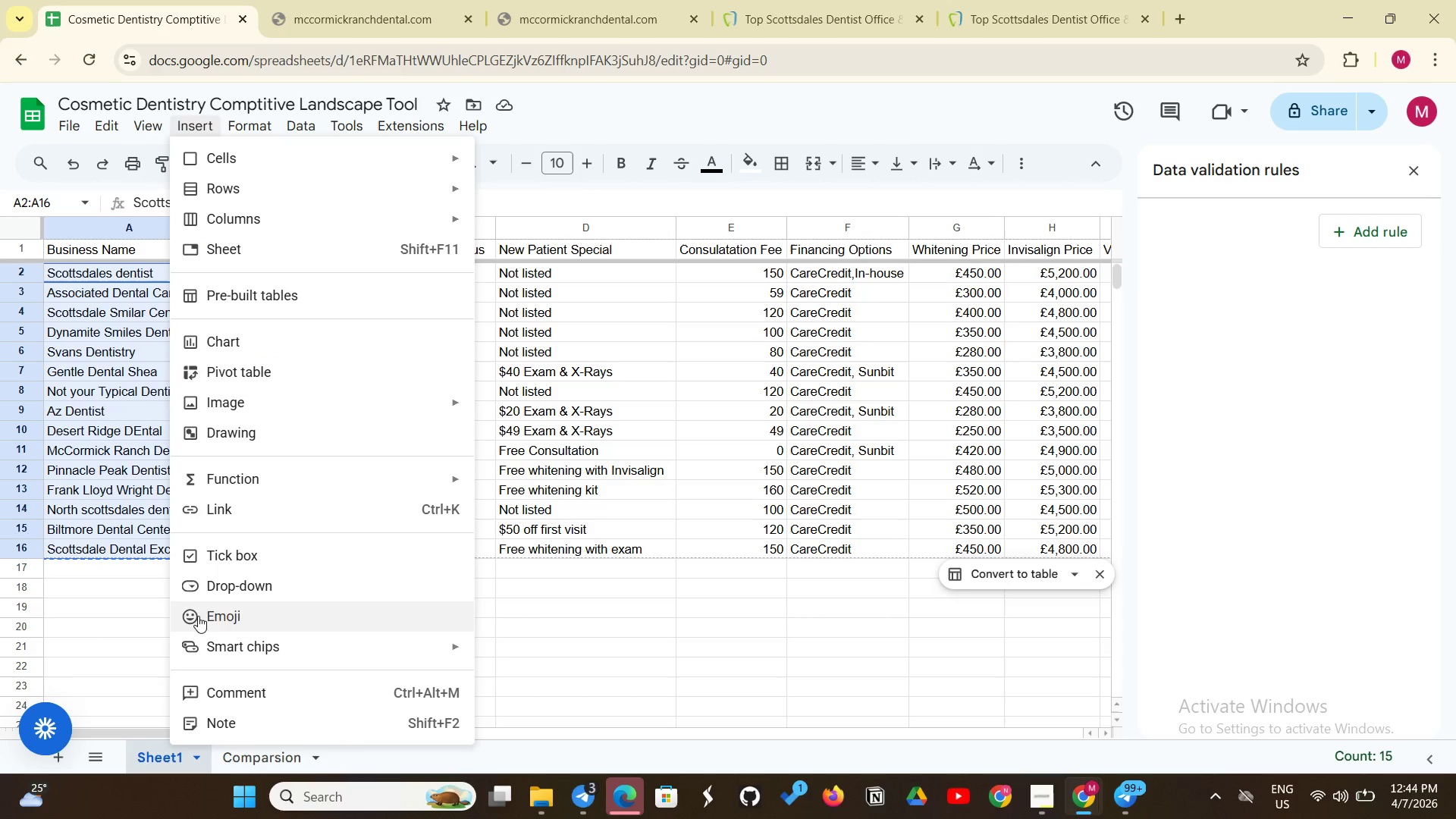 
left_click([255, 592])
 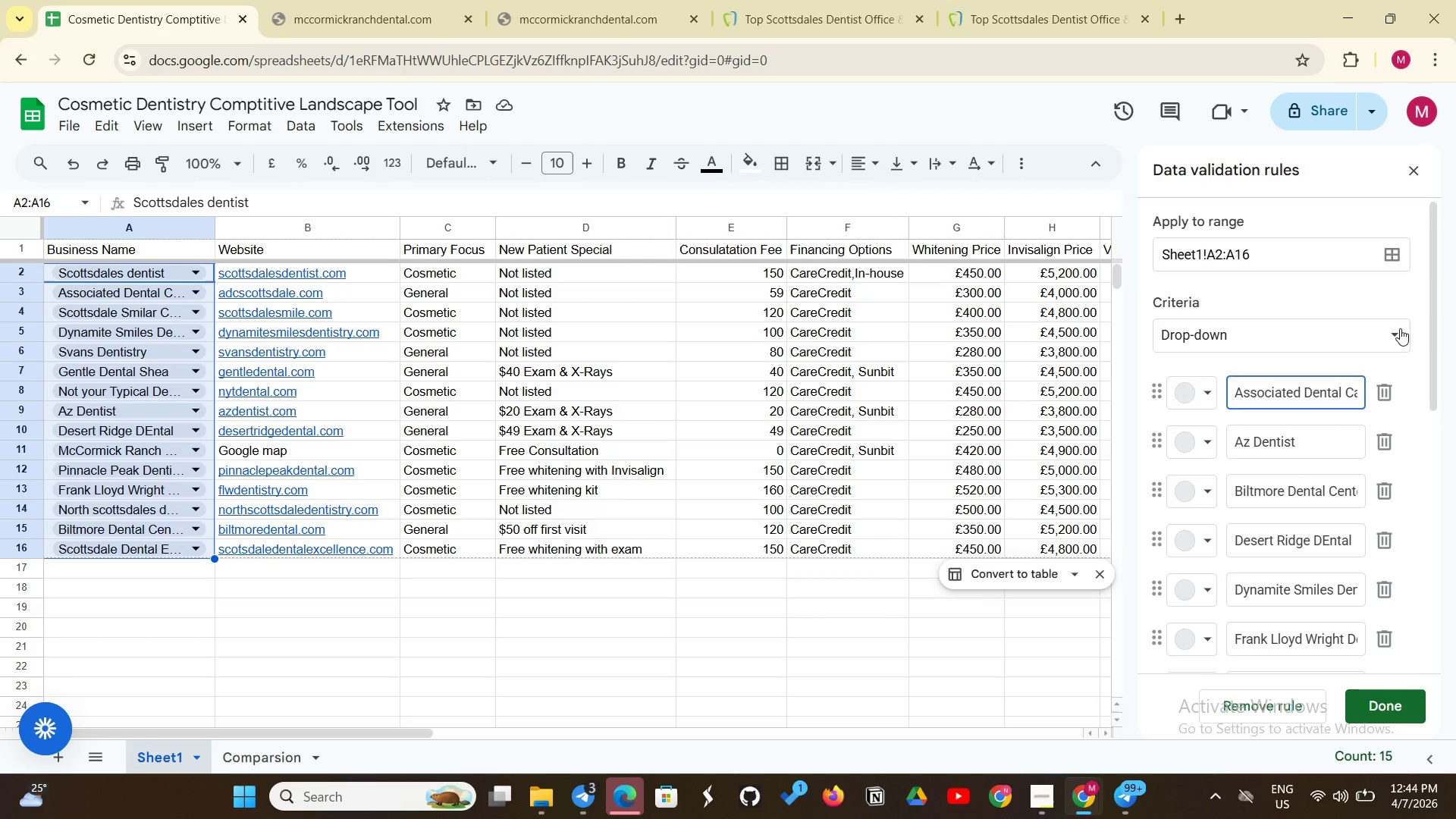 
wait(12.8)
 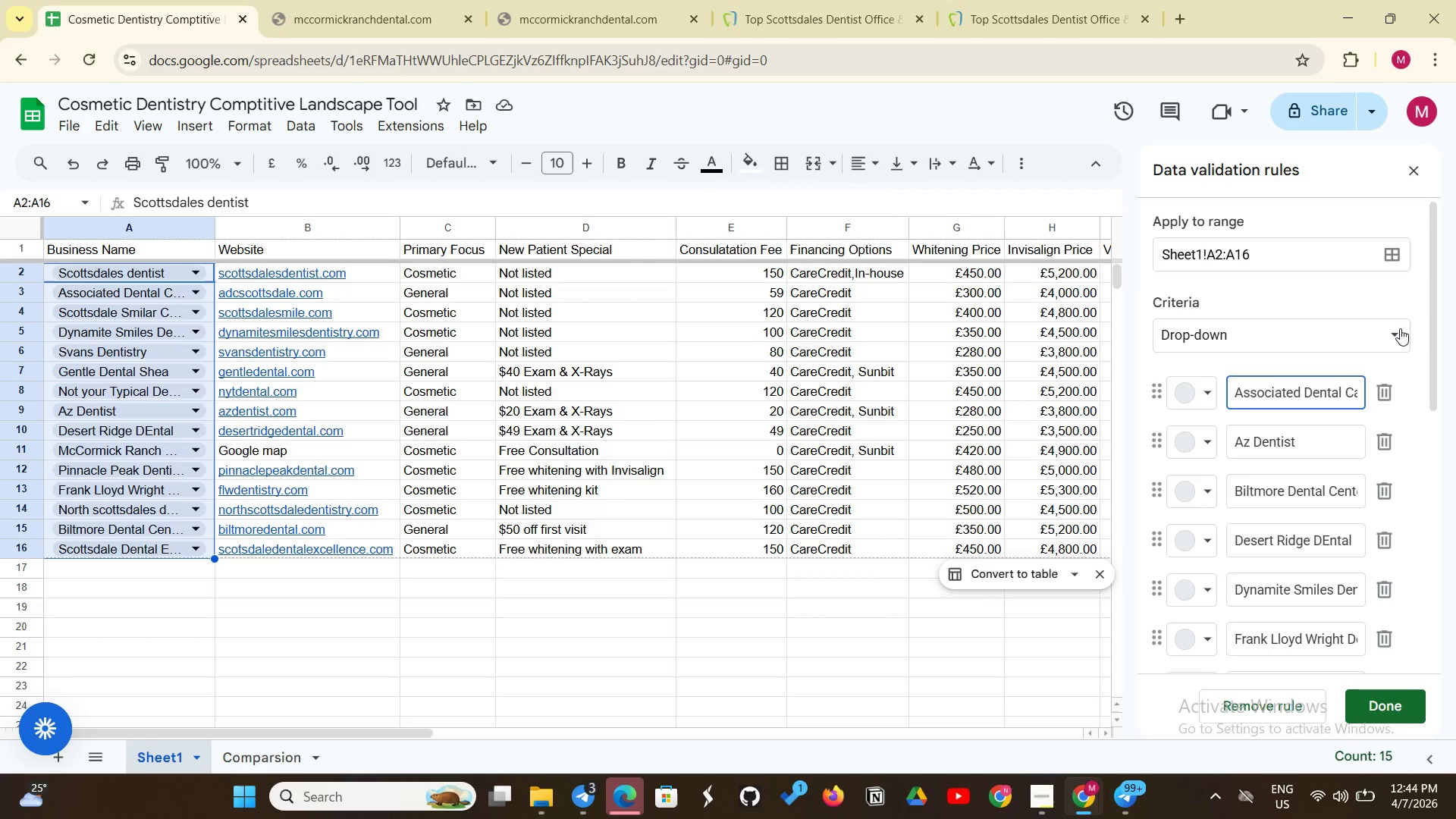 
left_click([1406, 702])
 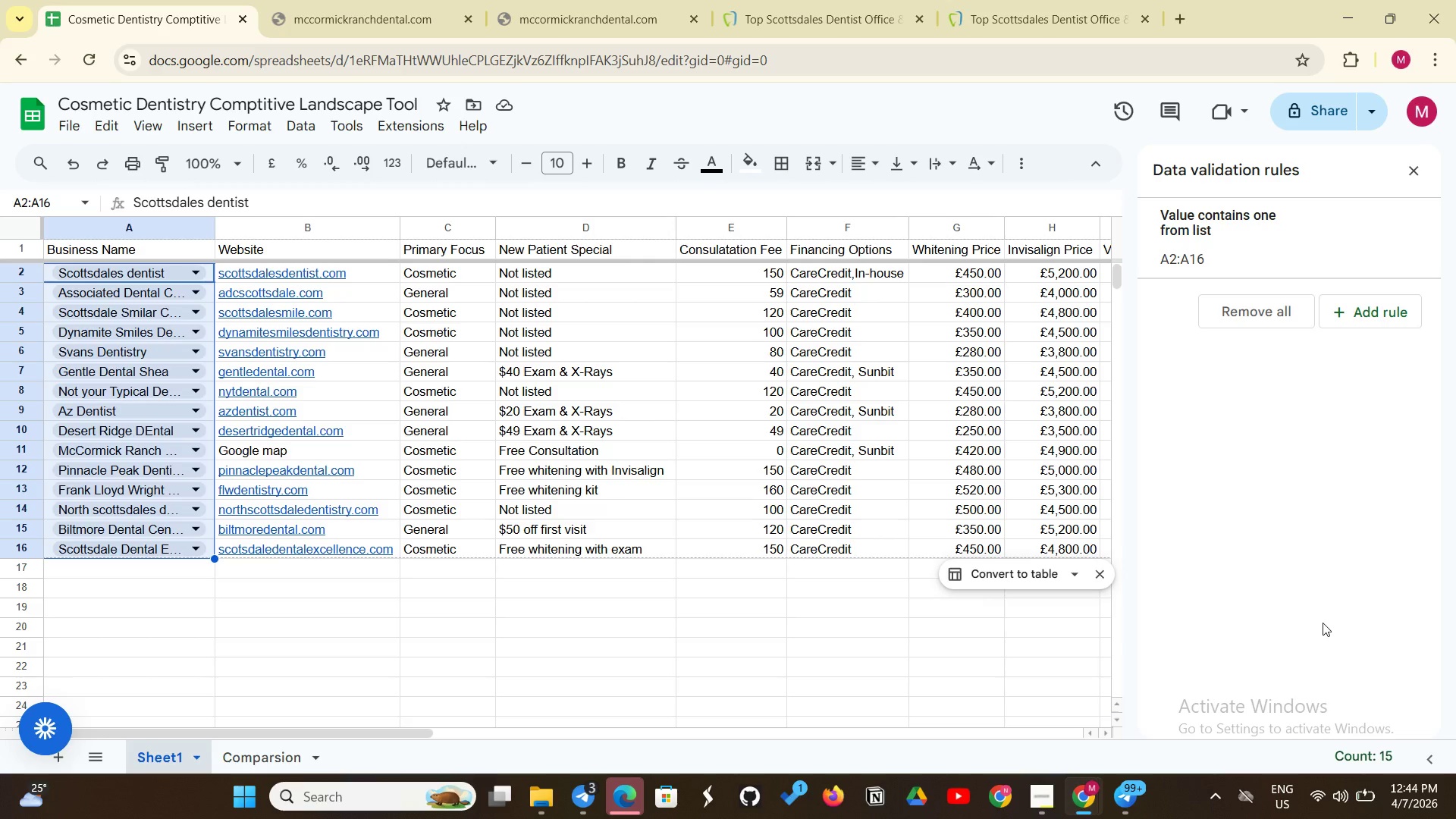 
wait(21.95)
 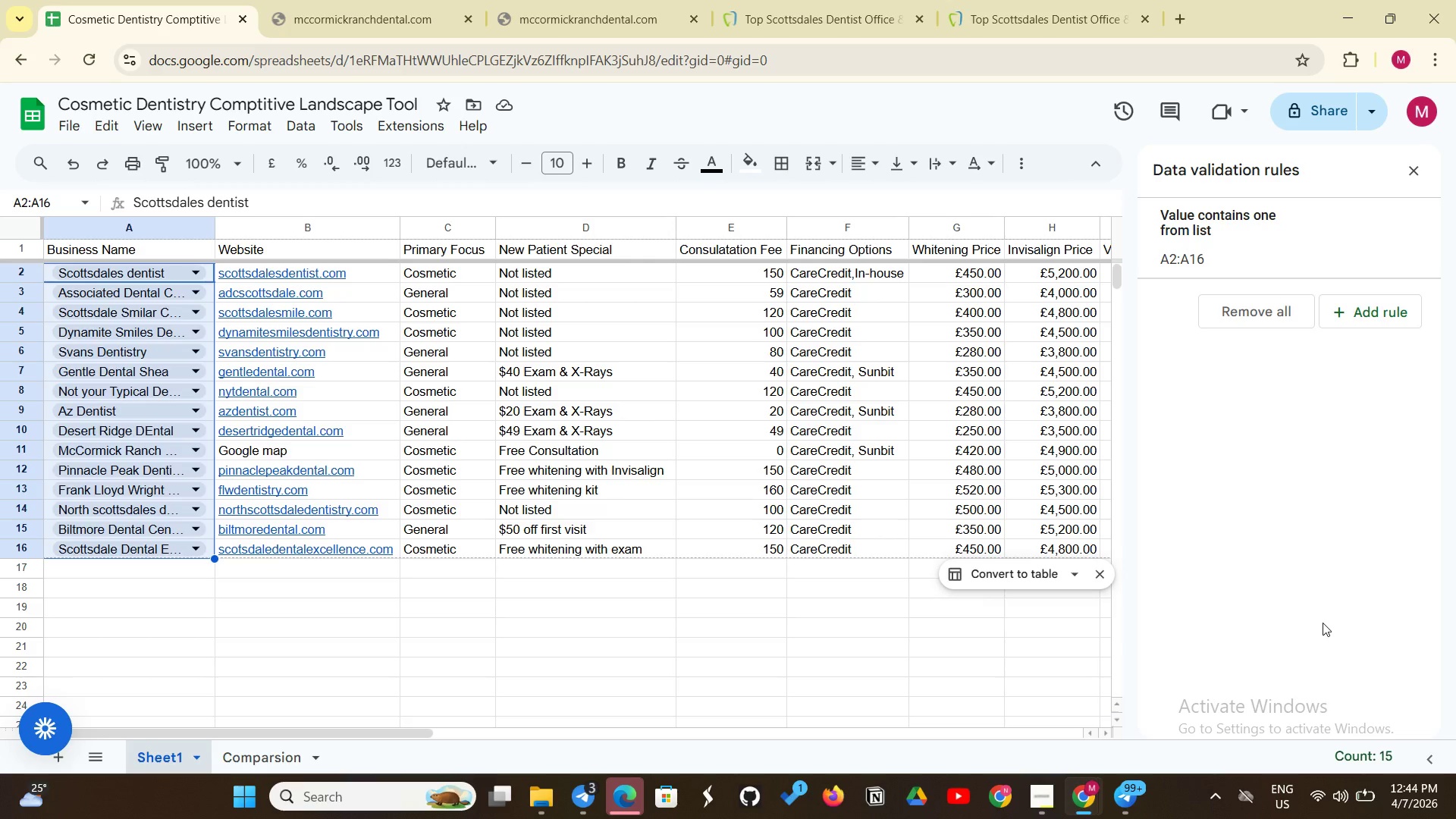 
left_click([249, 767])
 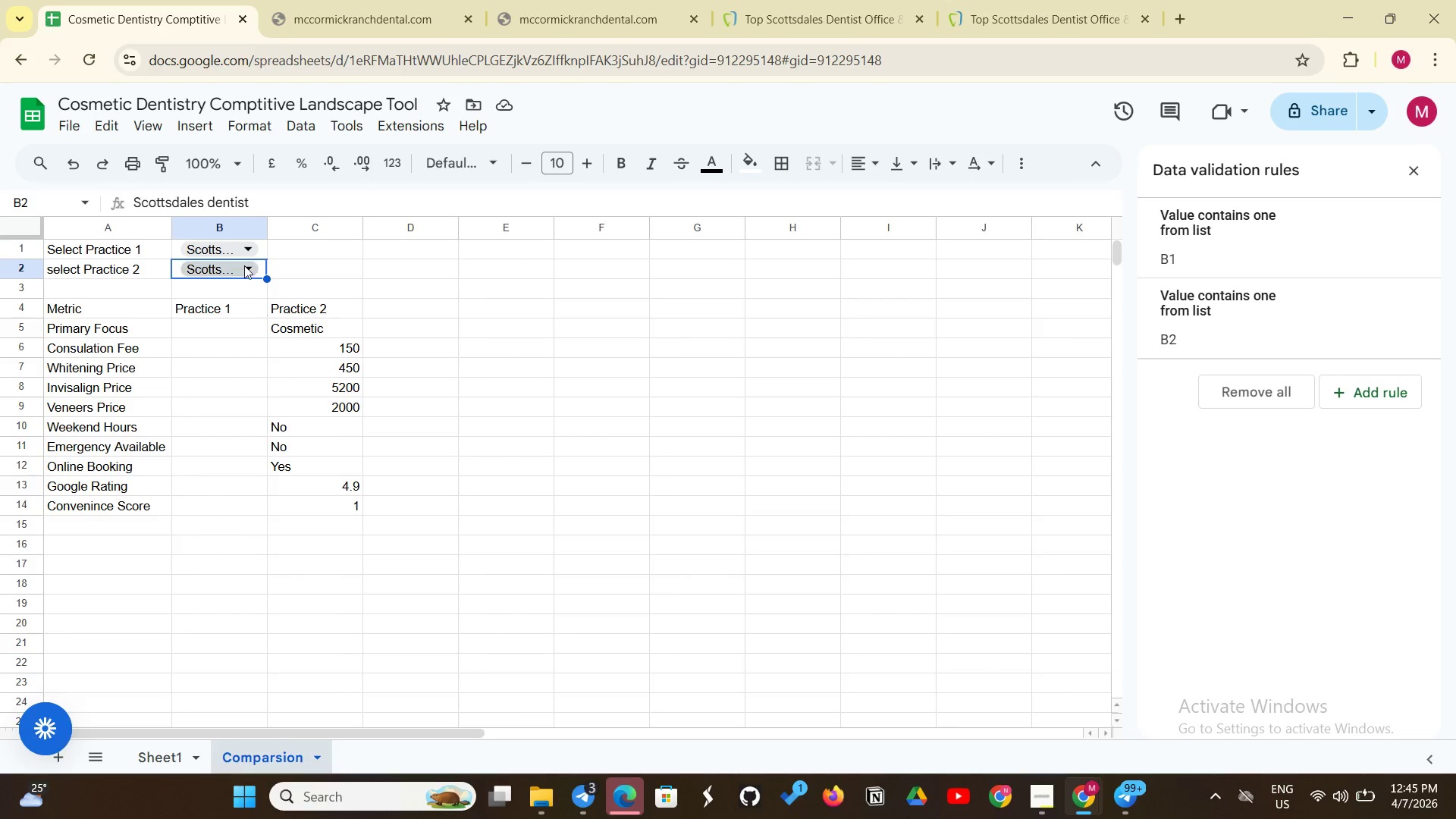 
left_click([239, 248])
 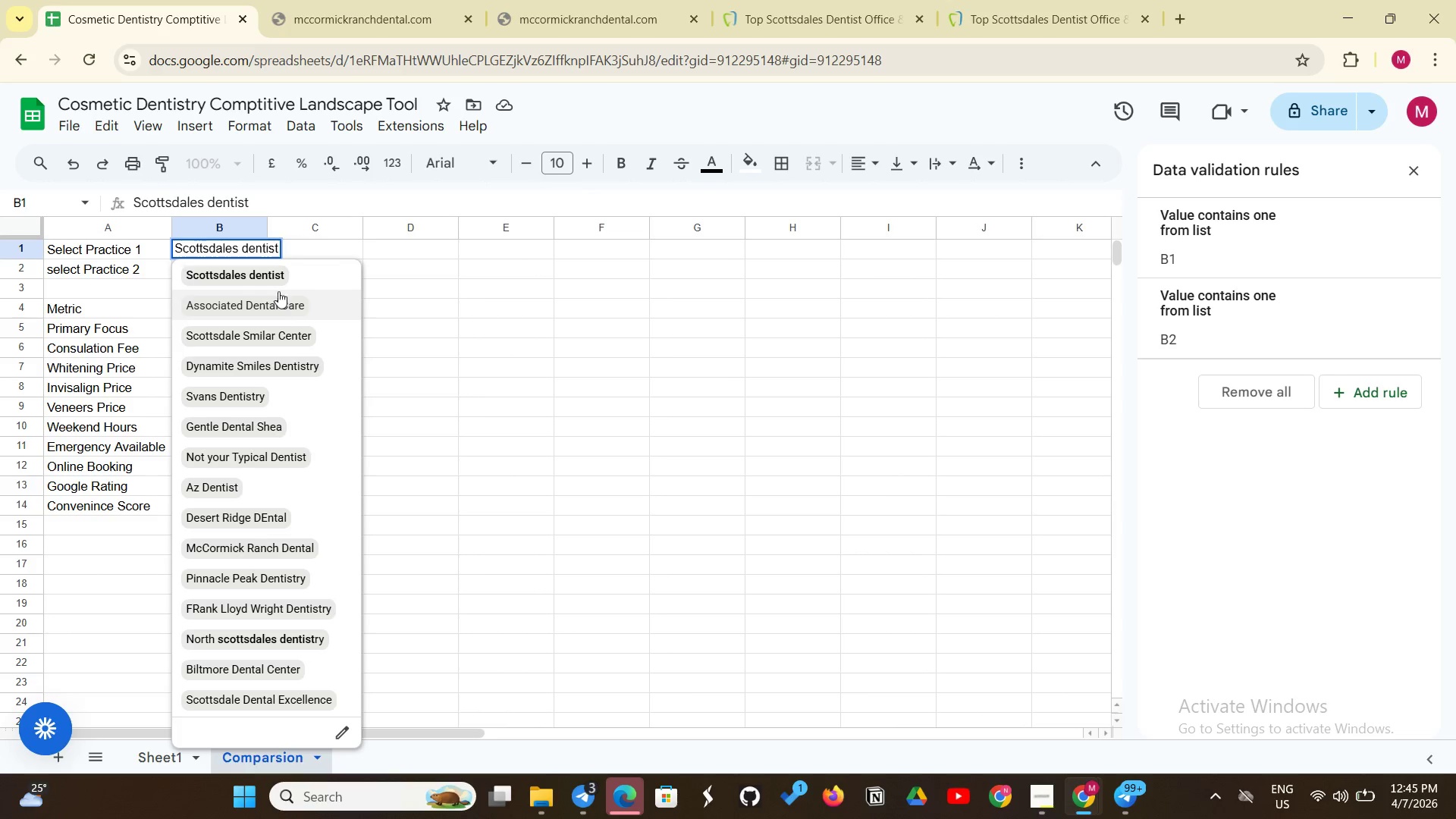 
left_click([260, 291])
 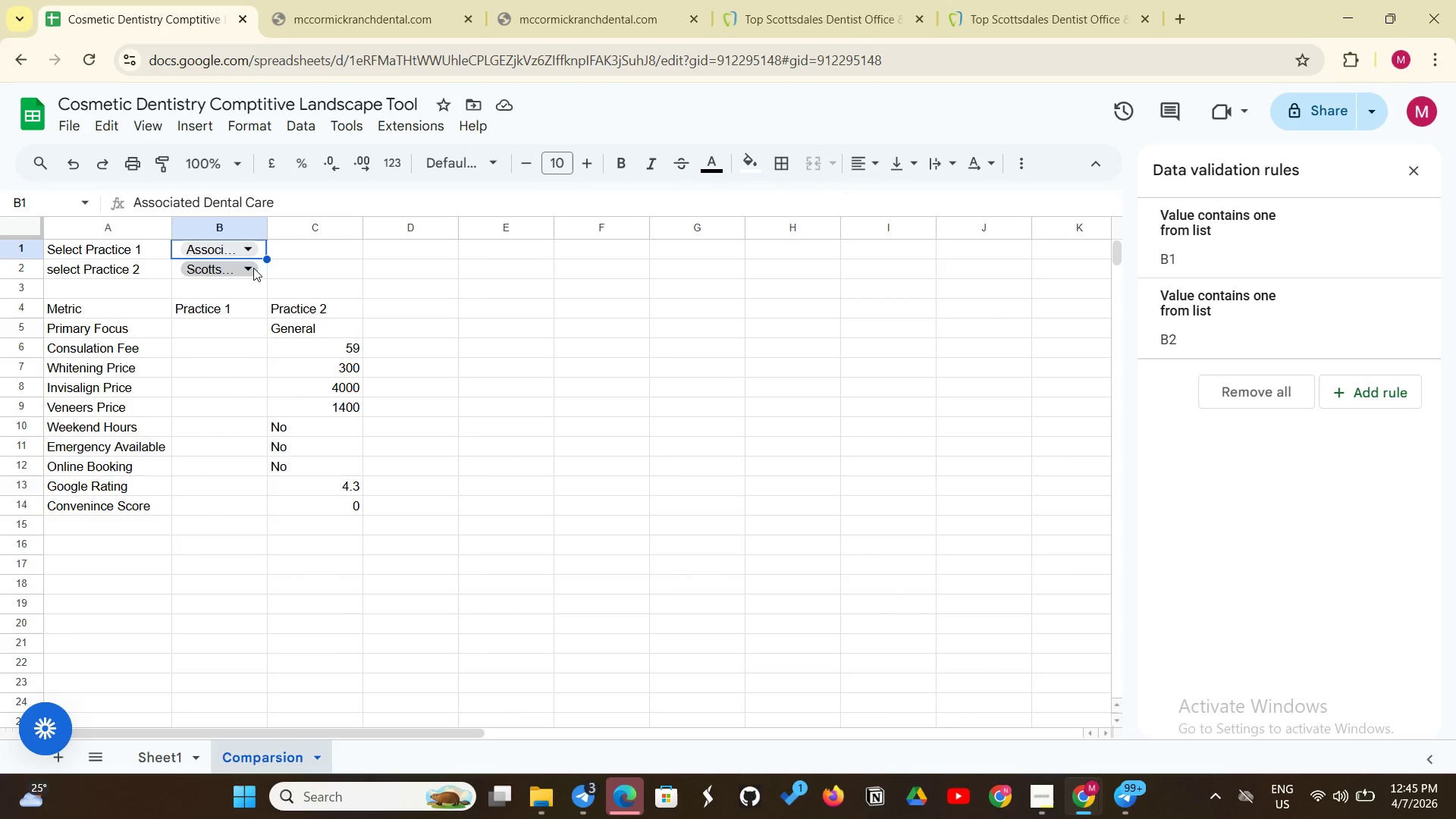 
wait(19.06)
 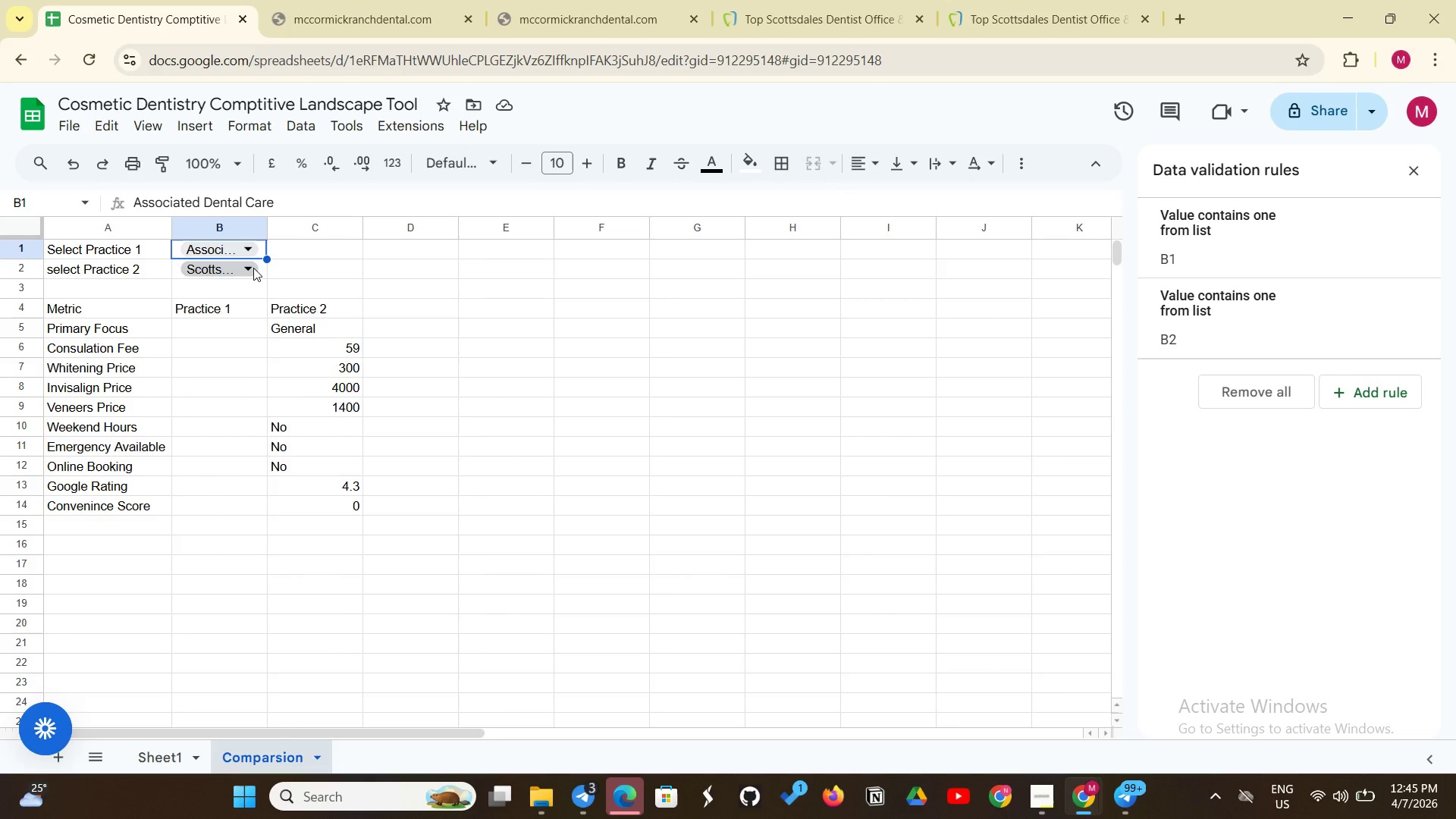 
scroll: coordinate [256, 268], scroll_direction: up, amount: 2.0
 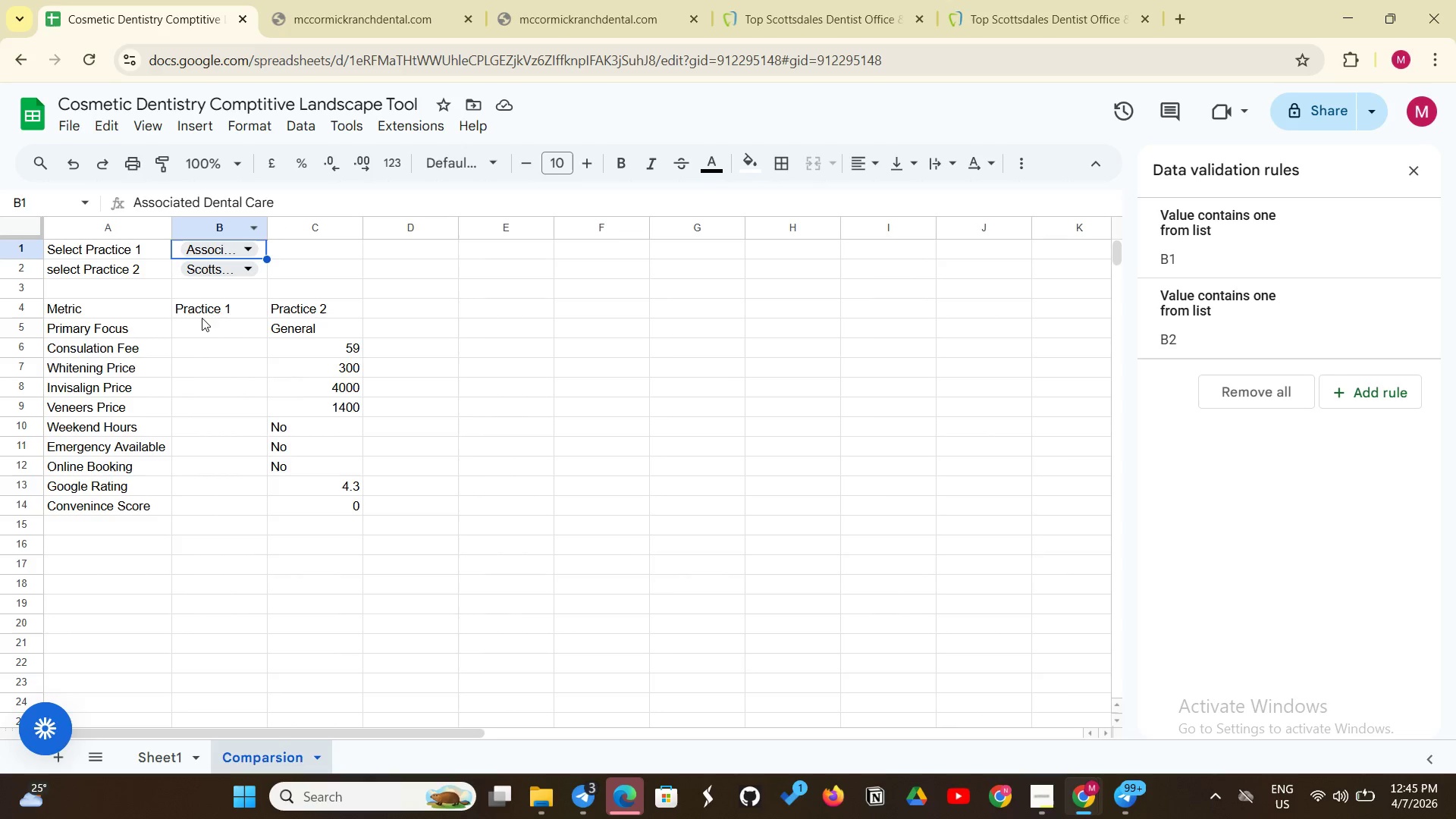 
left_click([196, 324])
 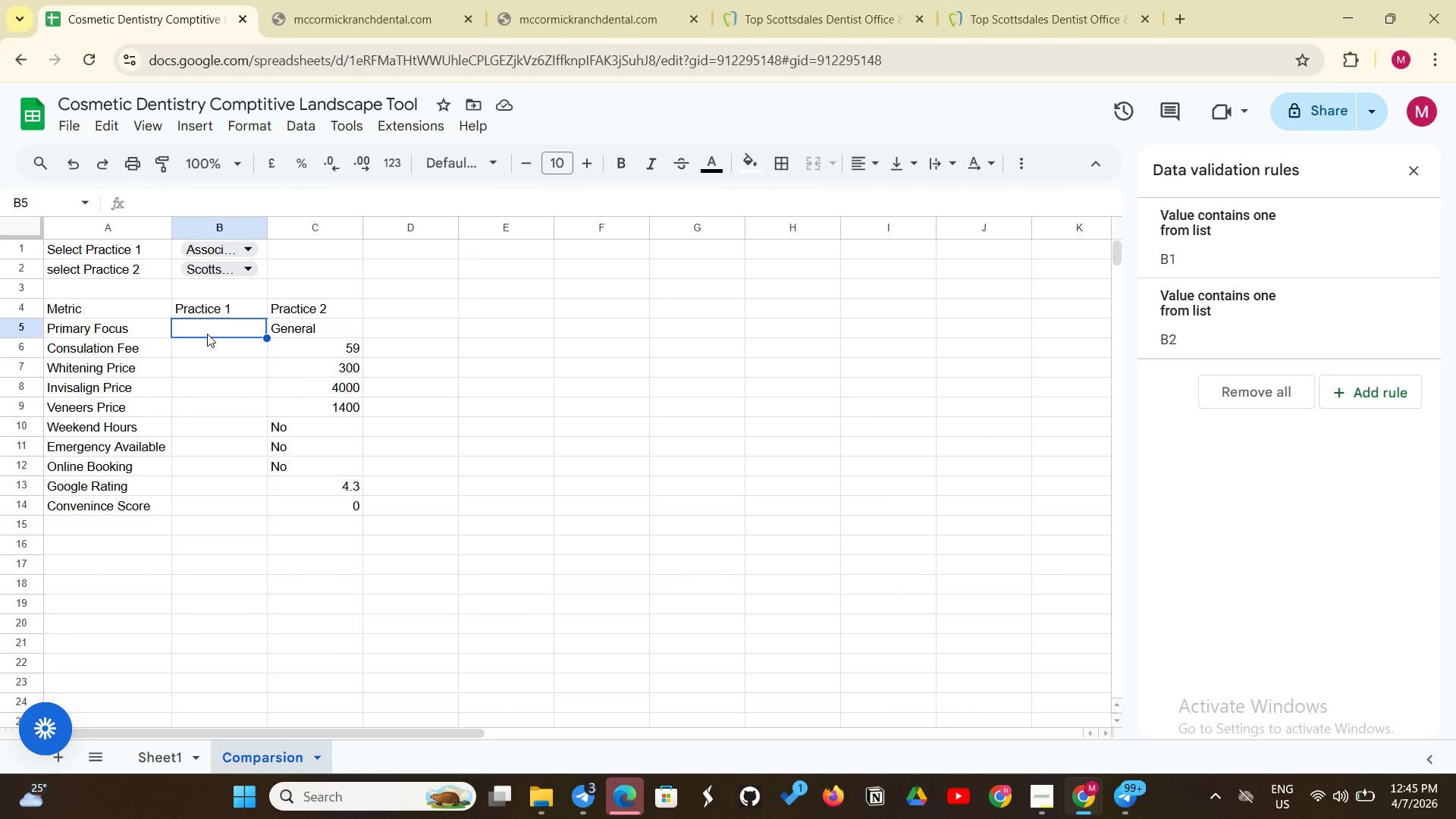 
left_click([207, 334])
 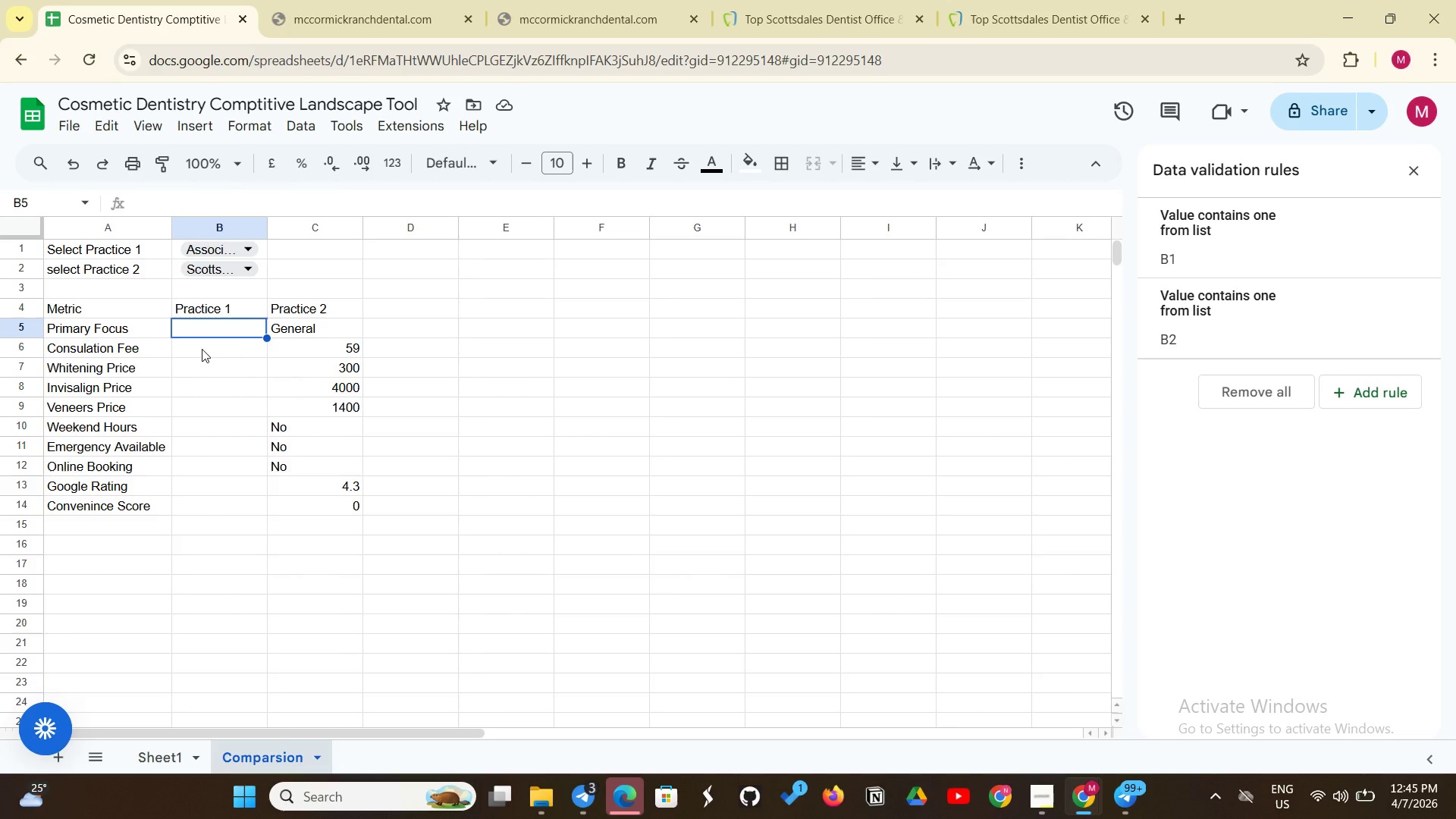 
left_click([202, 349])
 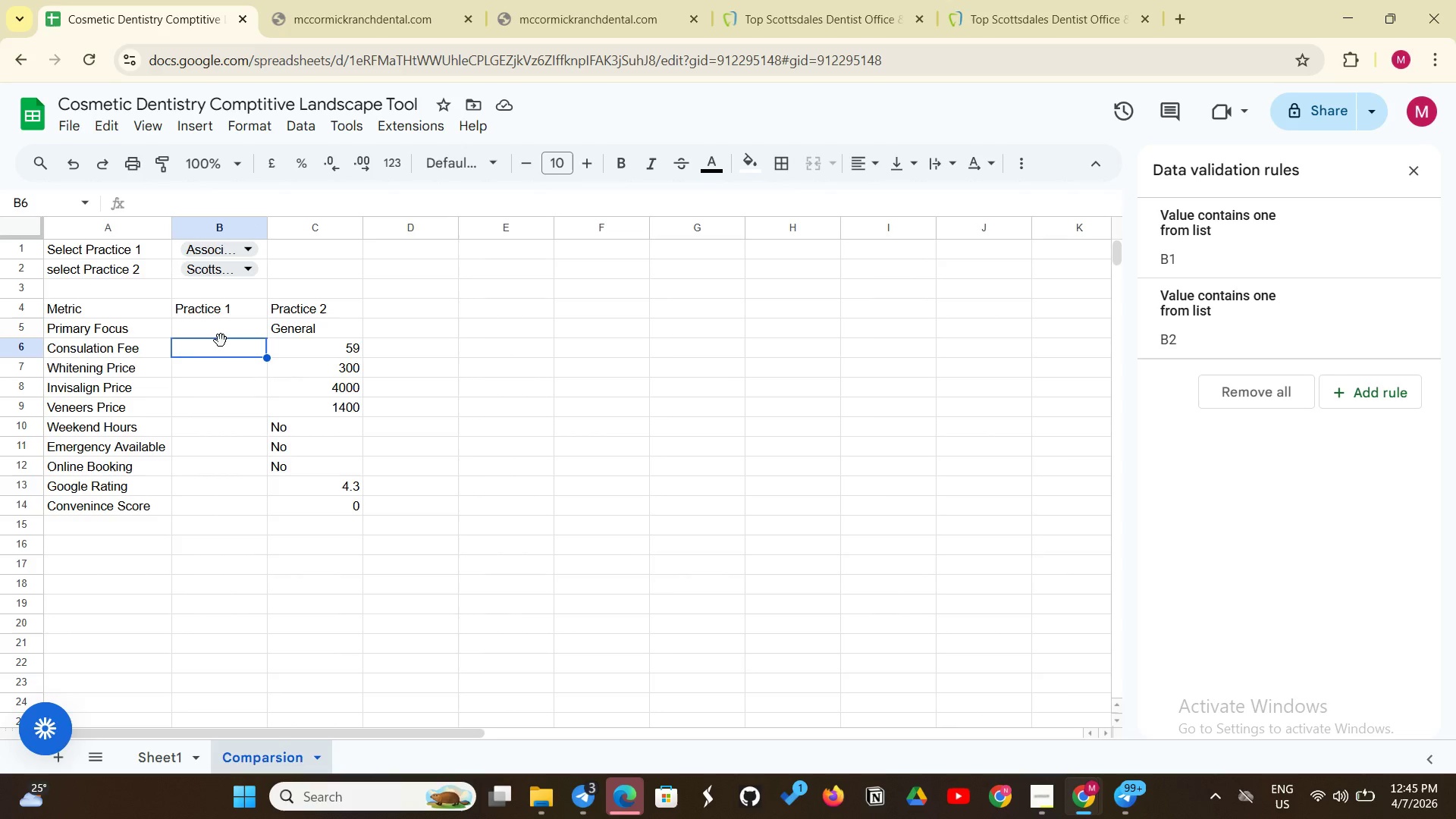 
left_click([221, 340])
 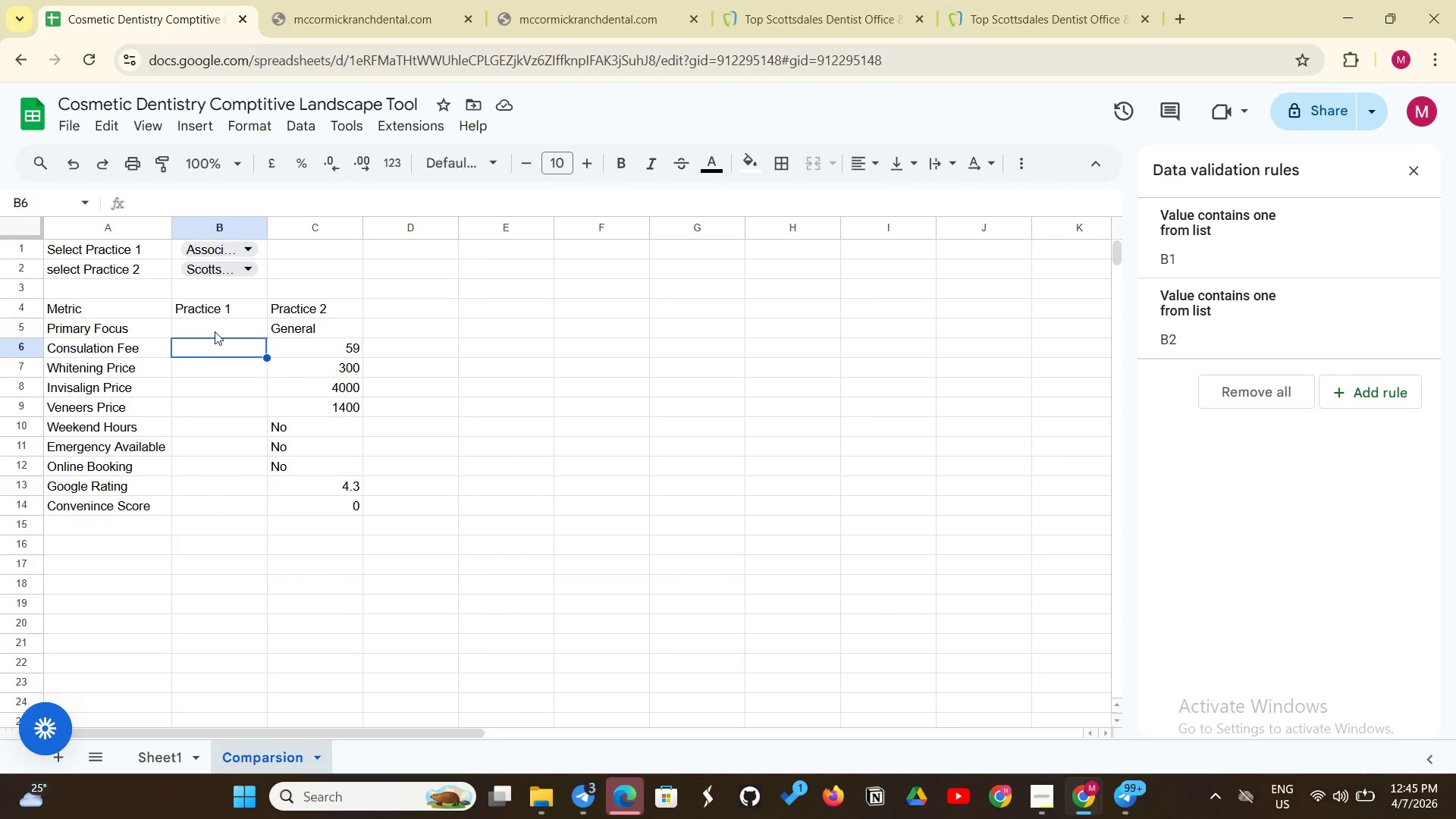 
left_click([215, 331])
 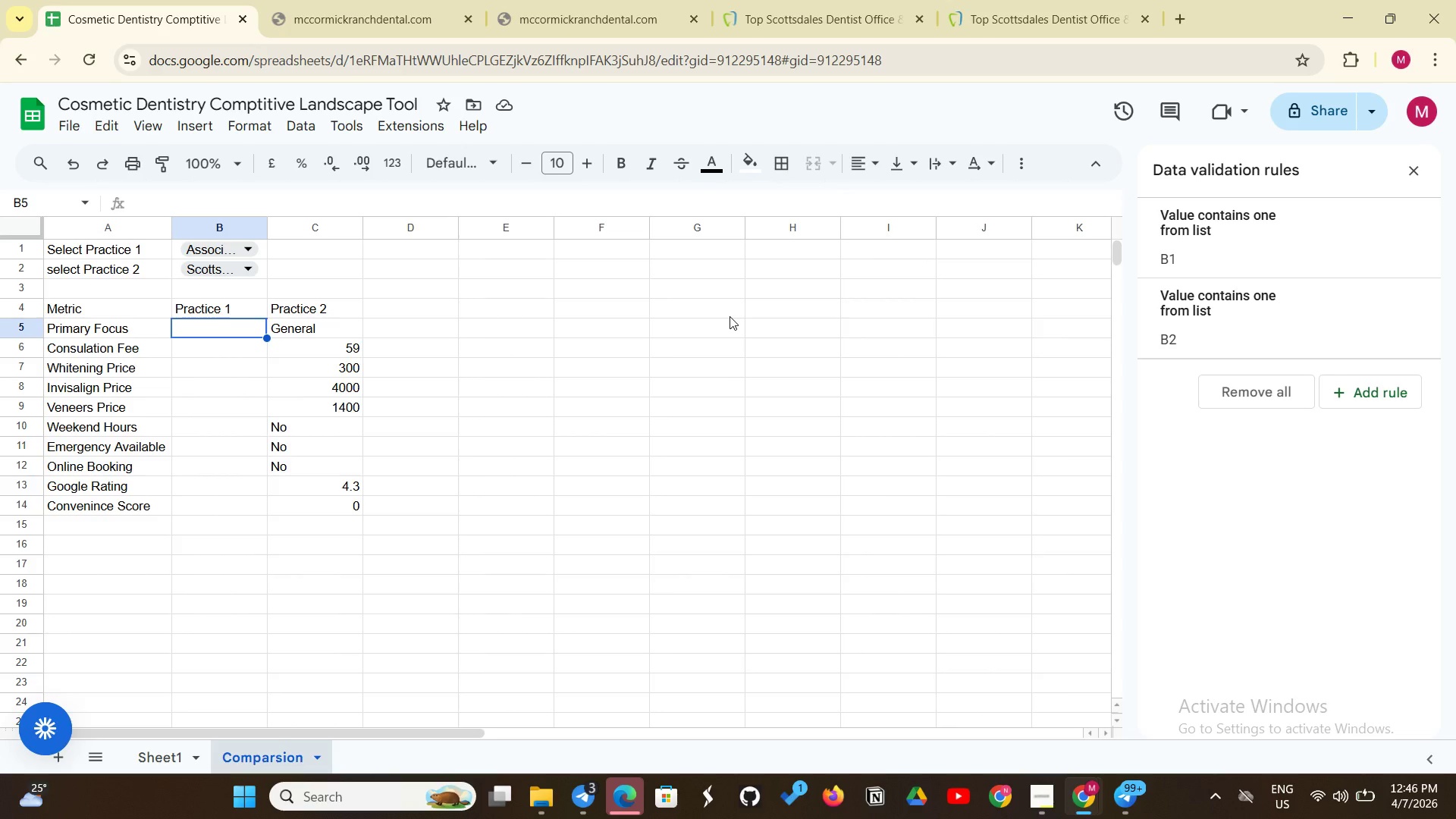 
wait(44.12)
 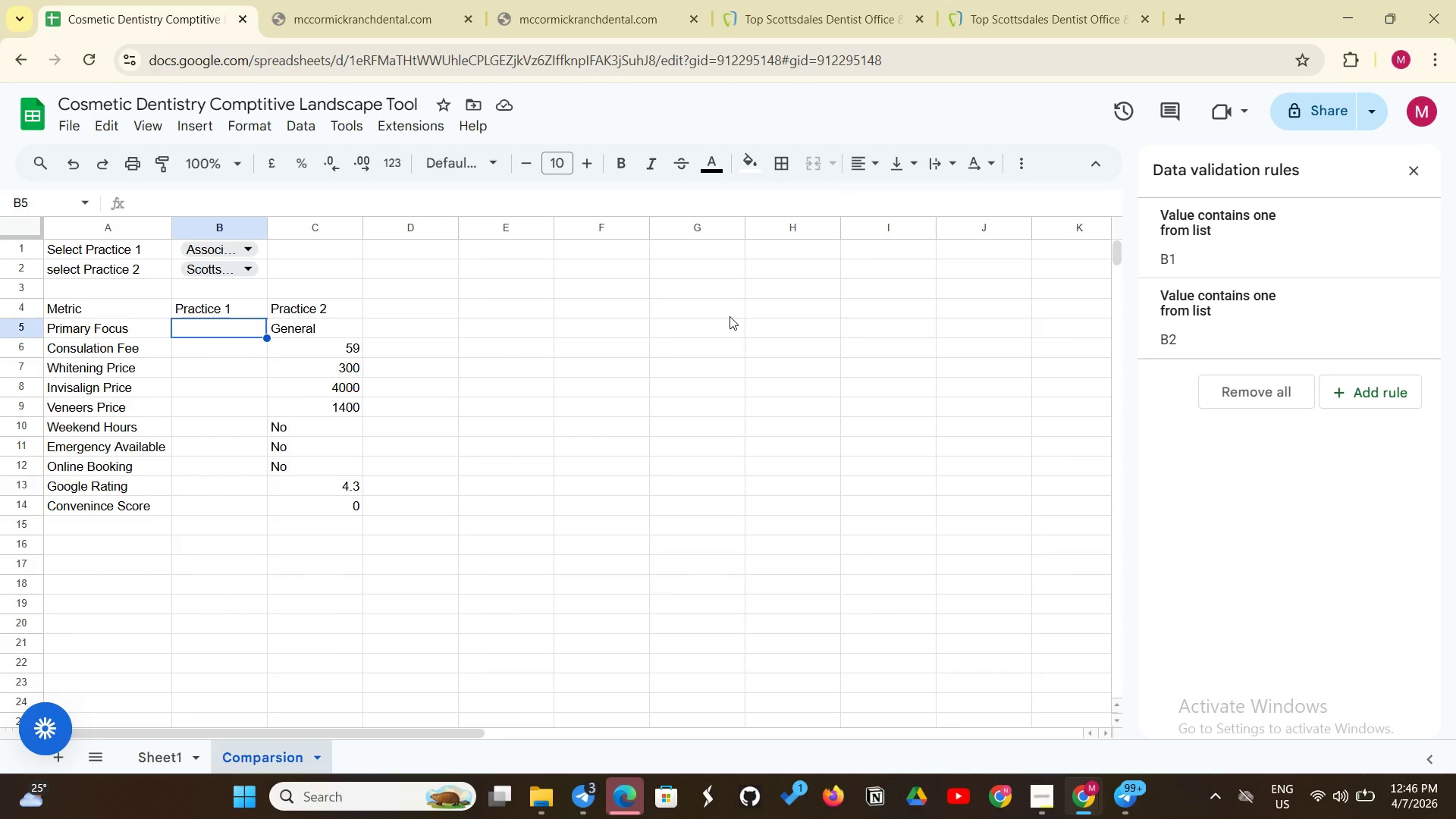 
left_click([204, 276])
 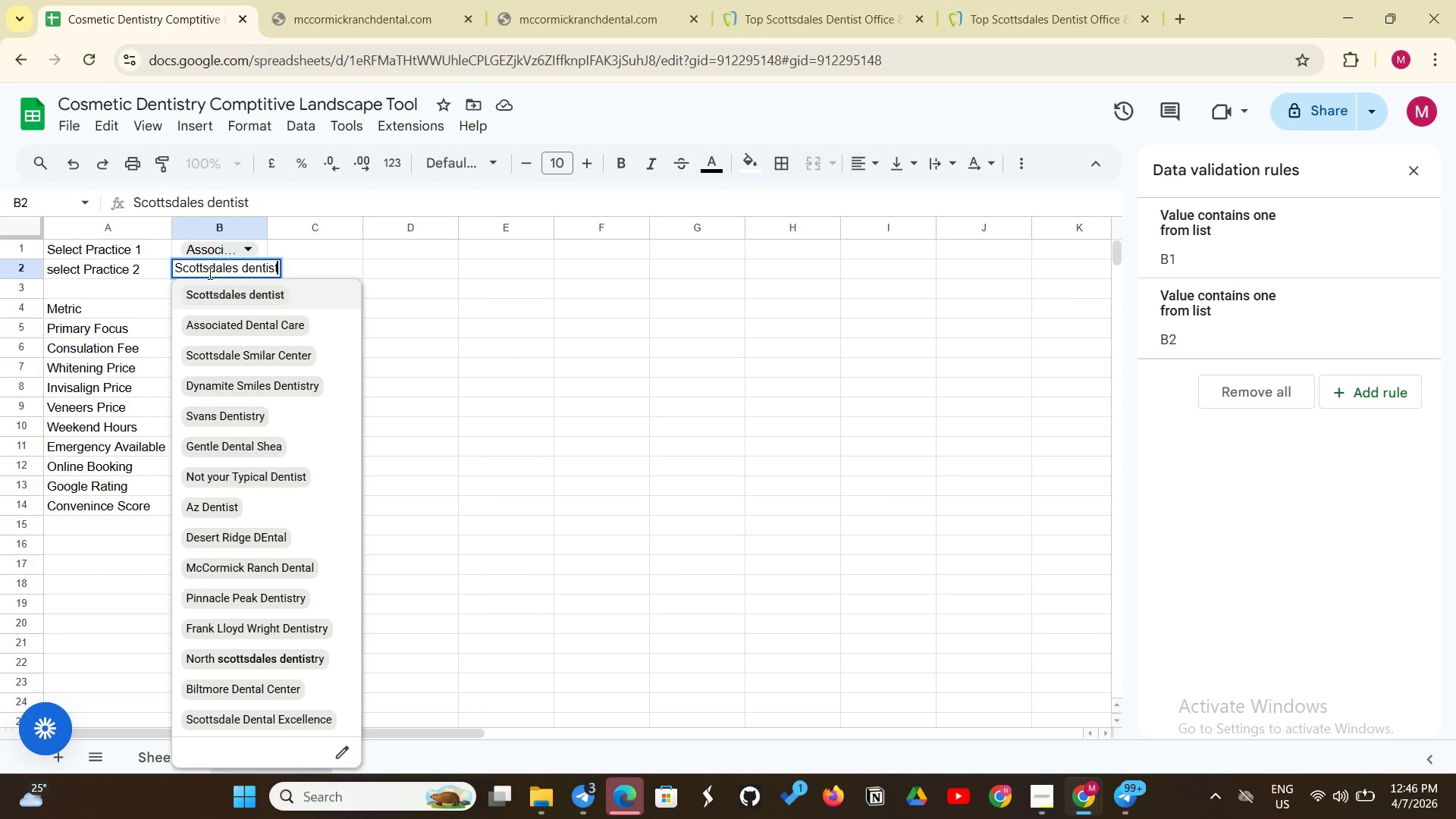 
wait(7.23)
 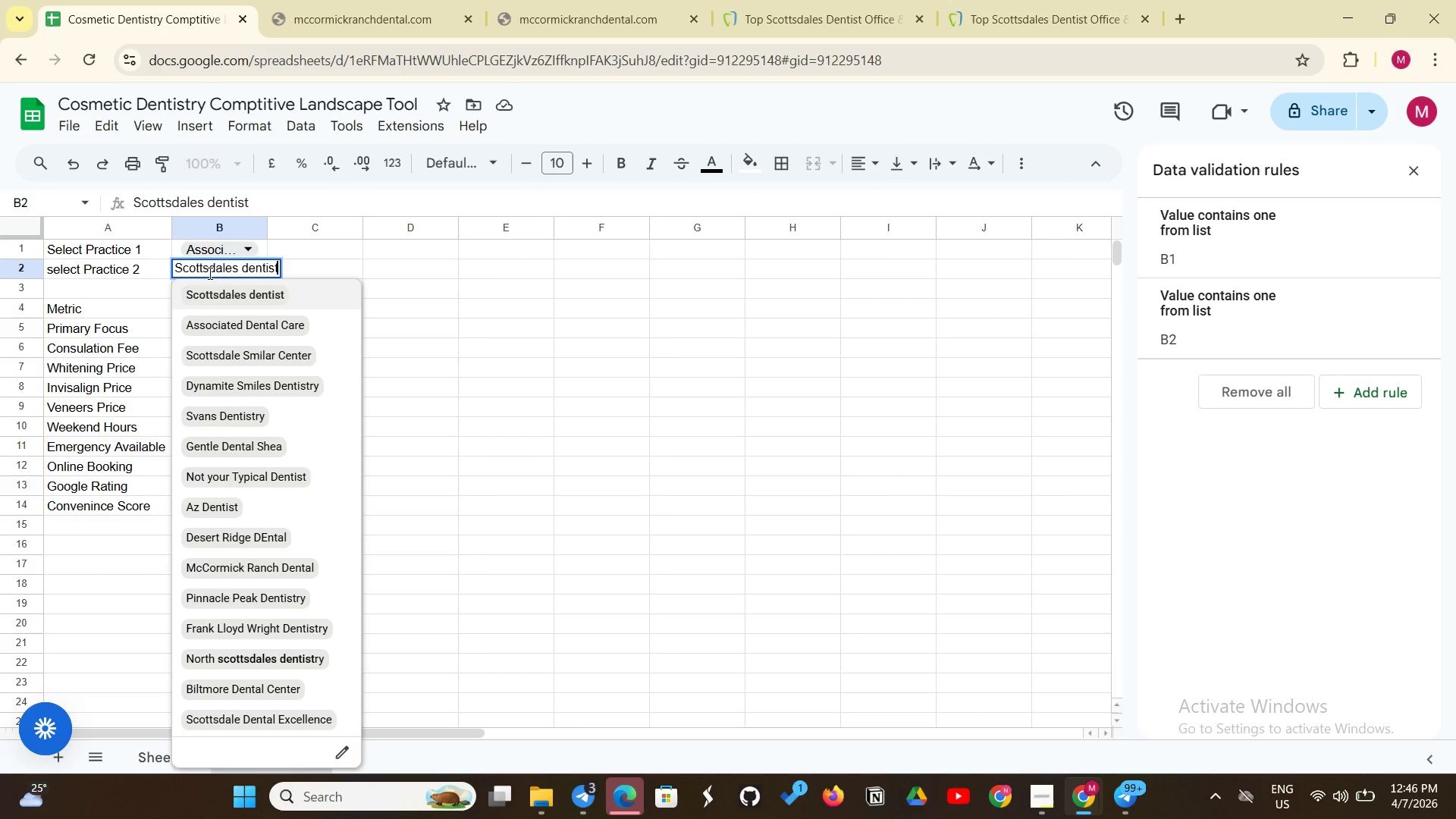 
left_click([236, 253])
 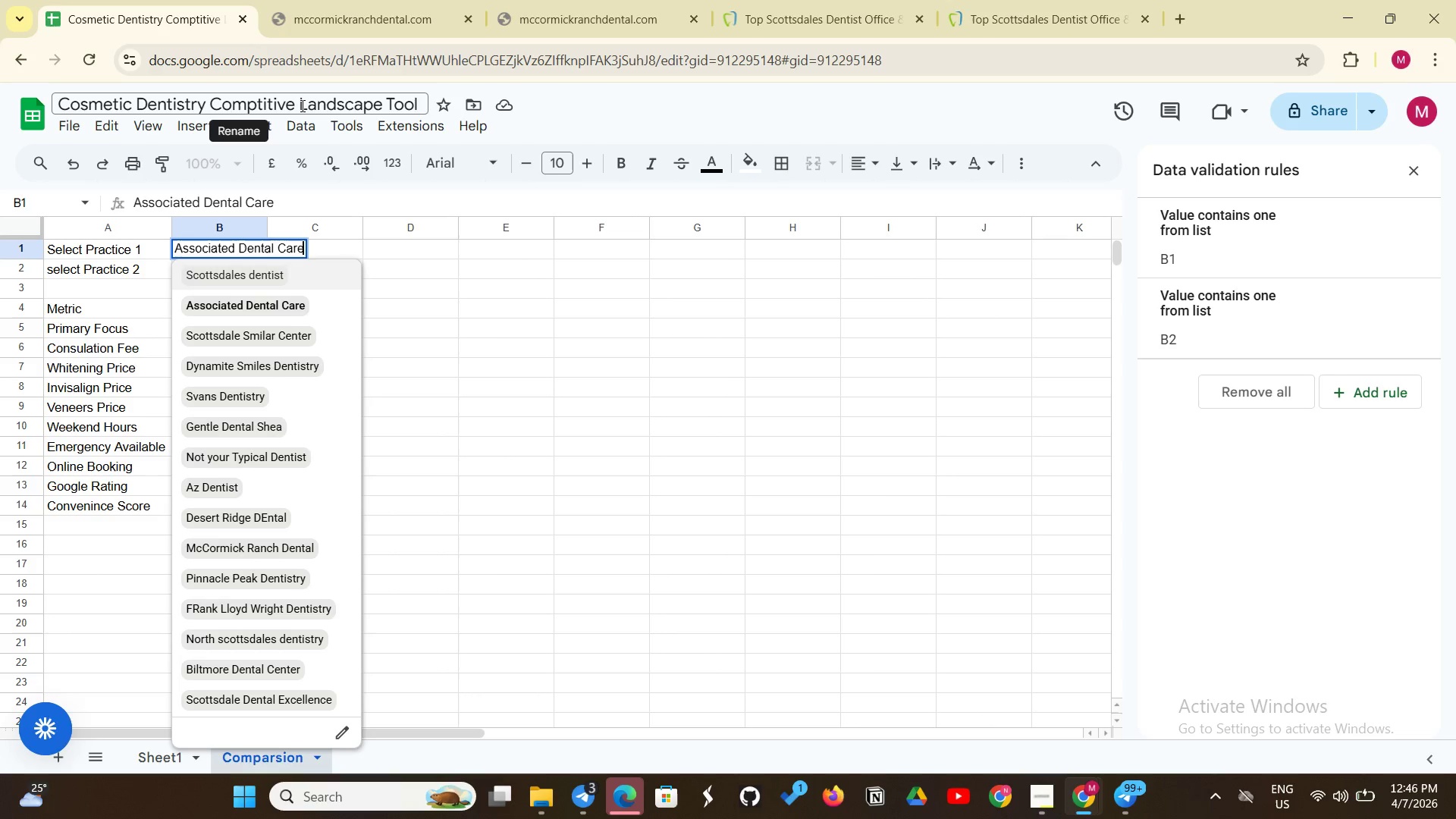 
left_click([301, 112])
 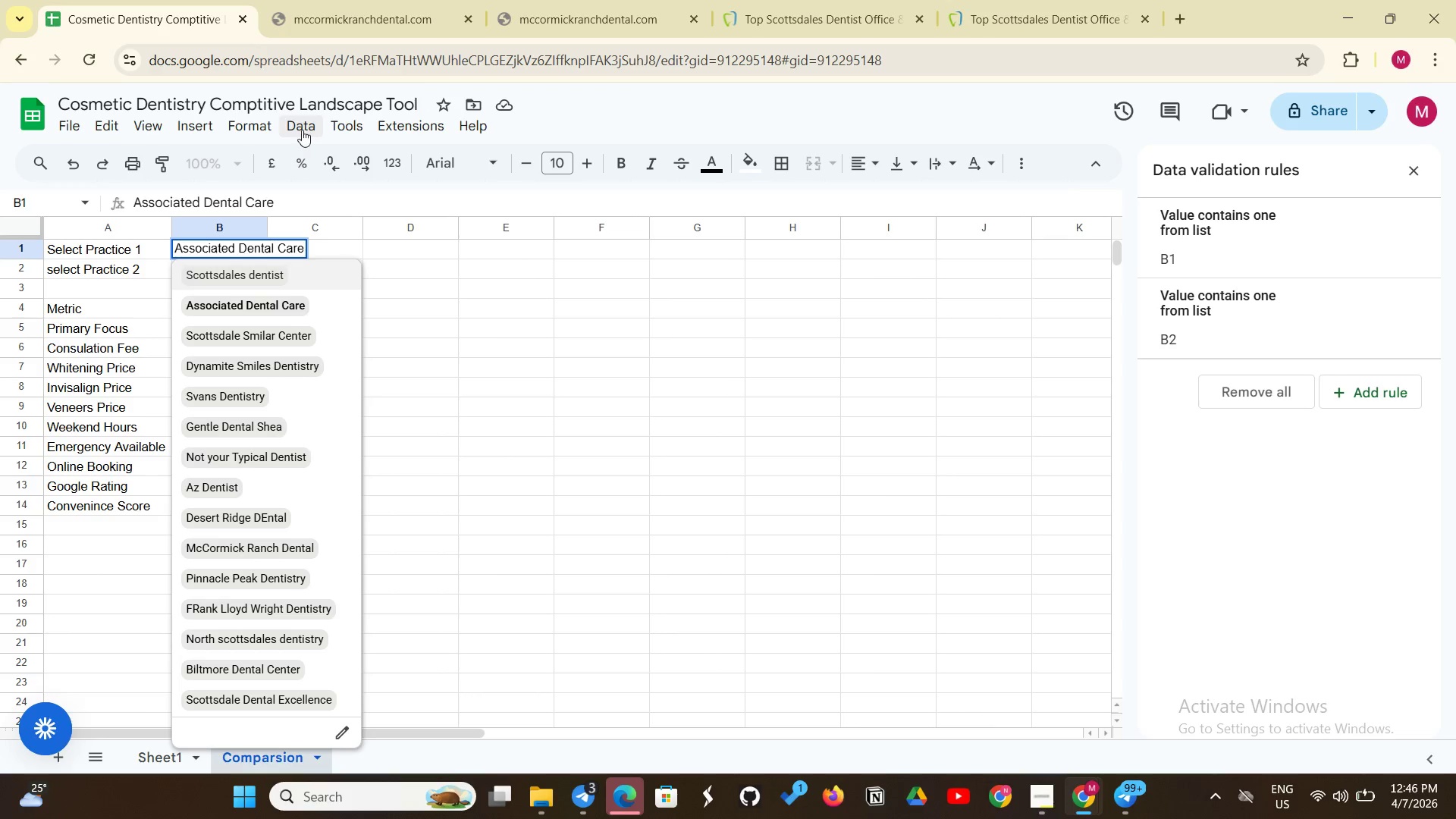 
left_click([302, 130])
 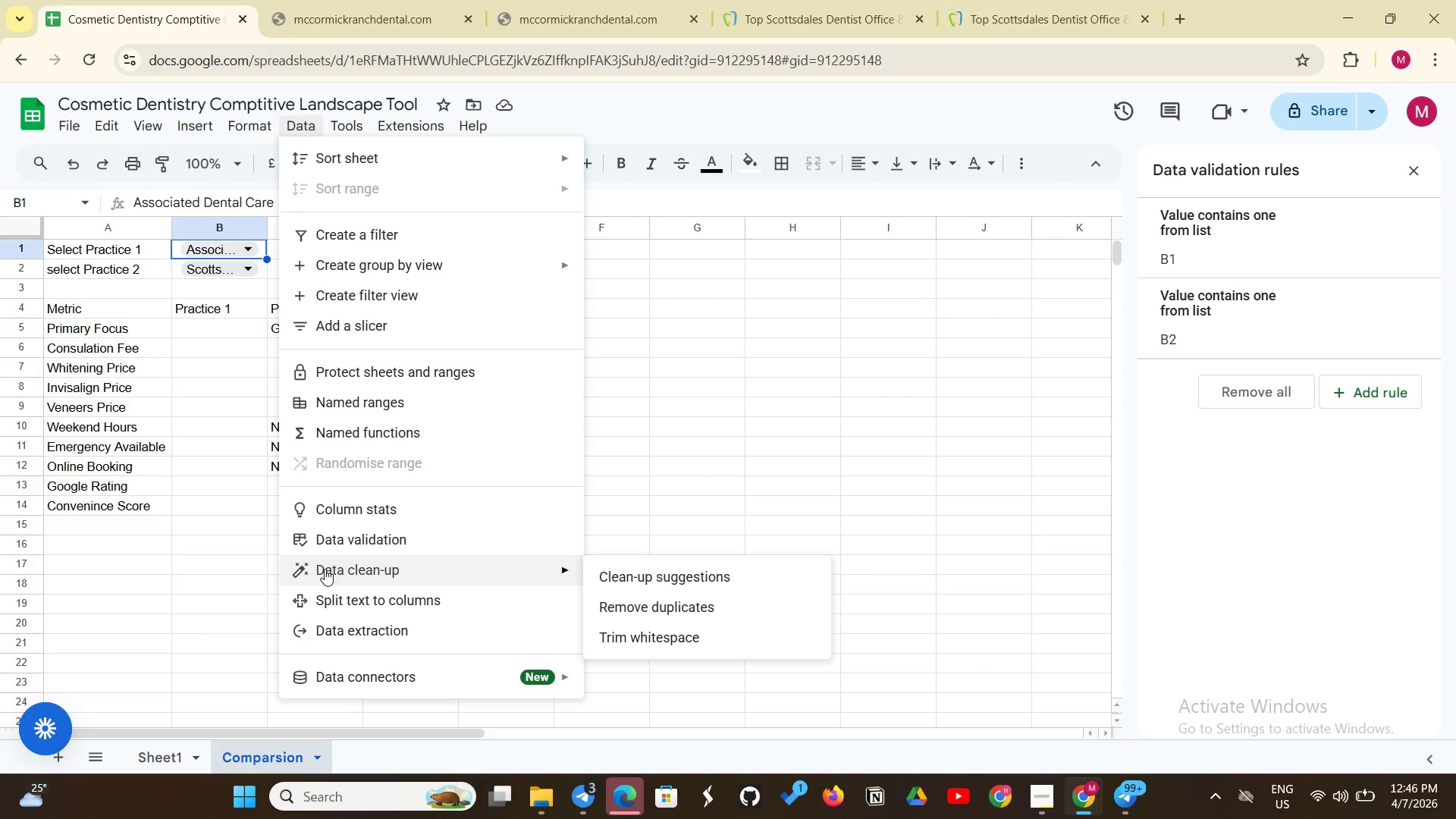 
left_click([356, 541])
 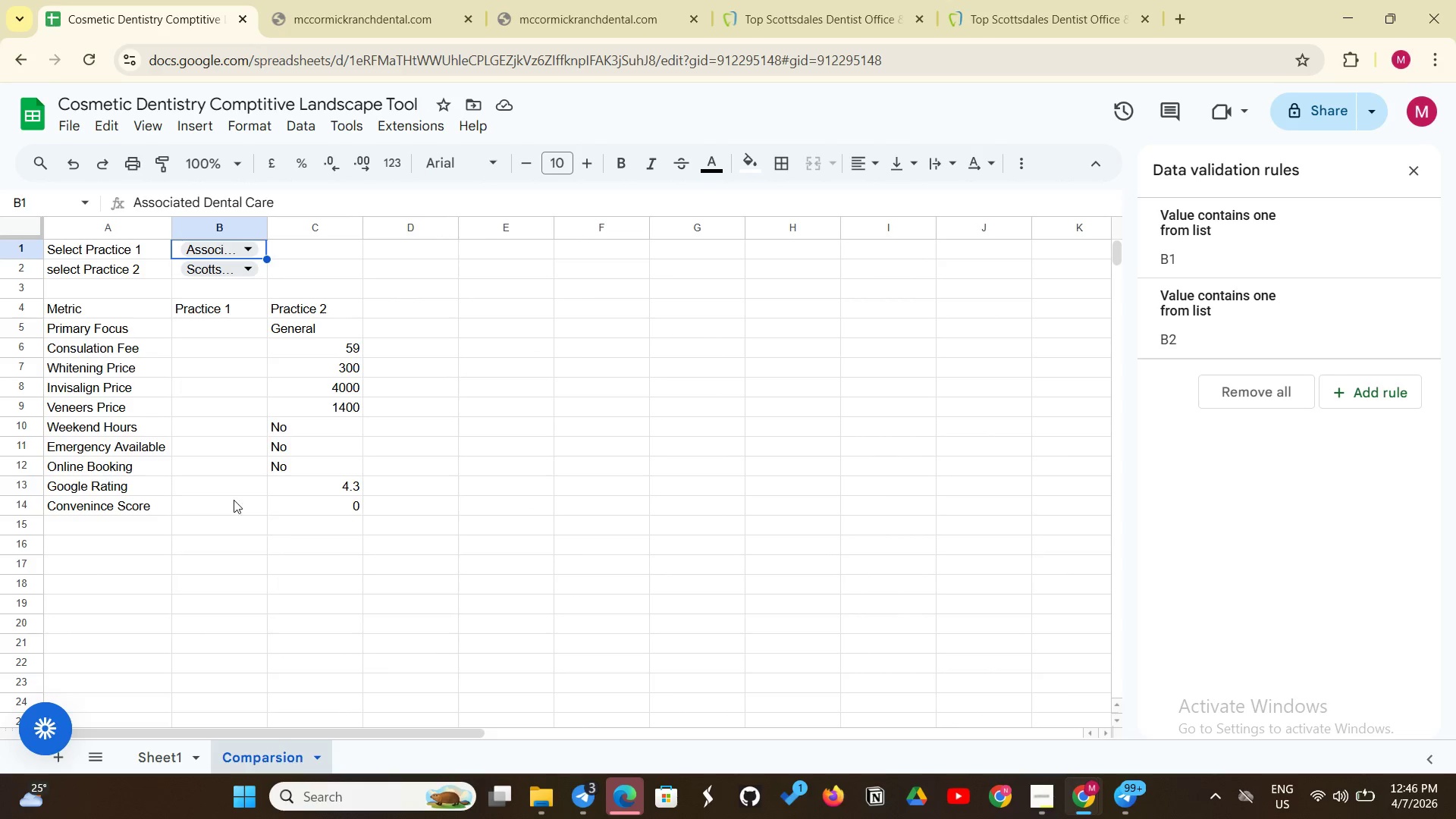 
left_click([237, 268])
 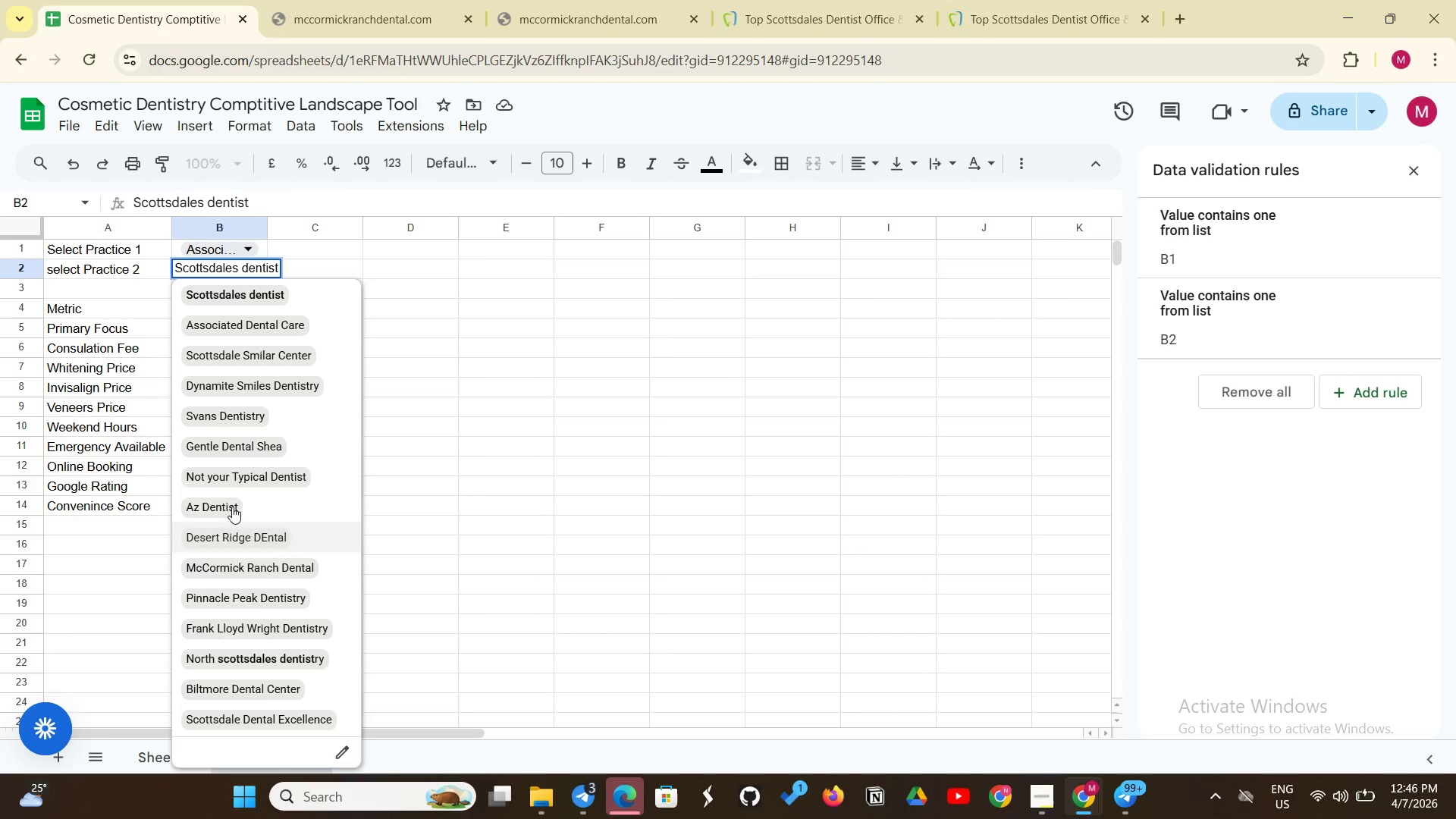 
wait(6.7)
 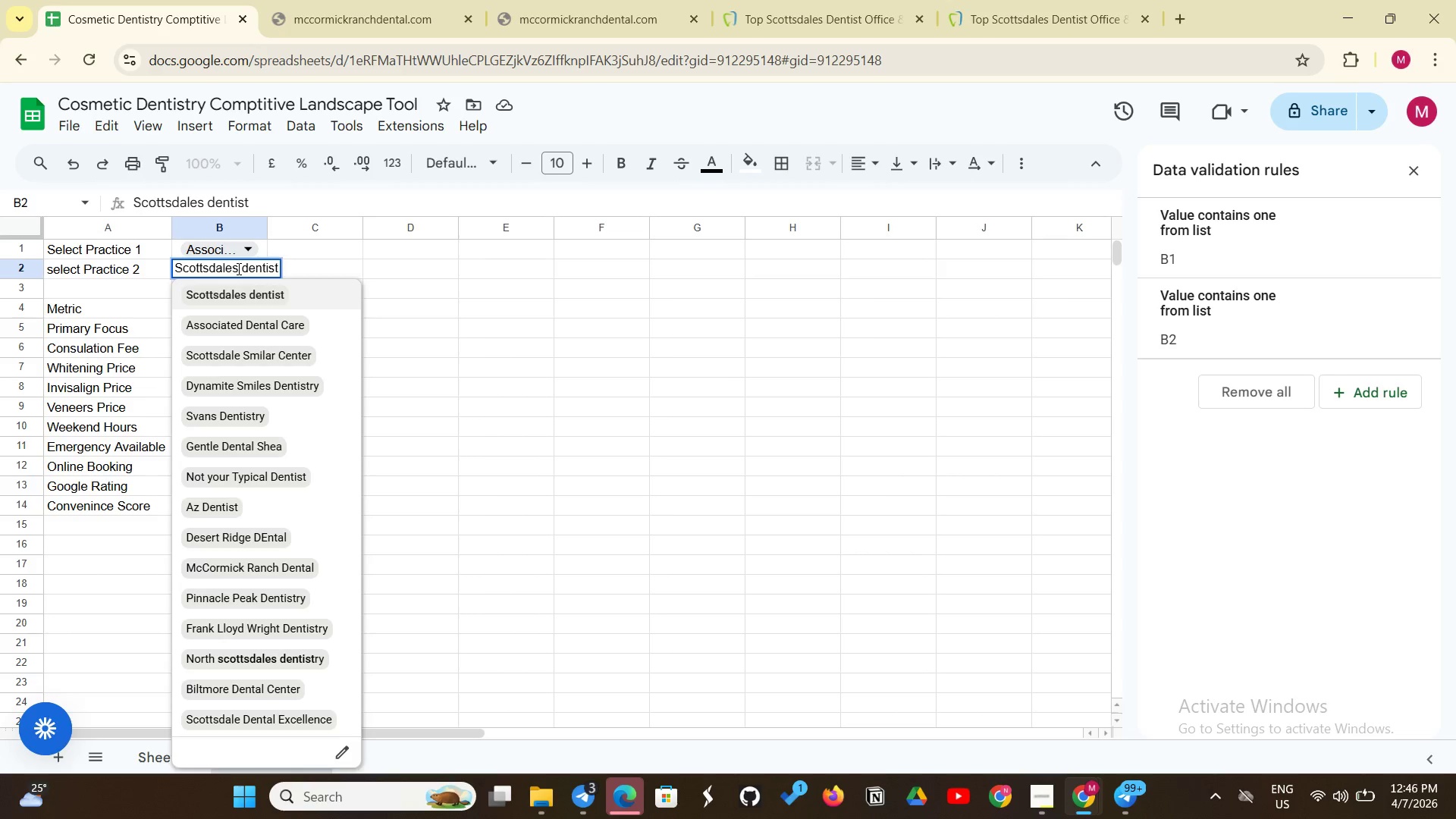 
right_click([267, 265])
 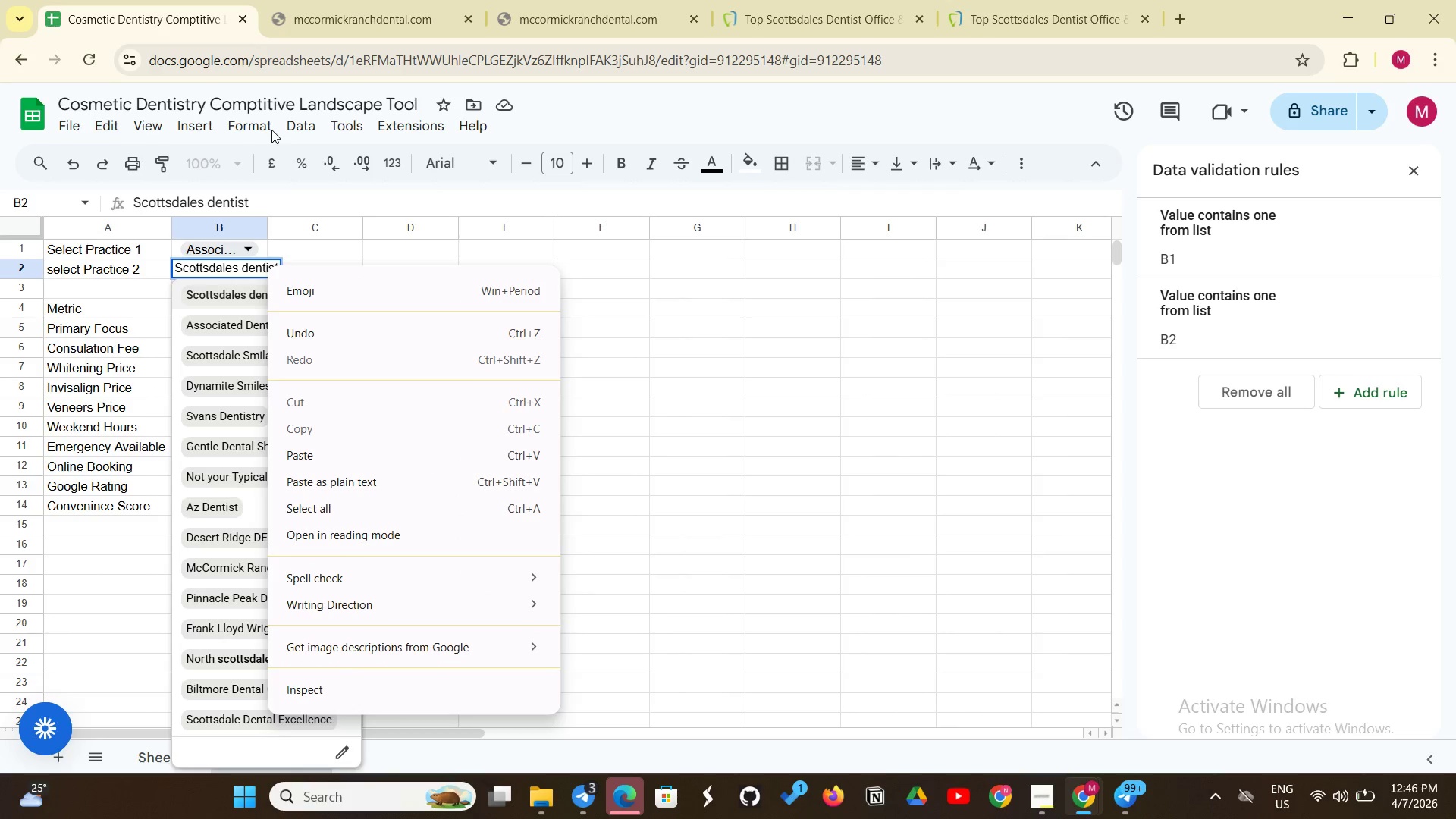 
left_click([261, 131])
 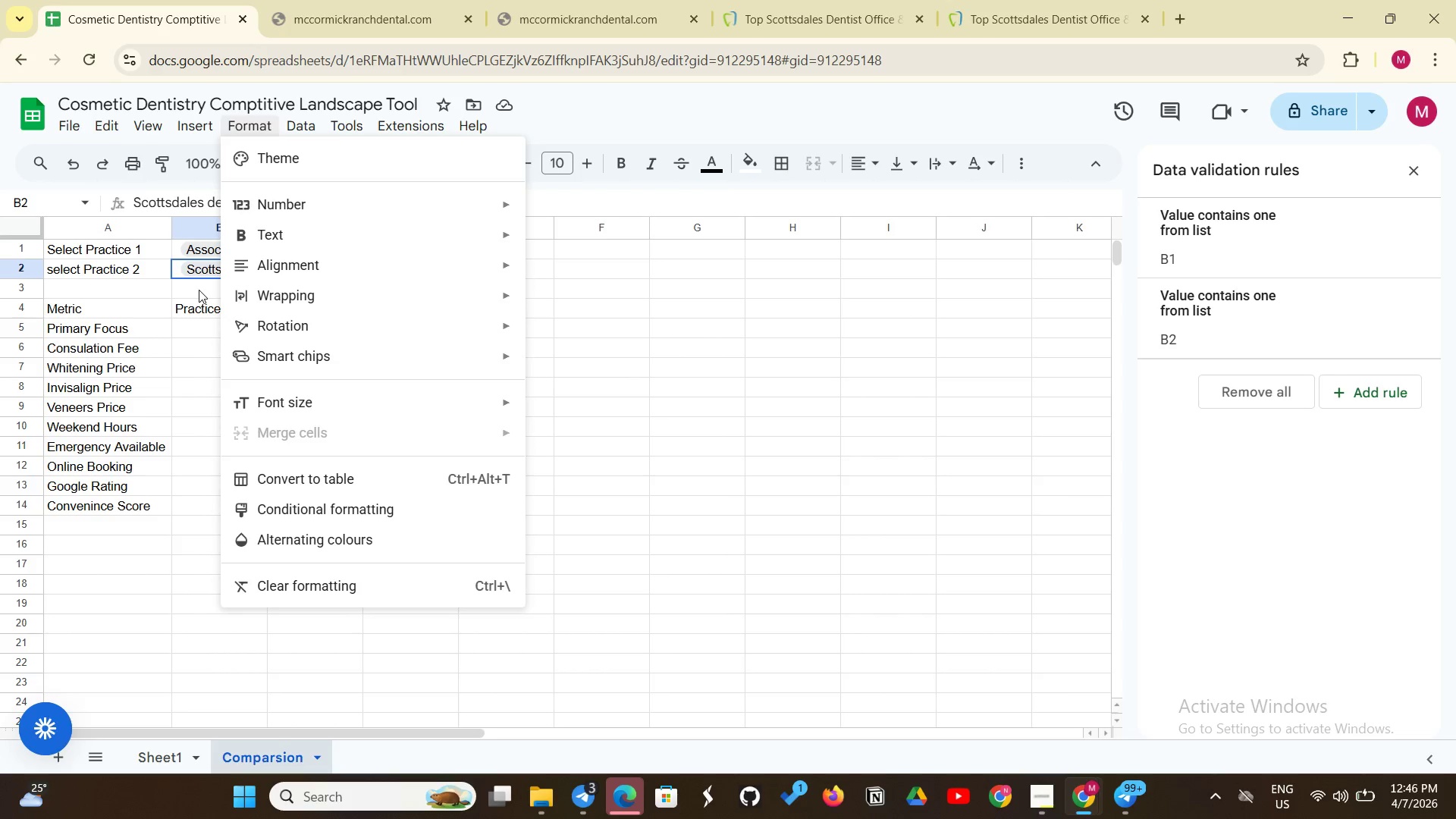 
left_click([218, 271])
 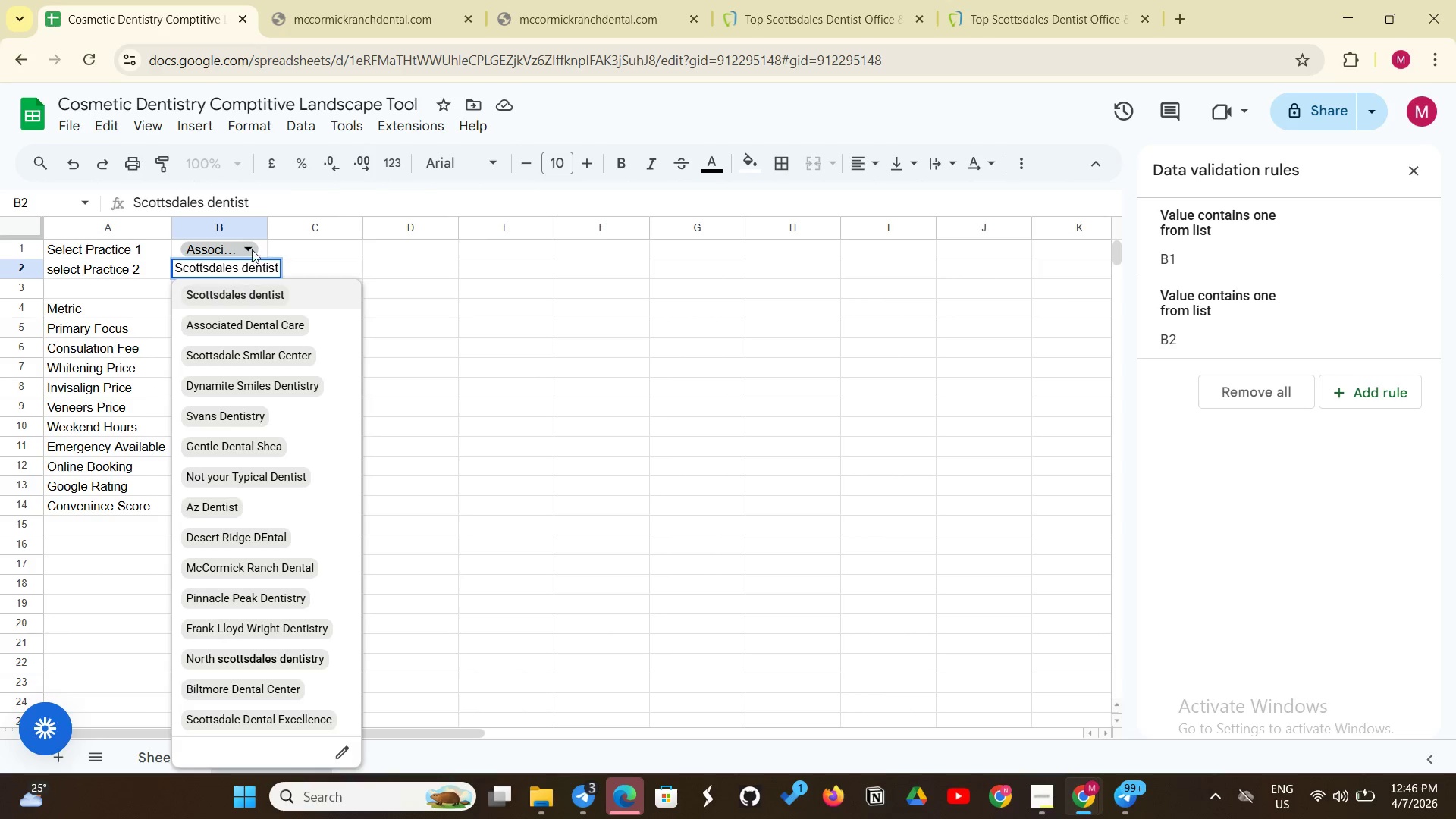 
left_click([253, 246])
 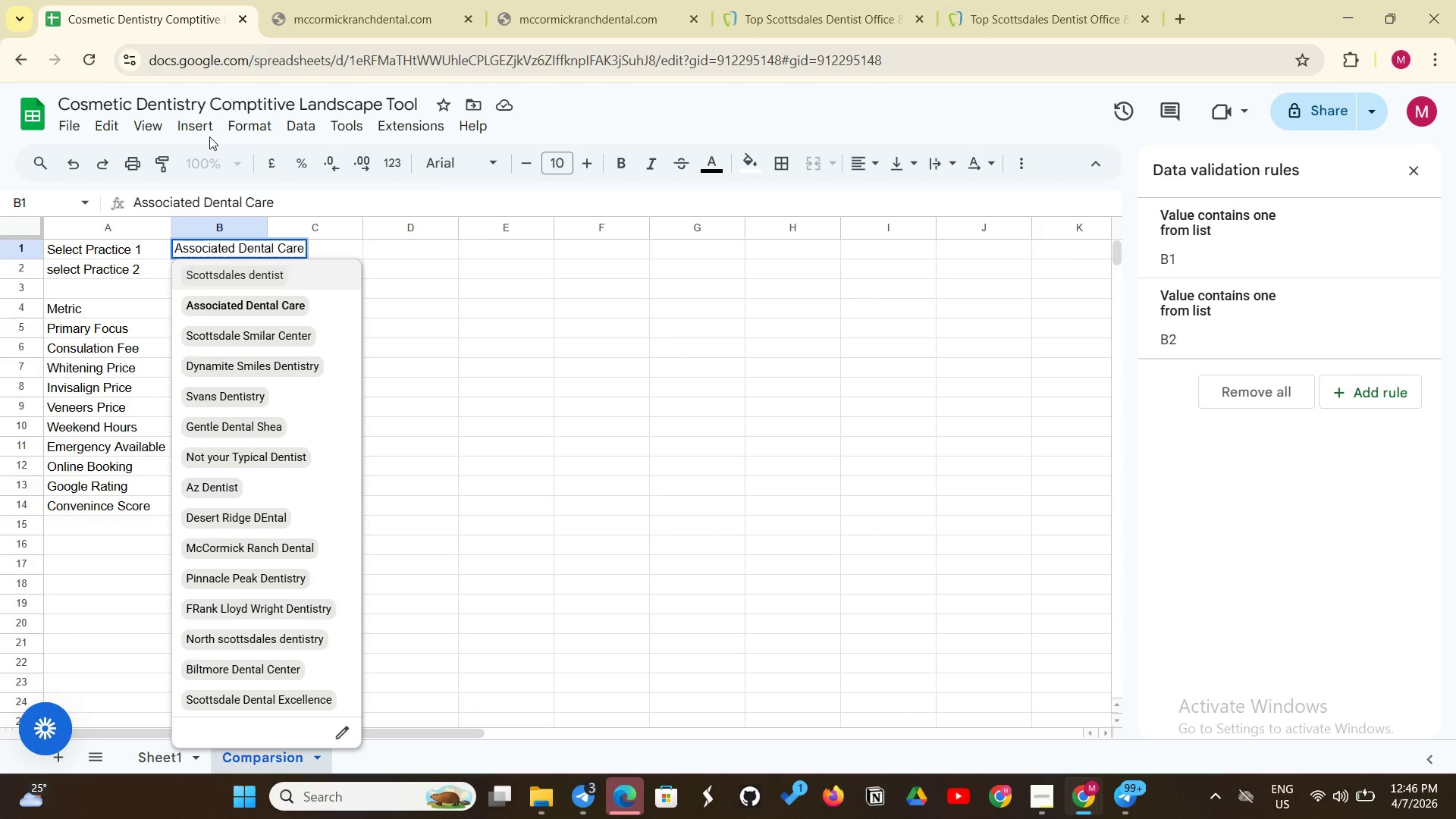 
left_click([209, 131])
 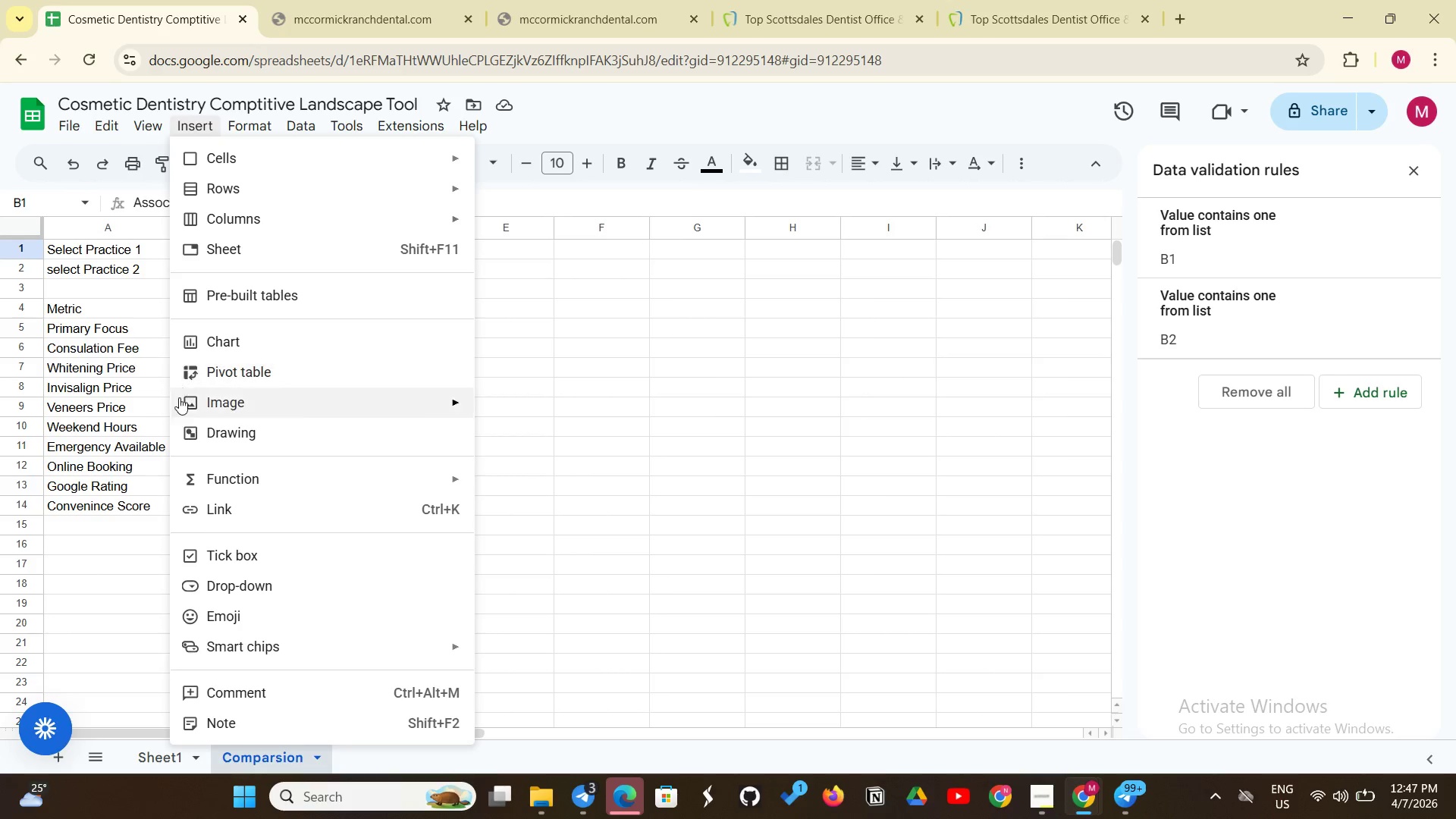 
wait(18.19)
 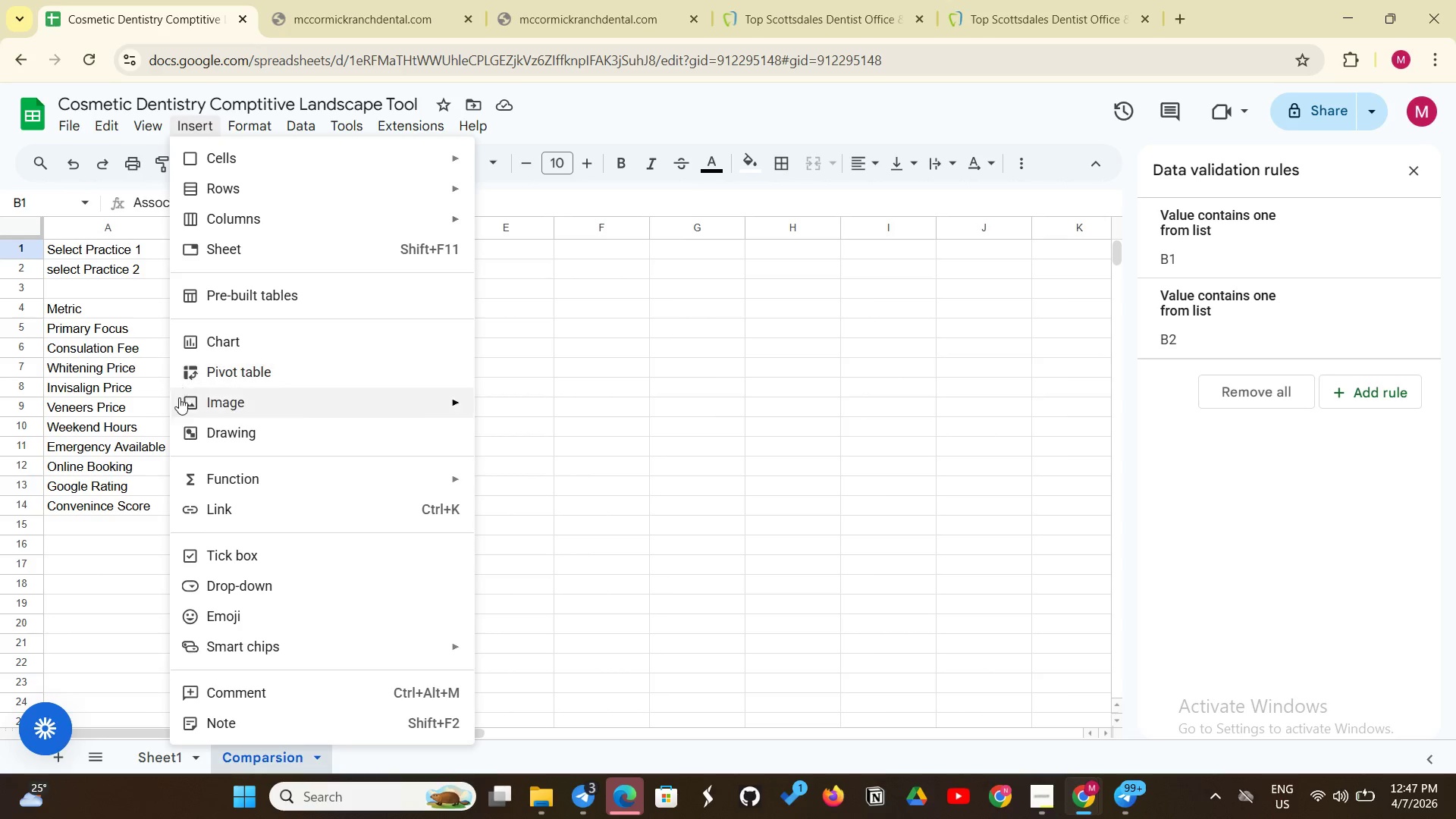 
left_click([67, 190])
 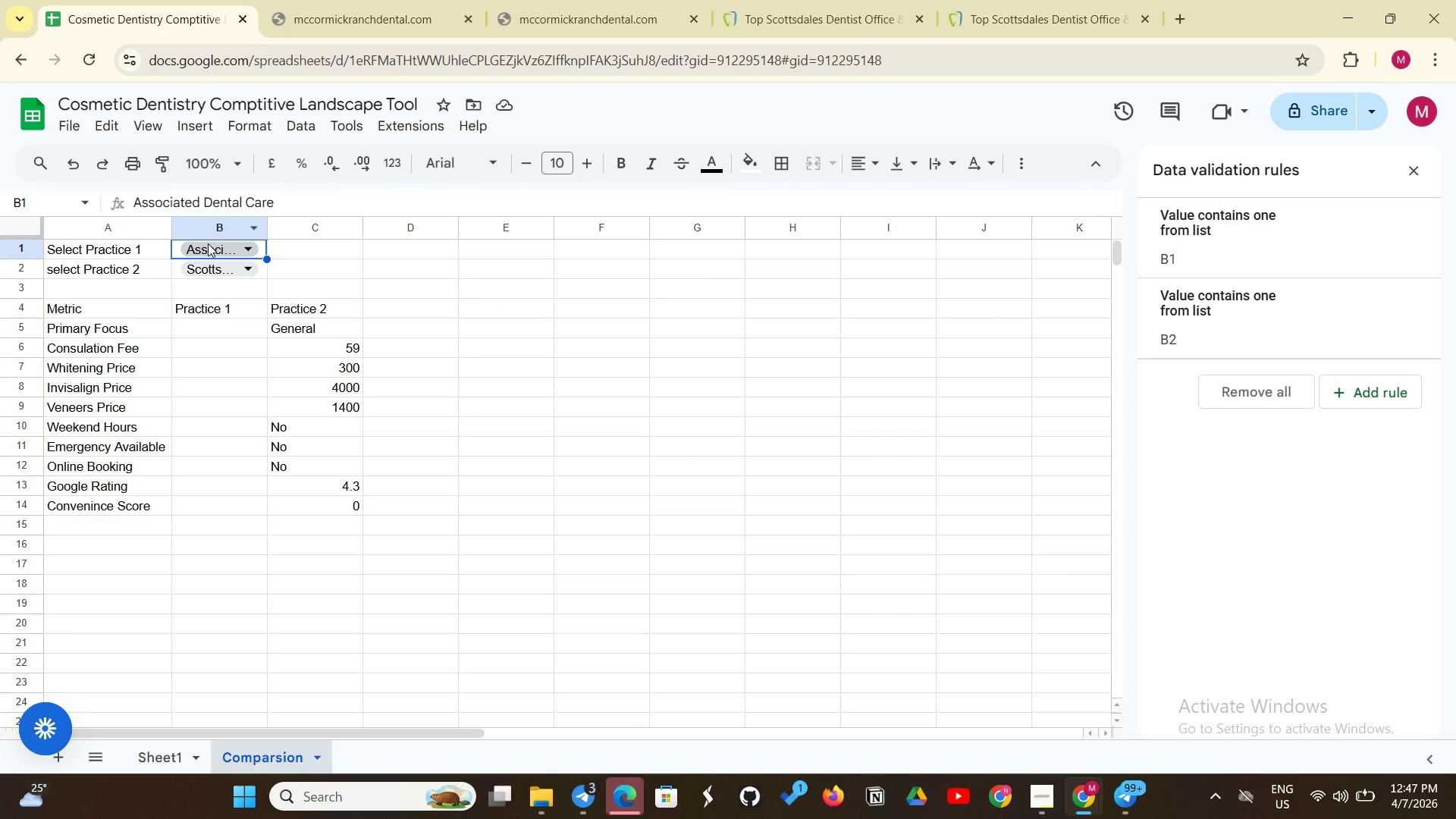 
right_click([208, 243])
 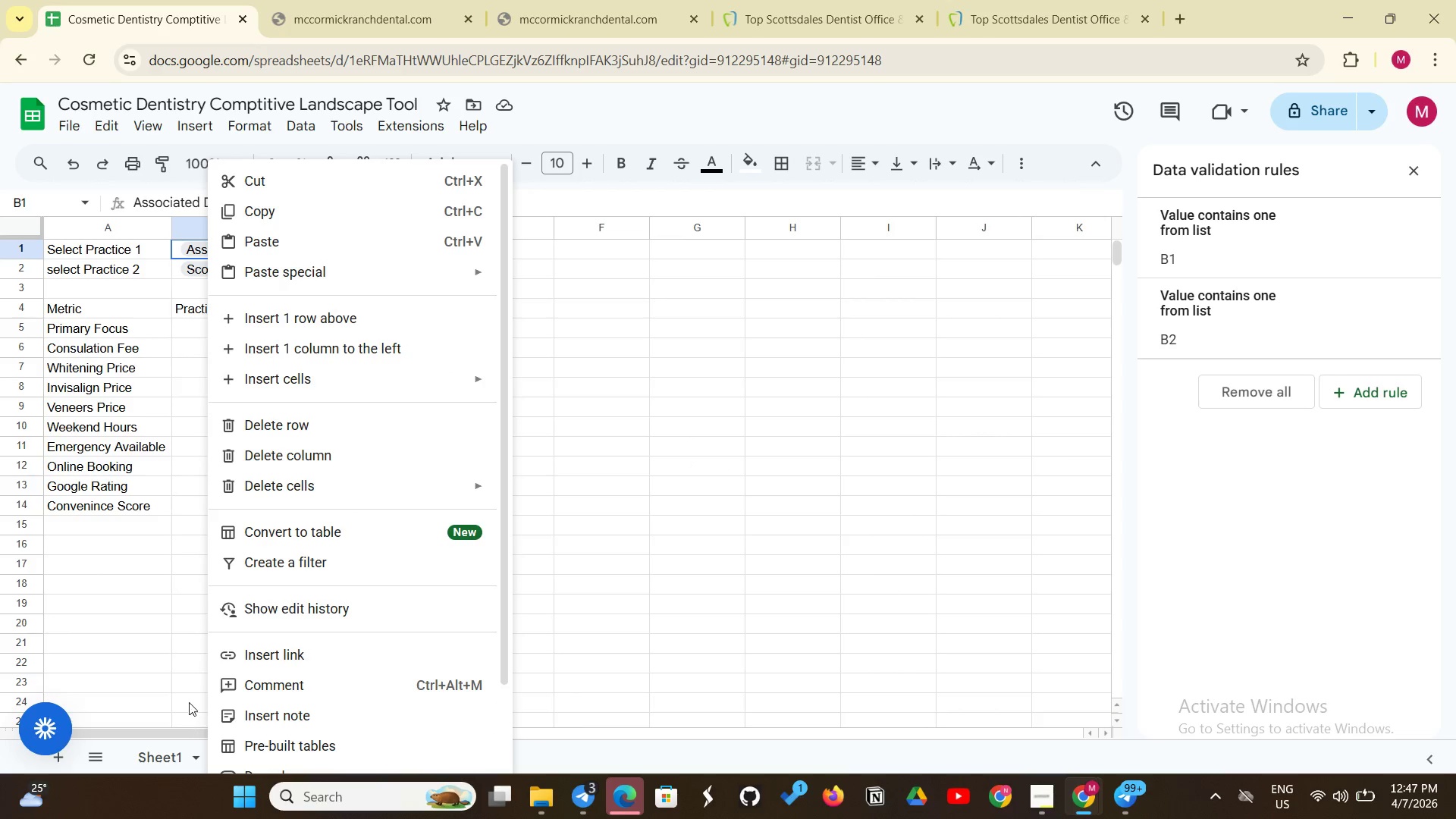 
wait(6.28)
 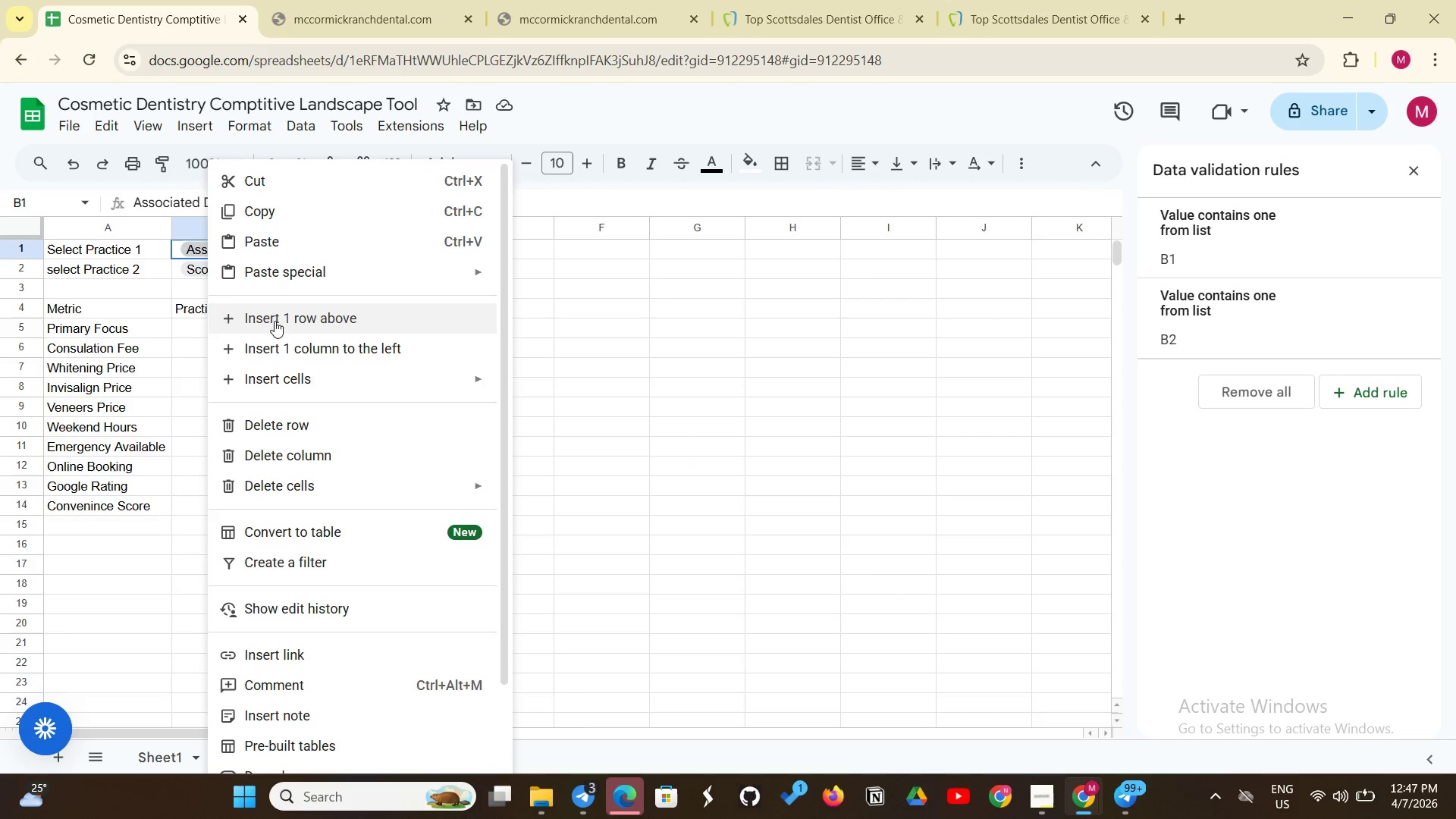 
left_click([214, 118])
 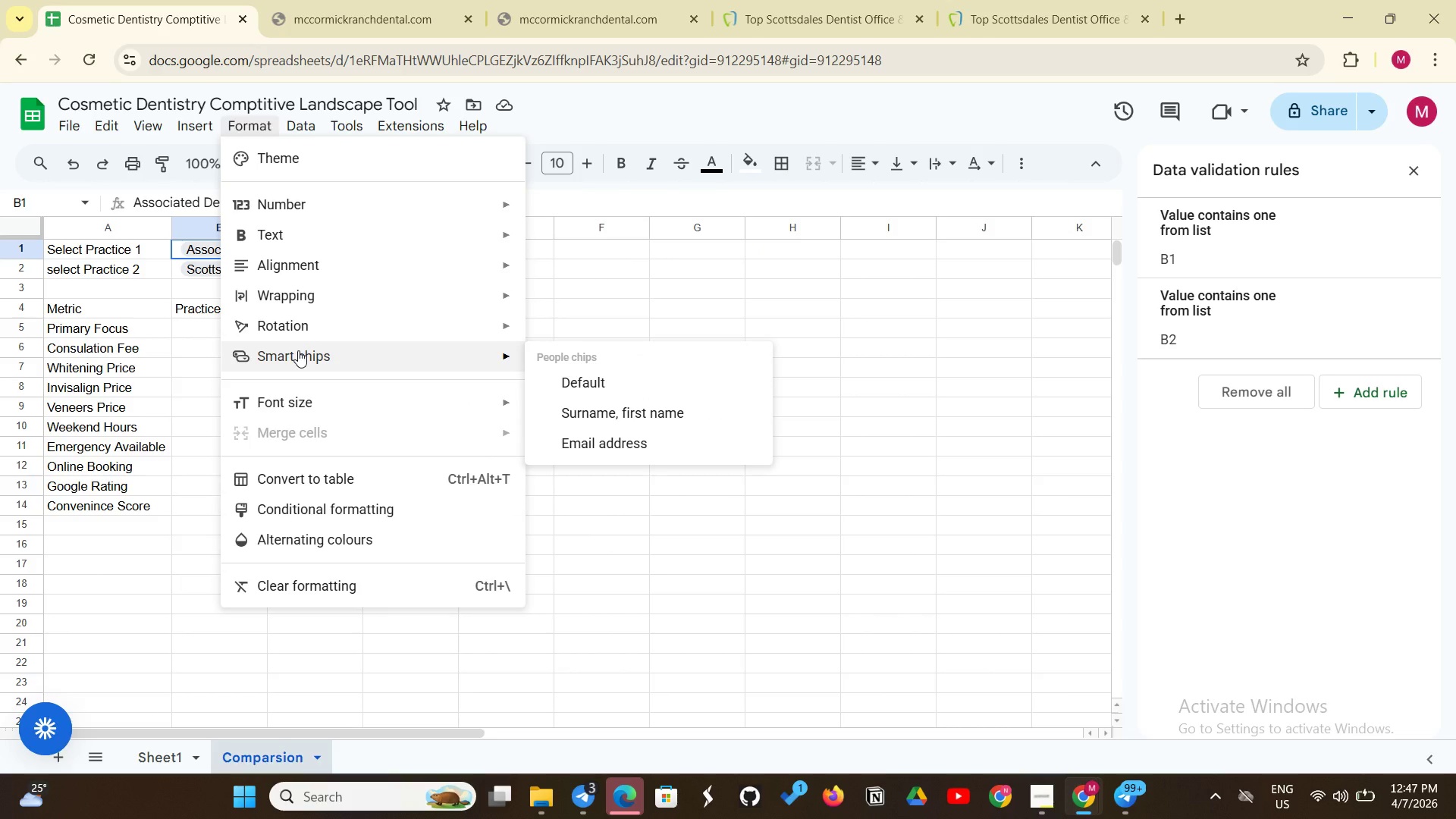 
left_click([1440, 495])
 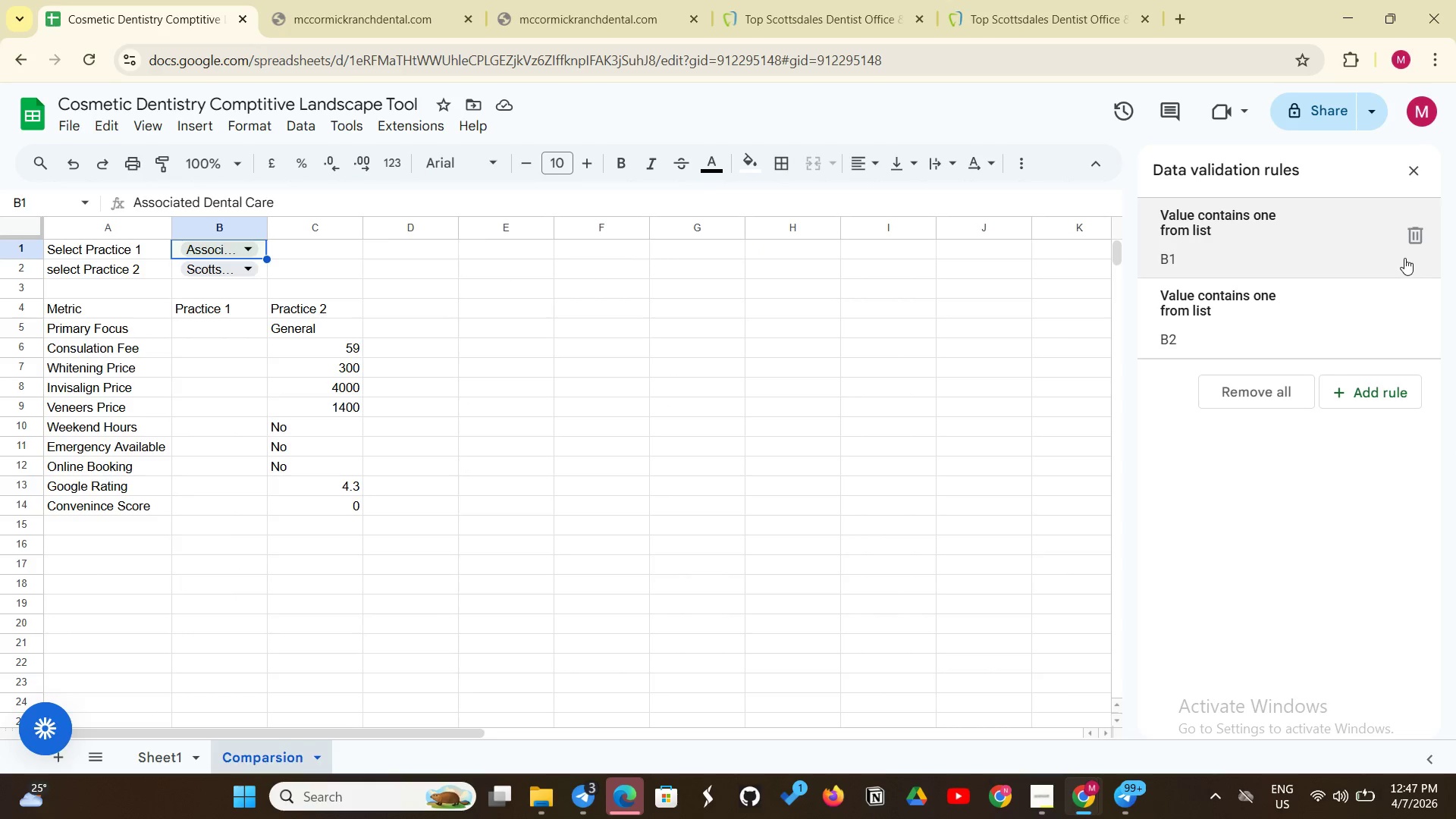 
left_click([1398, 257])
 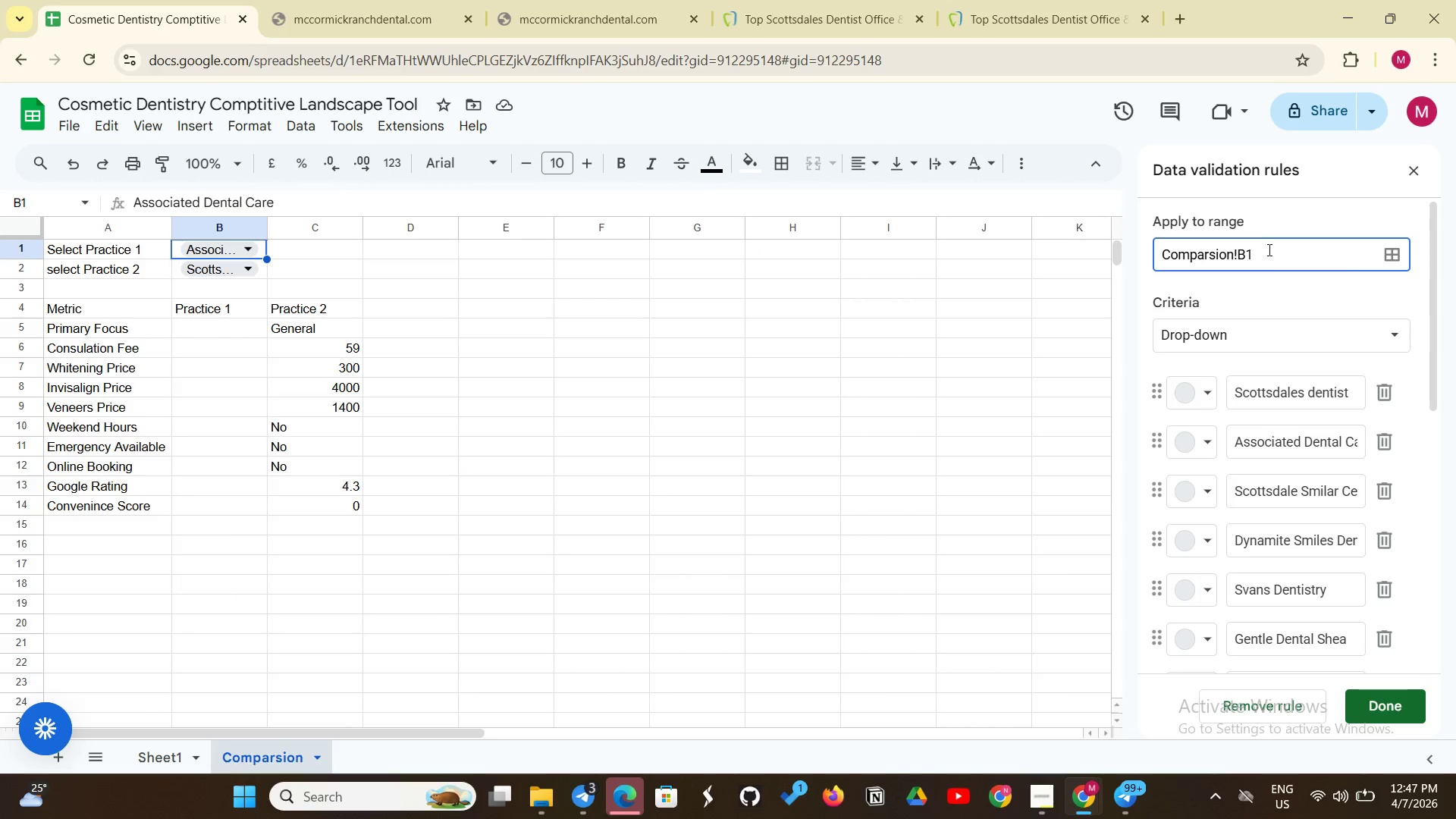 
hold_key(key=Backspace, duration=0.73)
 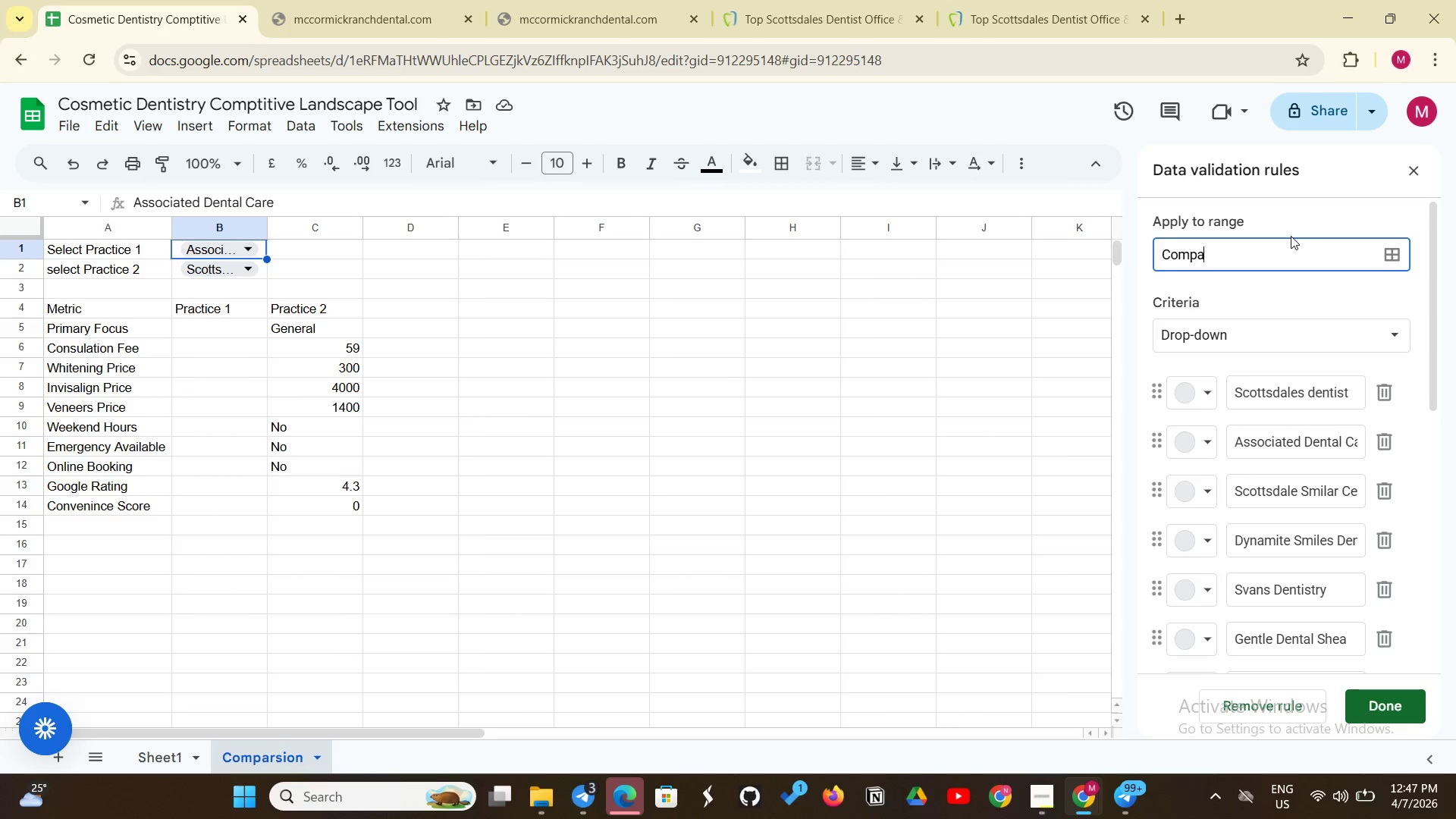 
key(Backspace)
key(Backspace)
key(Backspace)
key(Backspace)
key(Backspace)
key(Backspace)
type(sh)
key(Backspace)
key(Backspace)
type(Sheet1!A2:A1)
 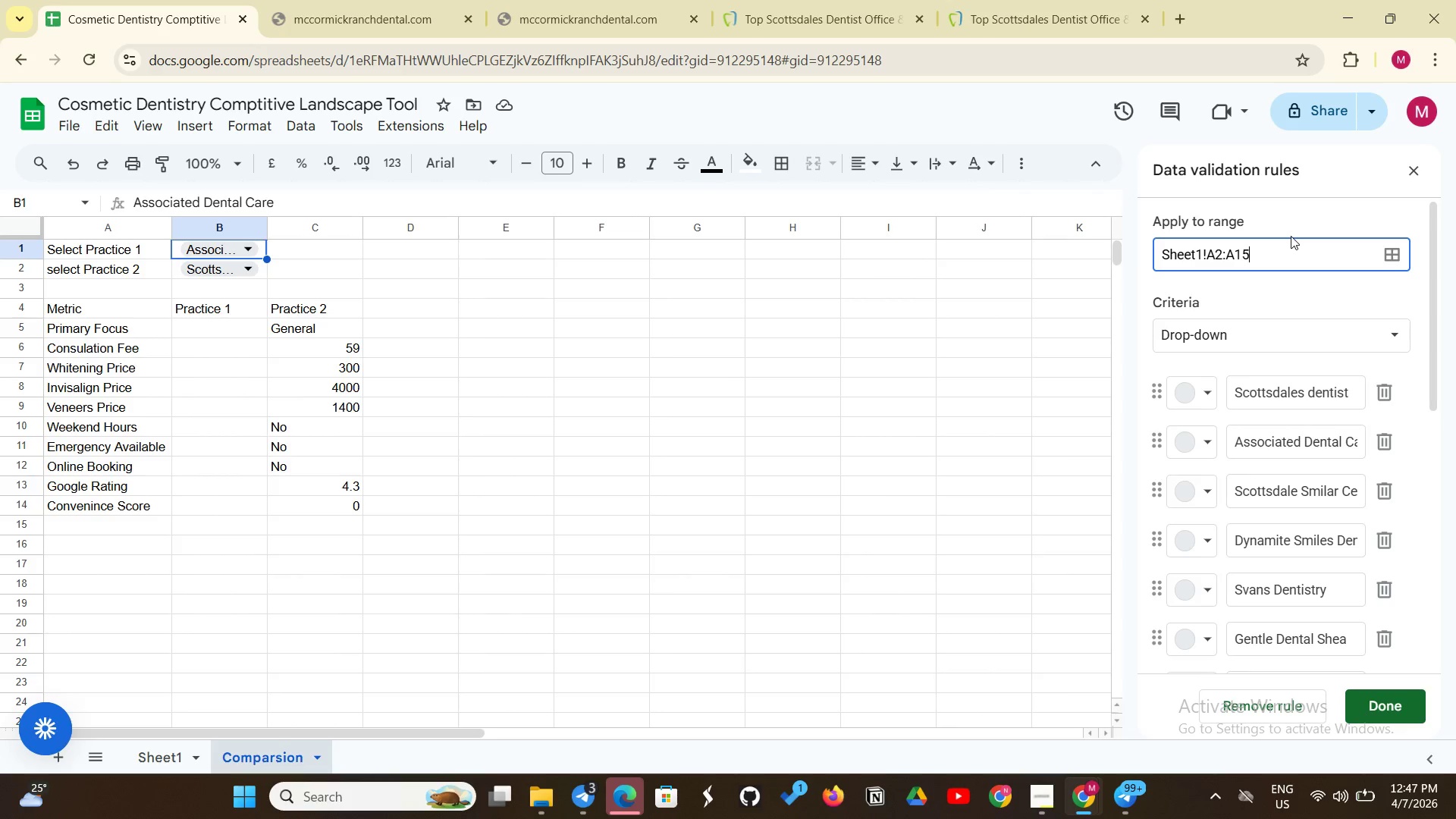 
key(Backspace)
 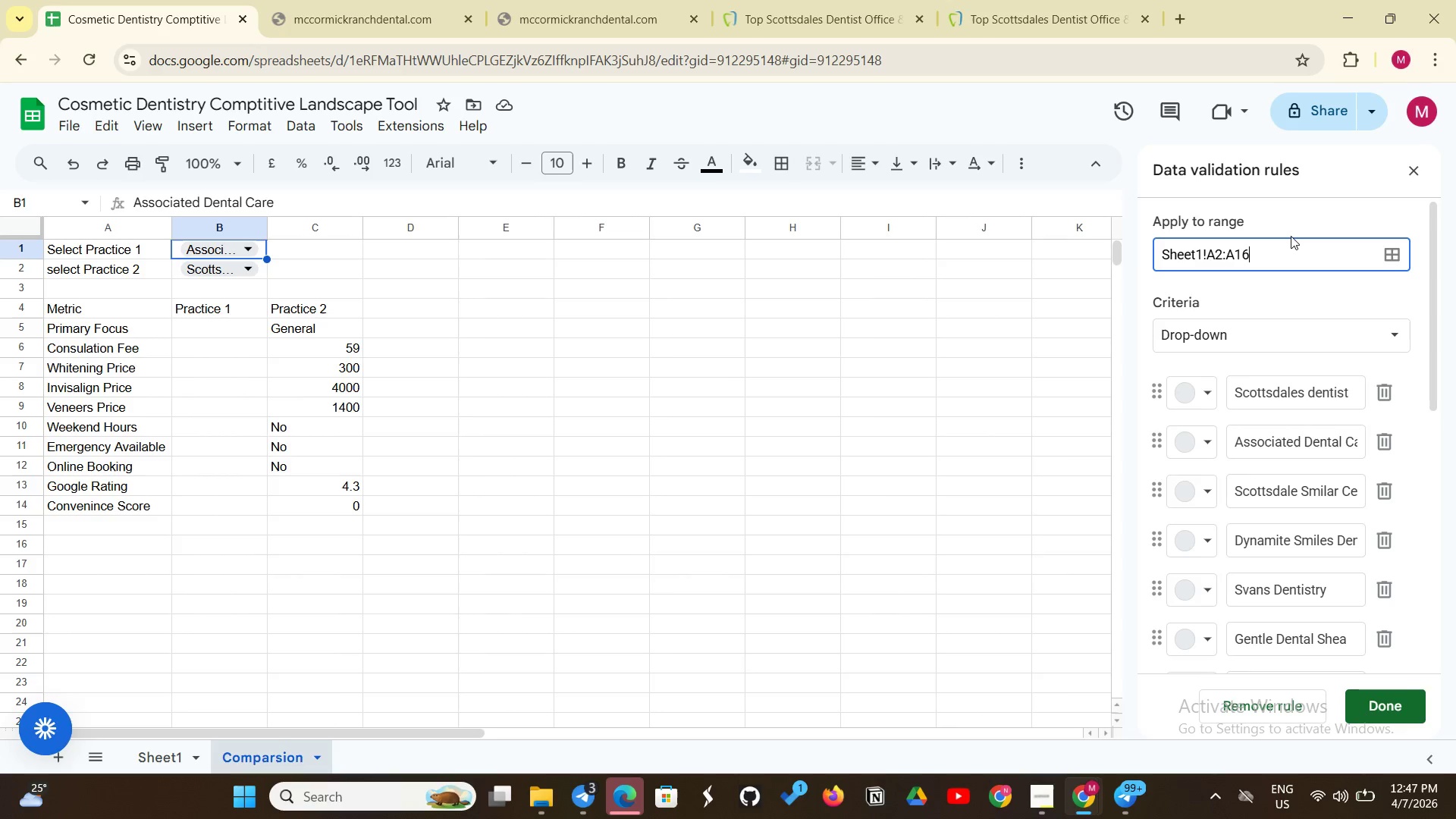 
key(6)
 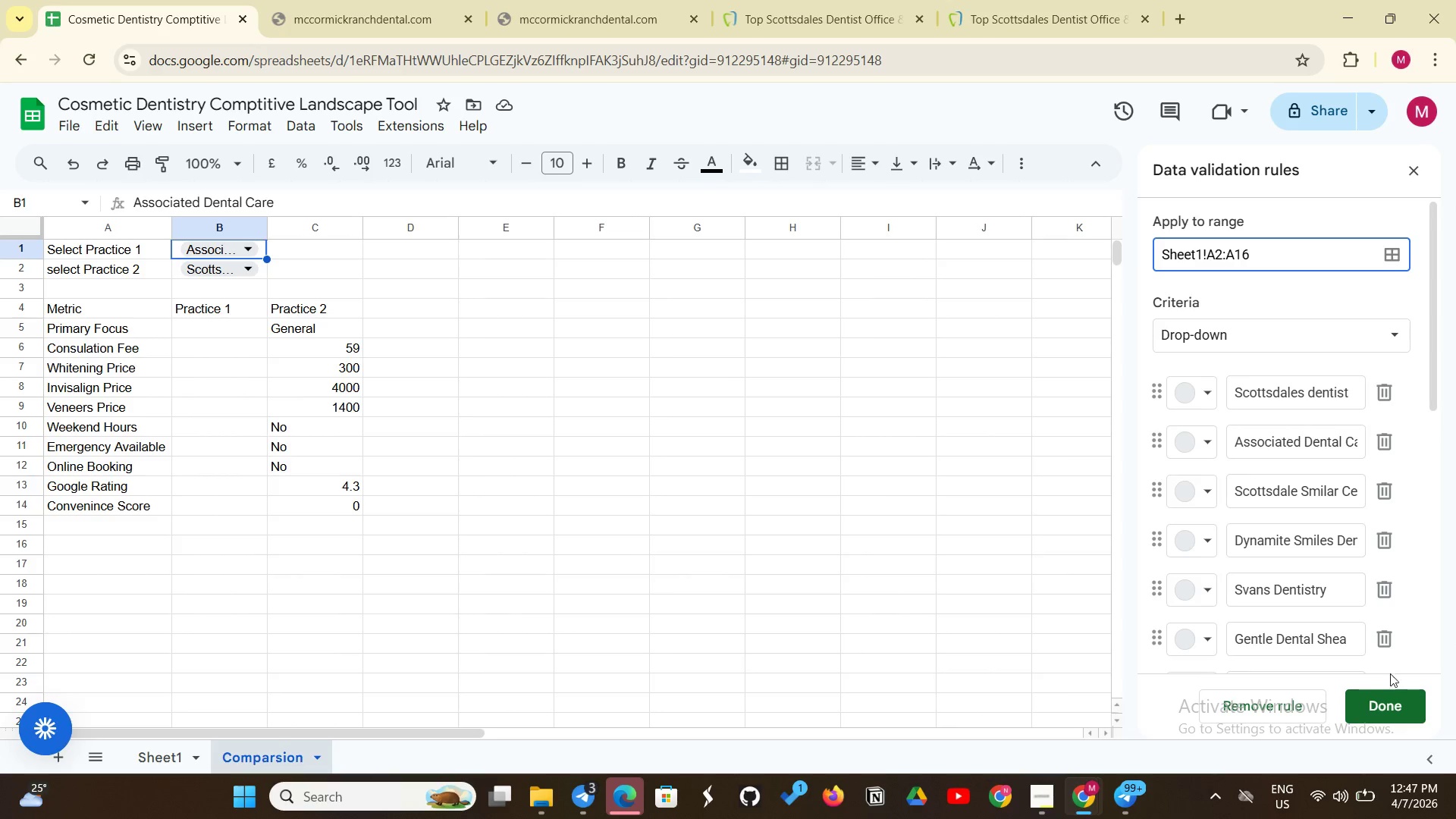 
left_click([1369, 719])
 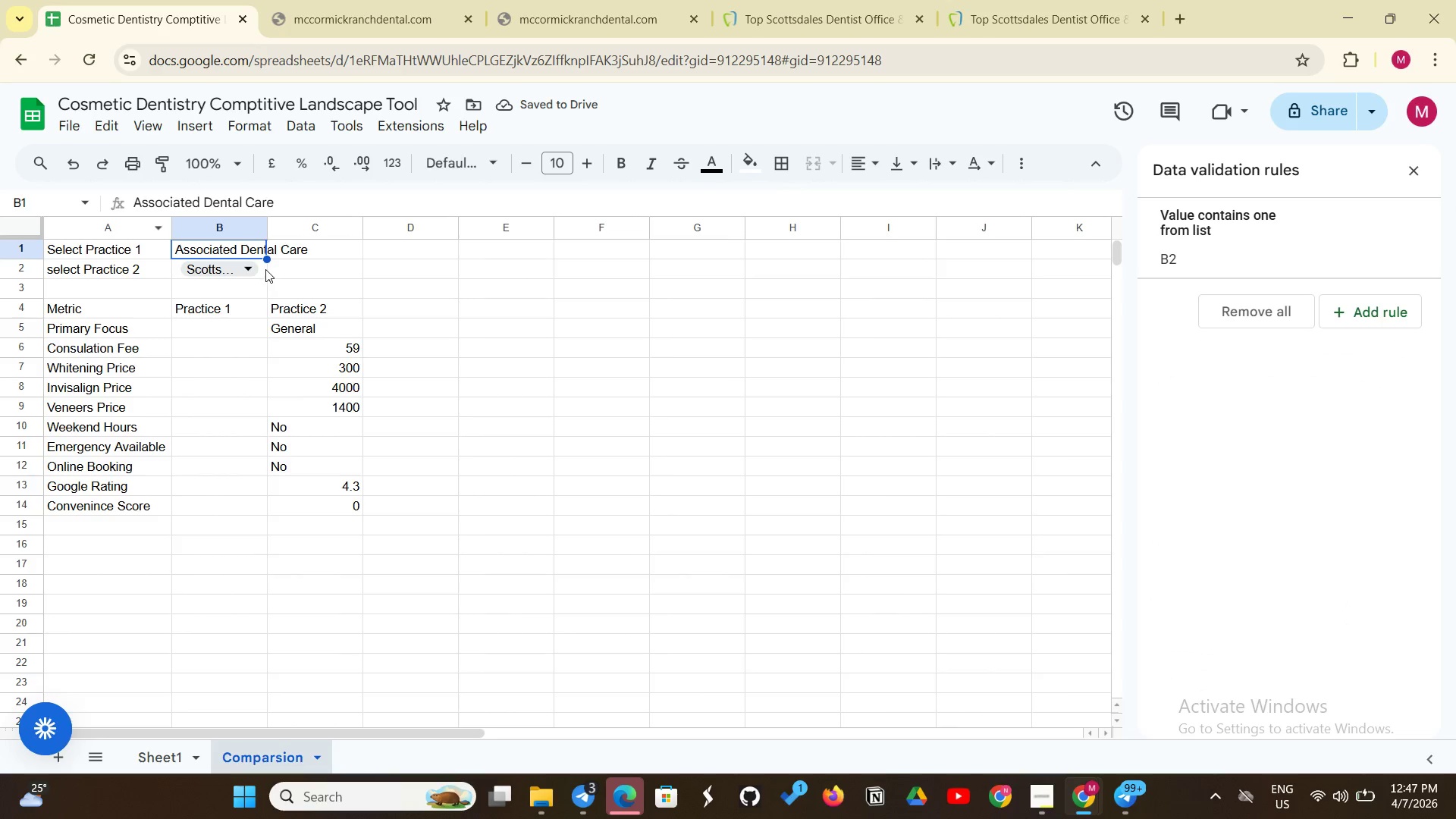 
left_click([262, 266])
 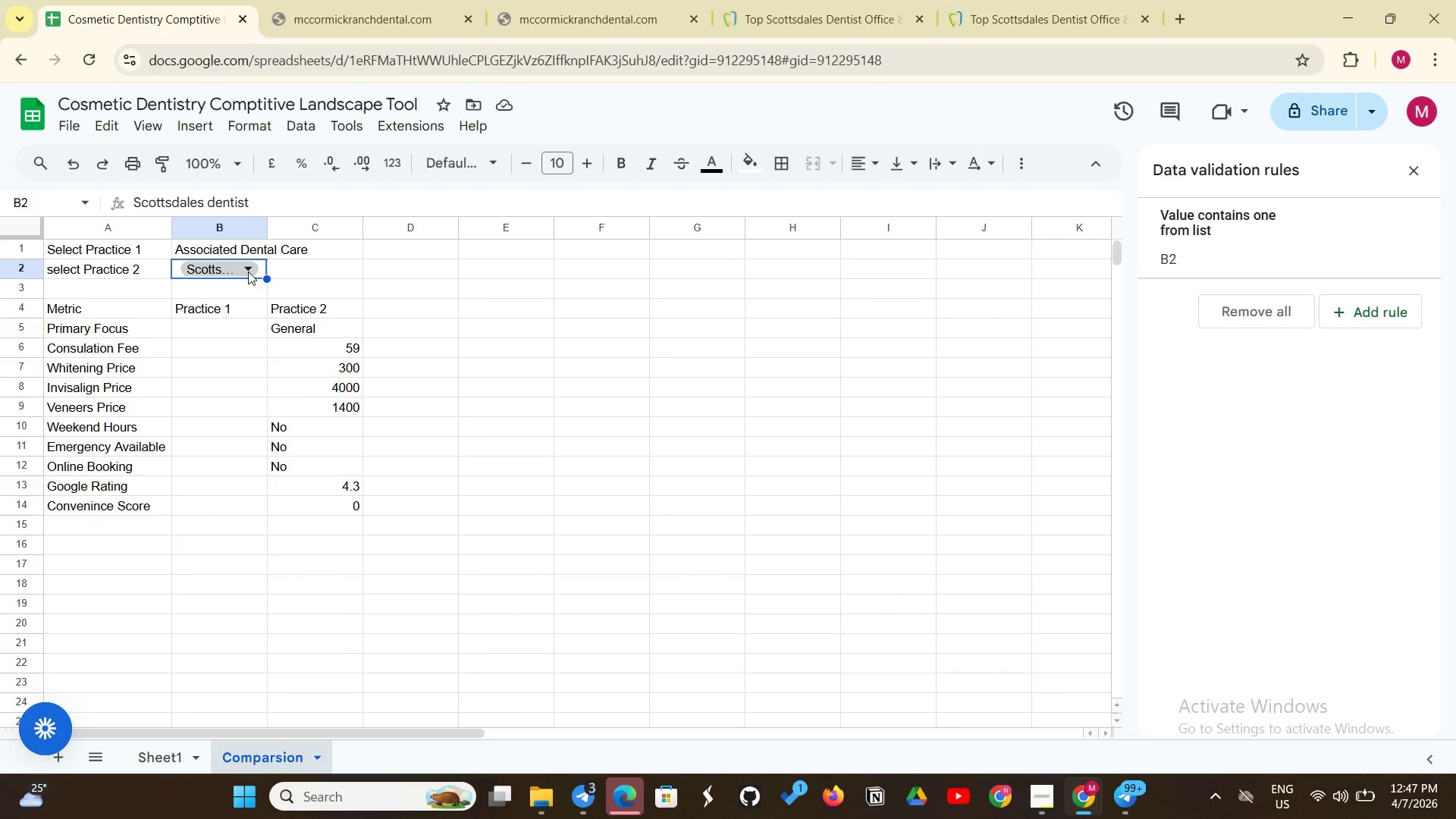 
right_click([248, 271])
 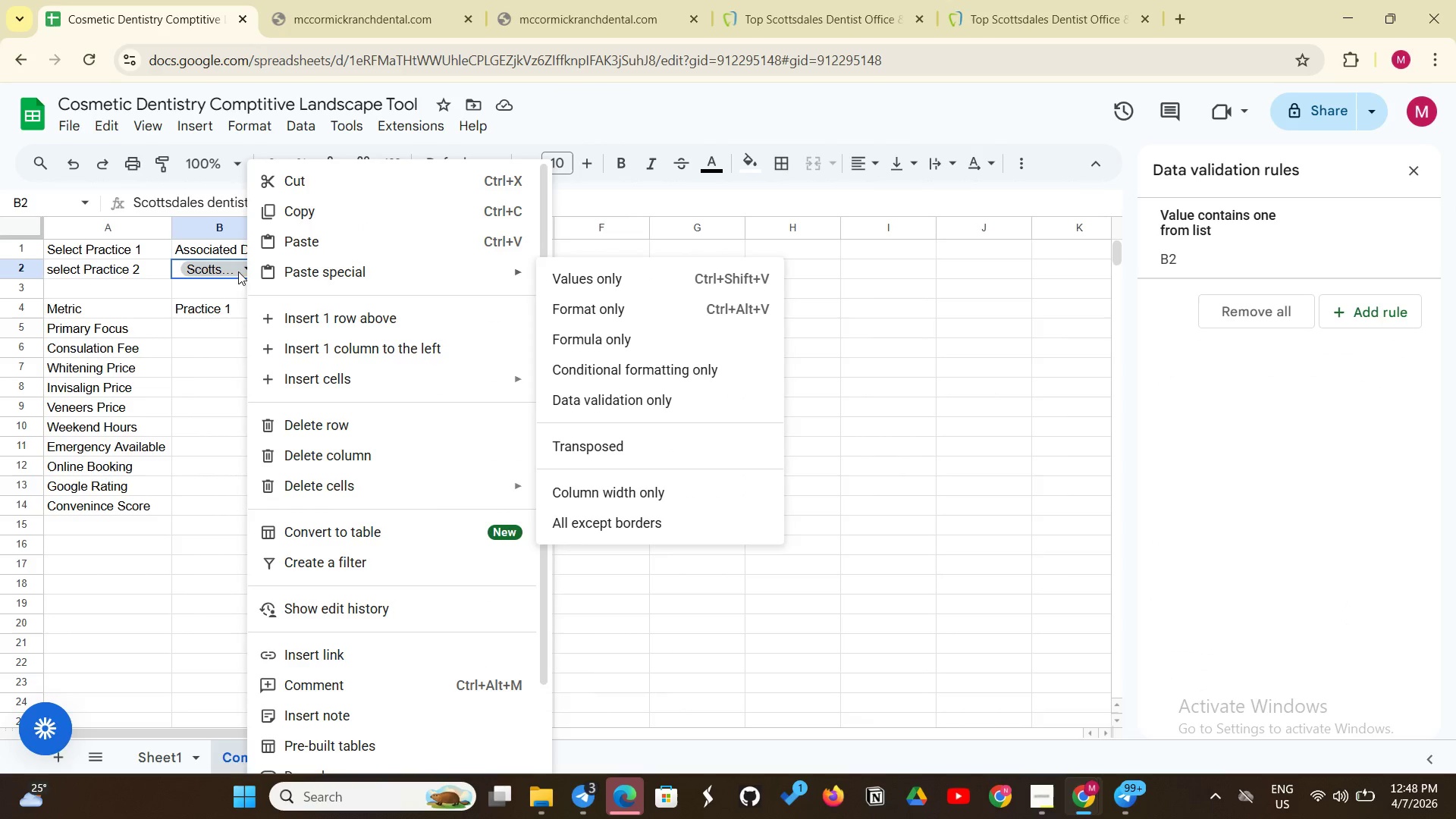 
left_click([233, 271])
 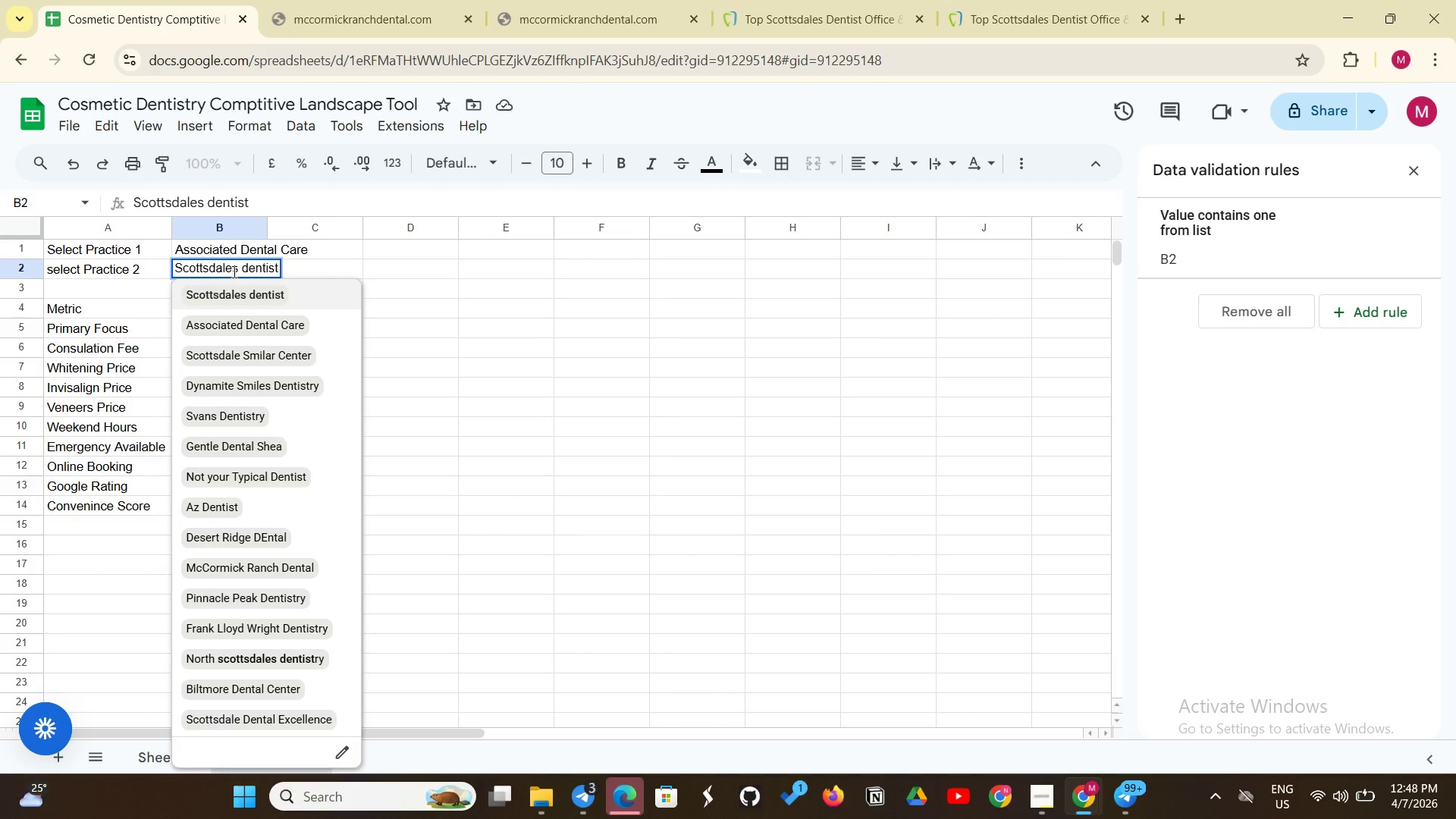 
left_click([233, 271])
 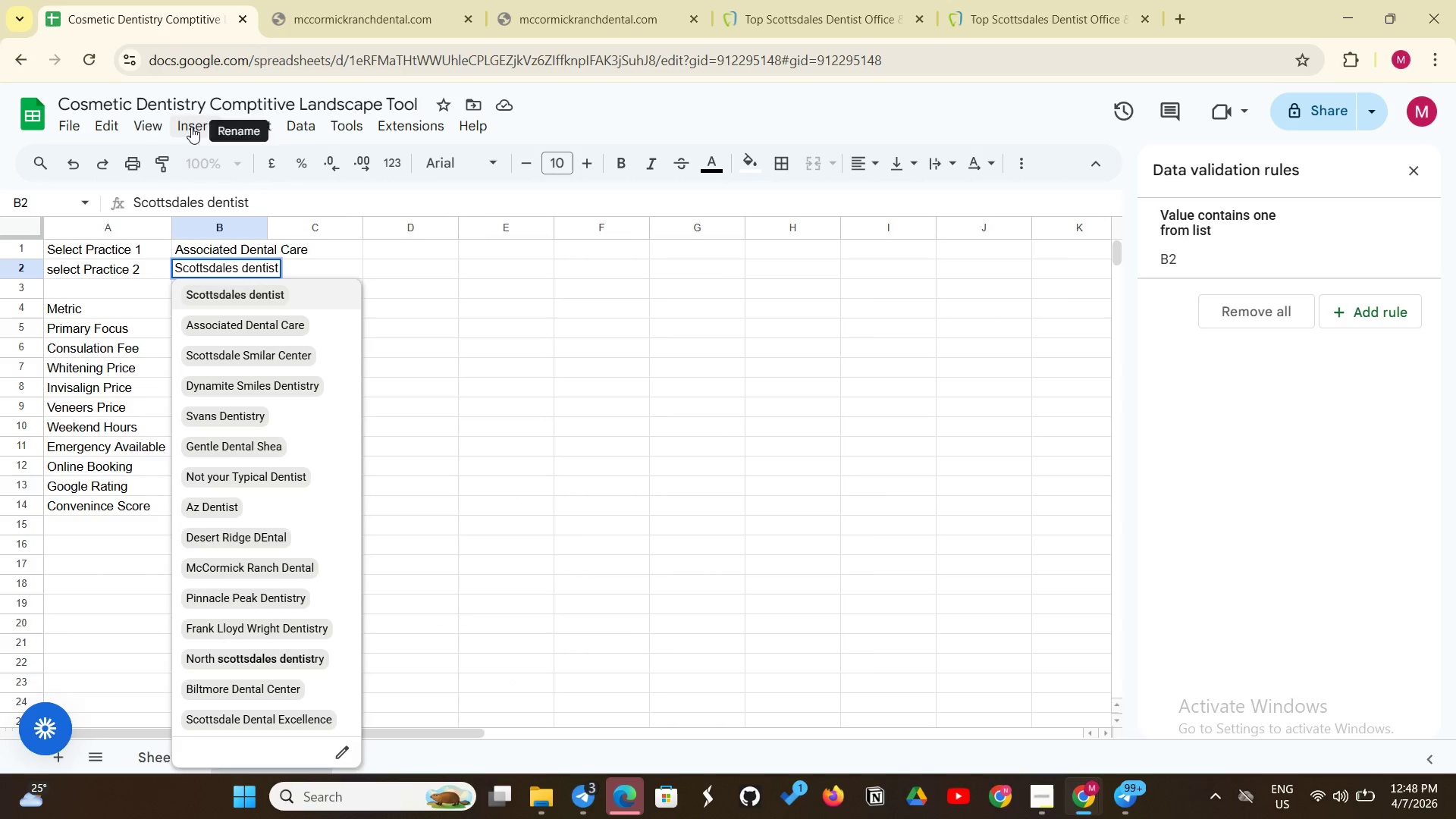 
left_click([194, 131])
 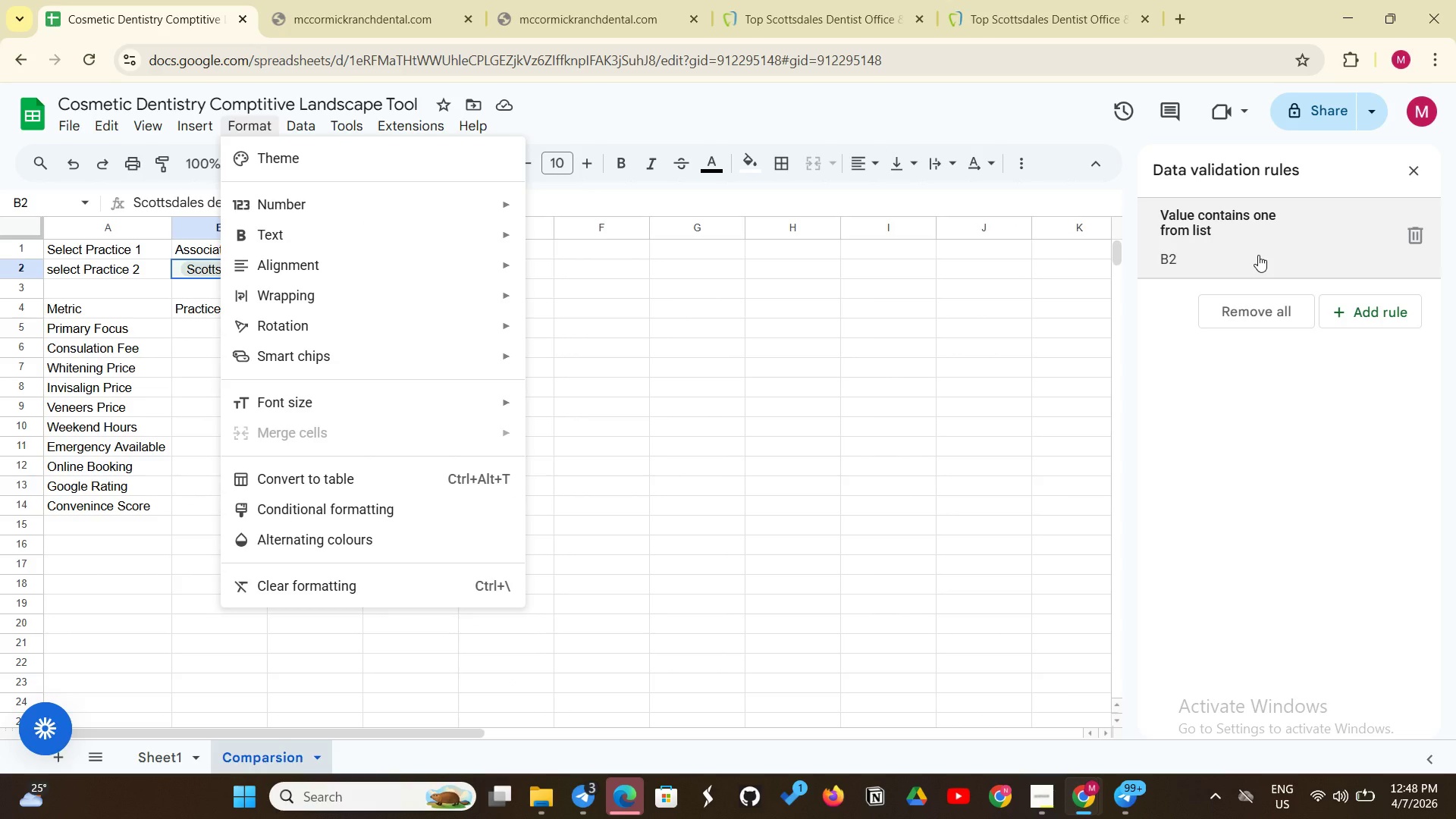 
left_click([1258, 255])
 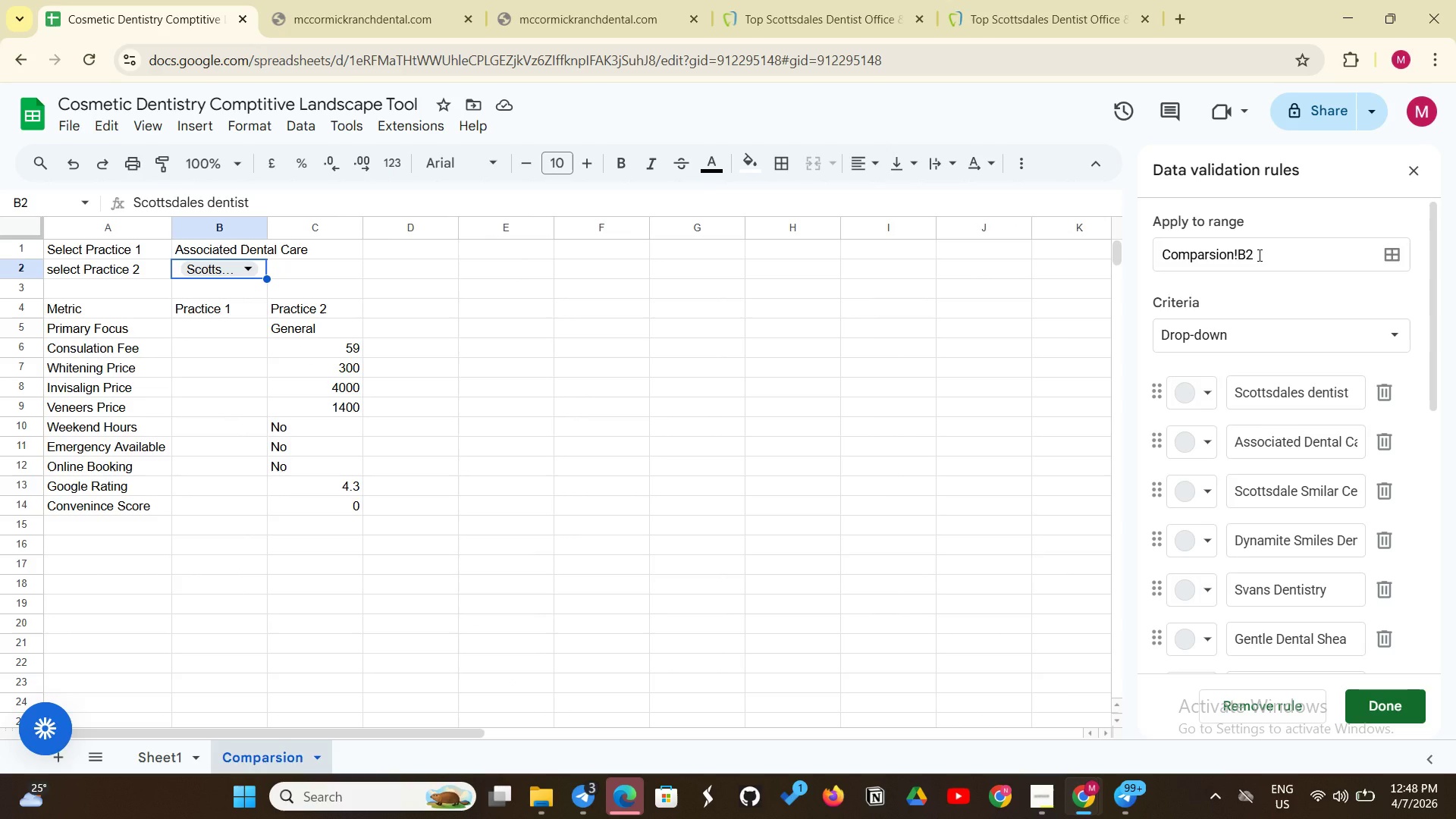 
left_click([1258, 255])
 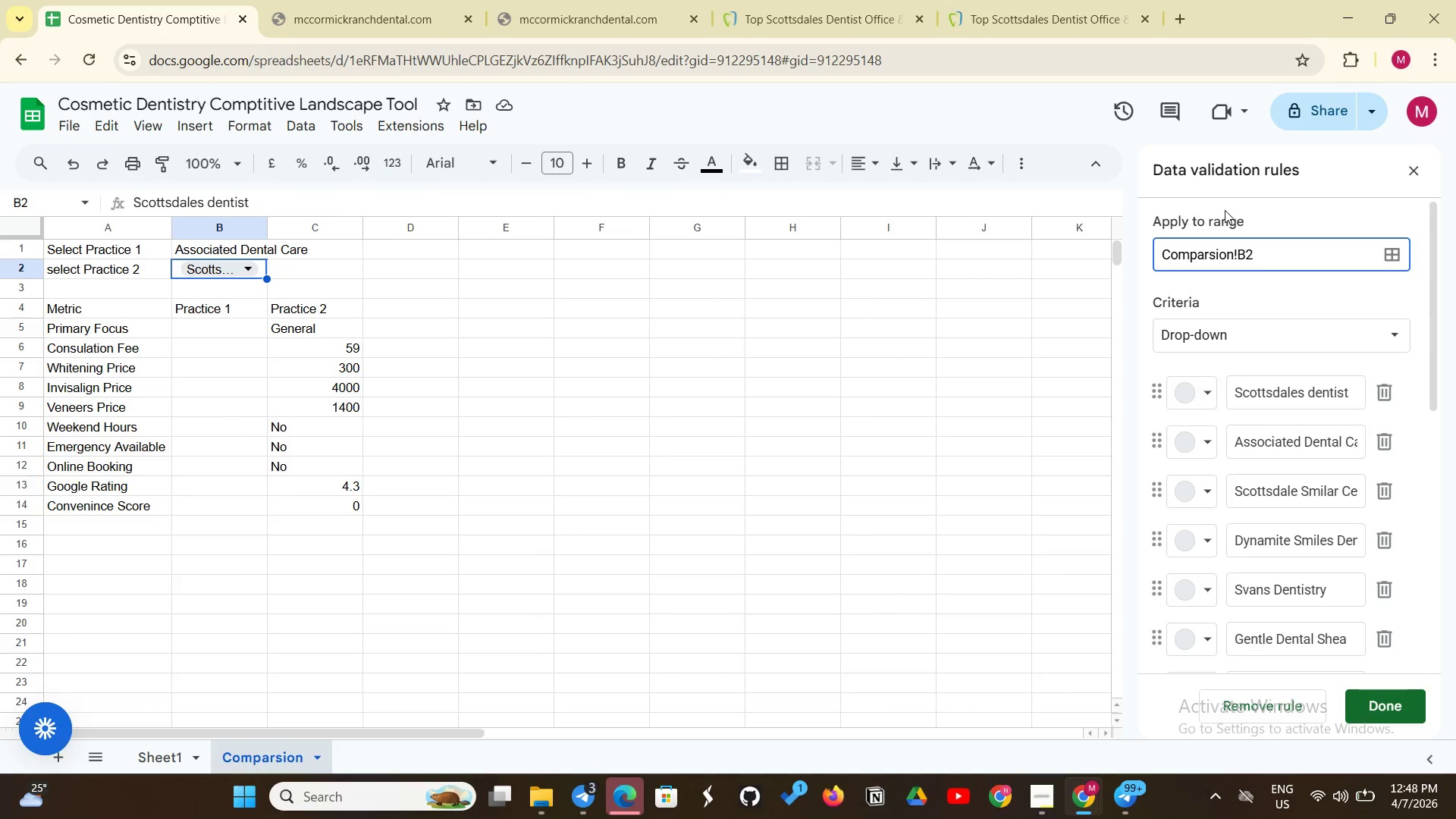 
hold_key(key=Backspace, duration=0.94)
 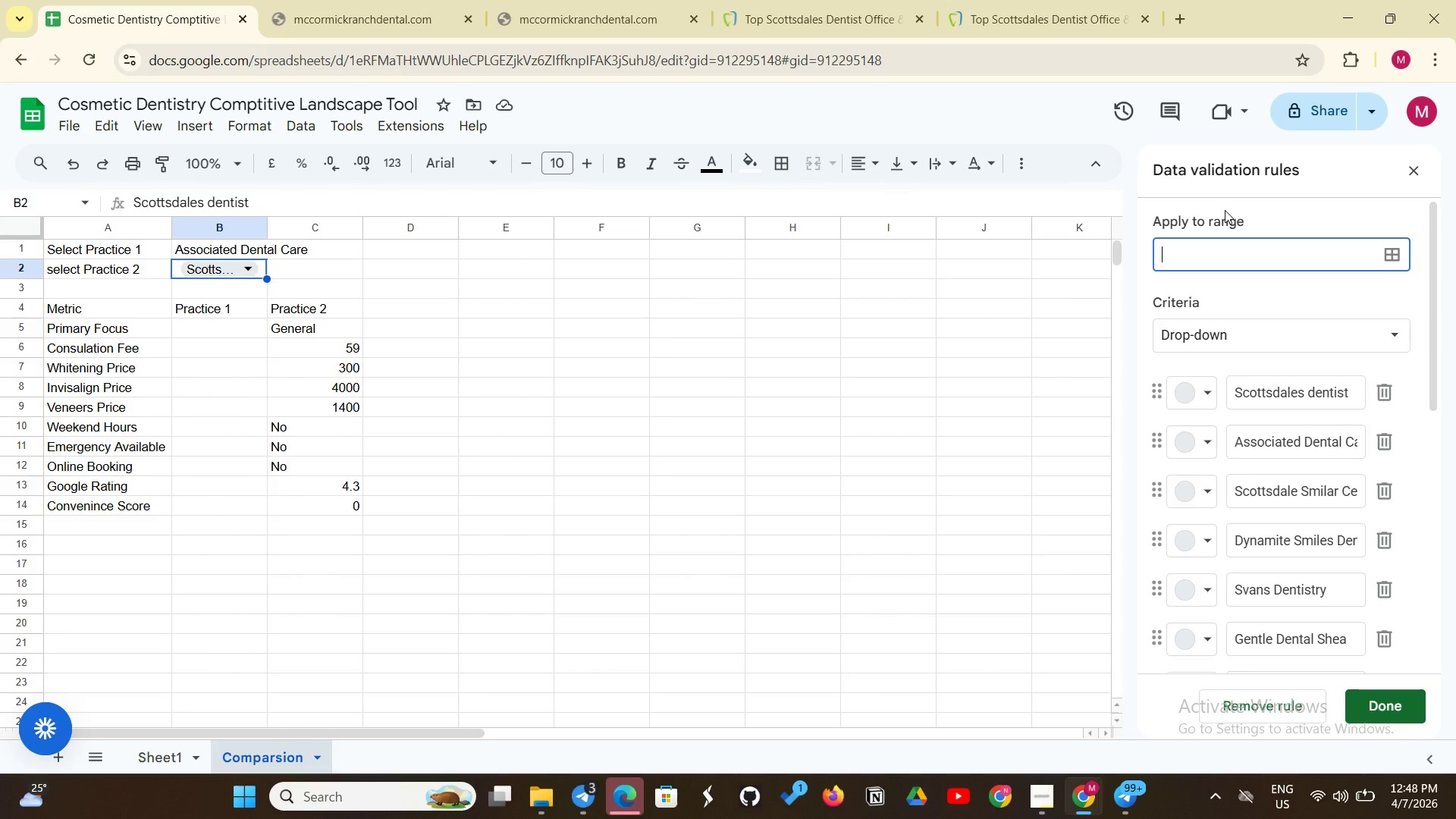 
type(Sheet1:A2)
 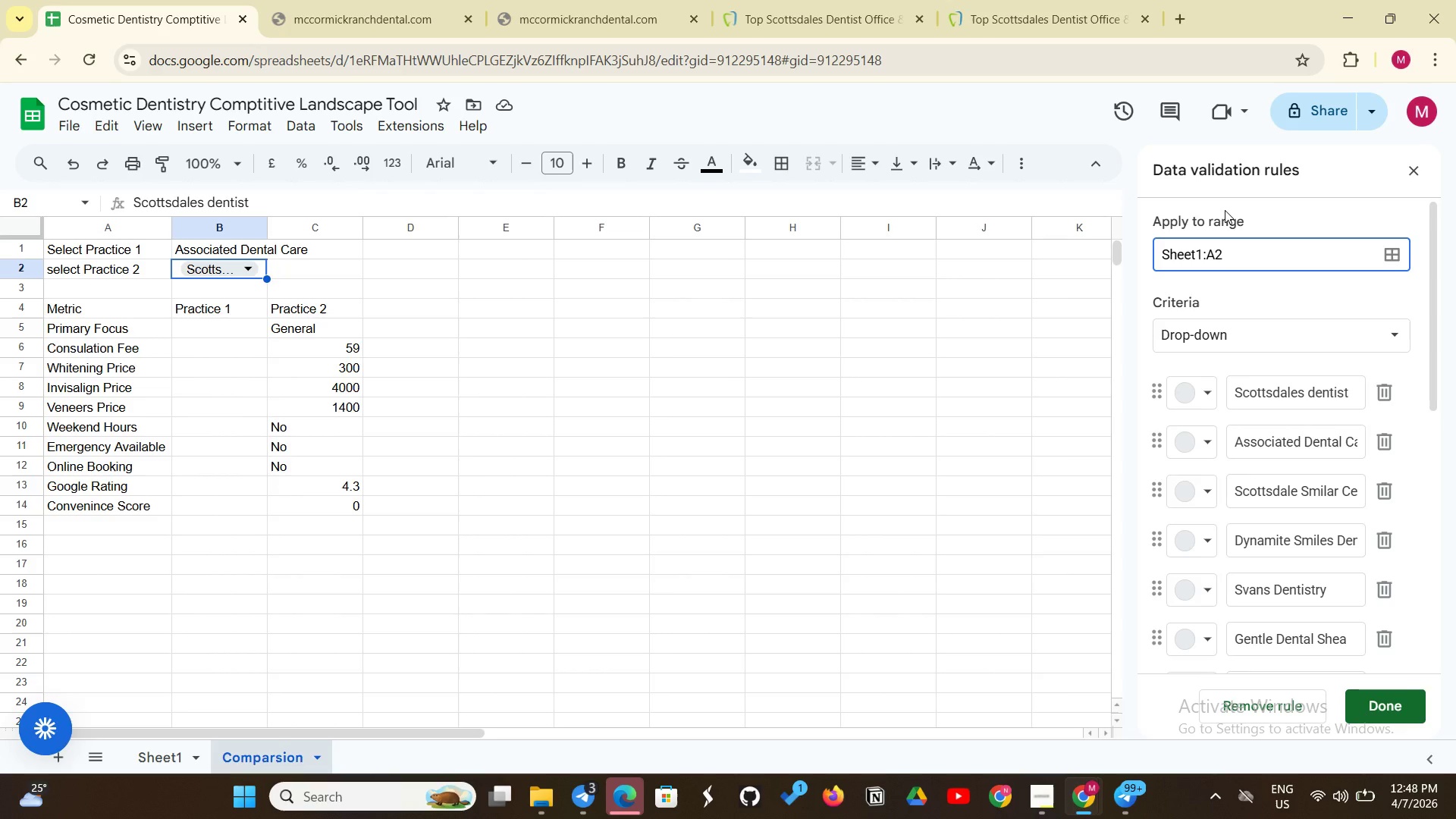 
type(:A16)
 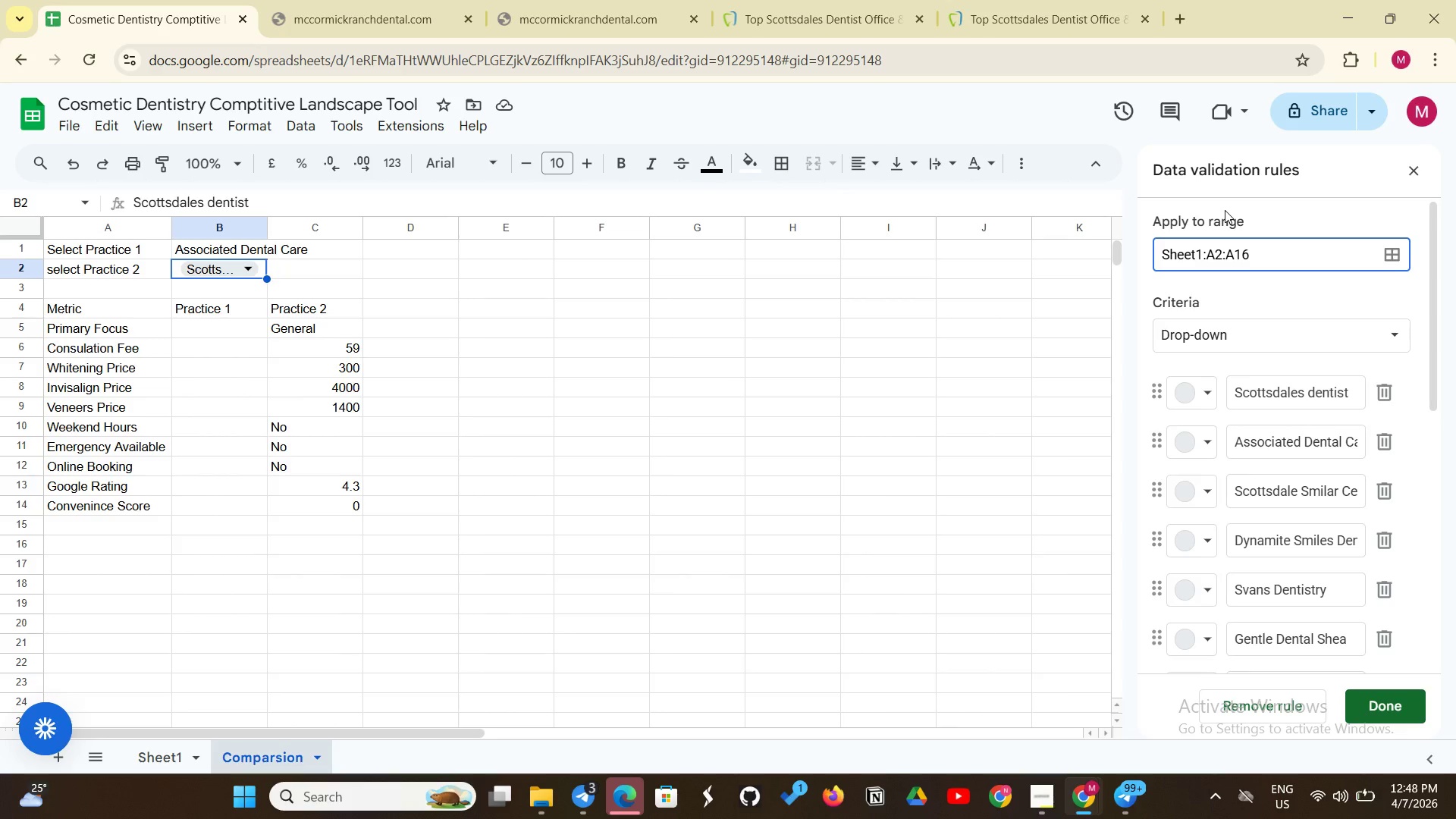 
wait(7.09)
 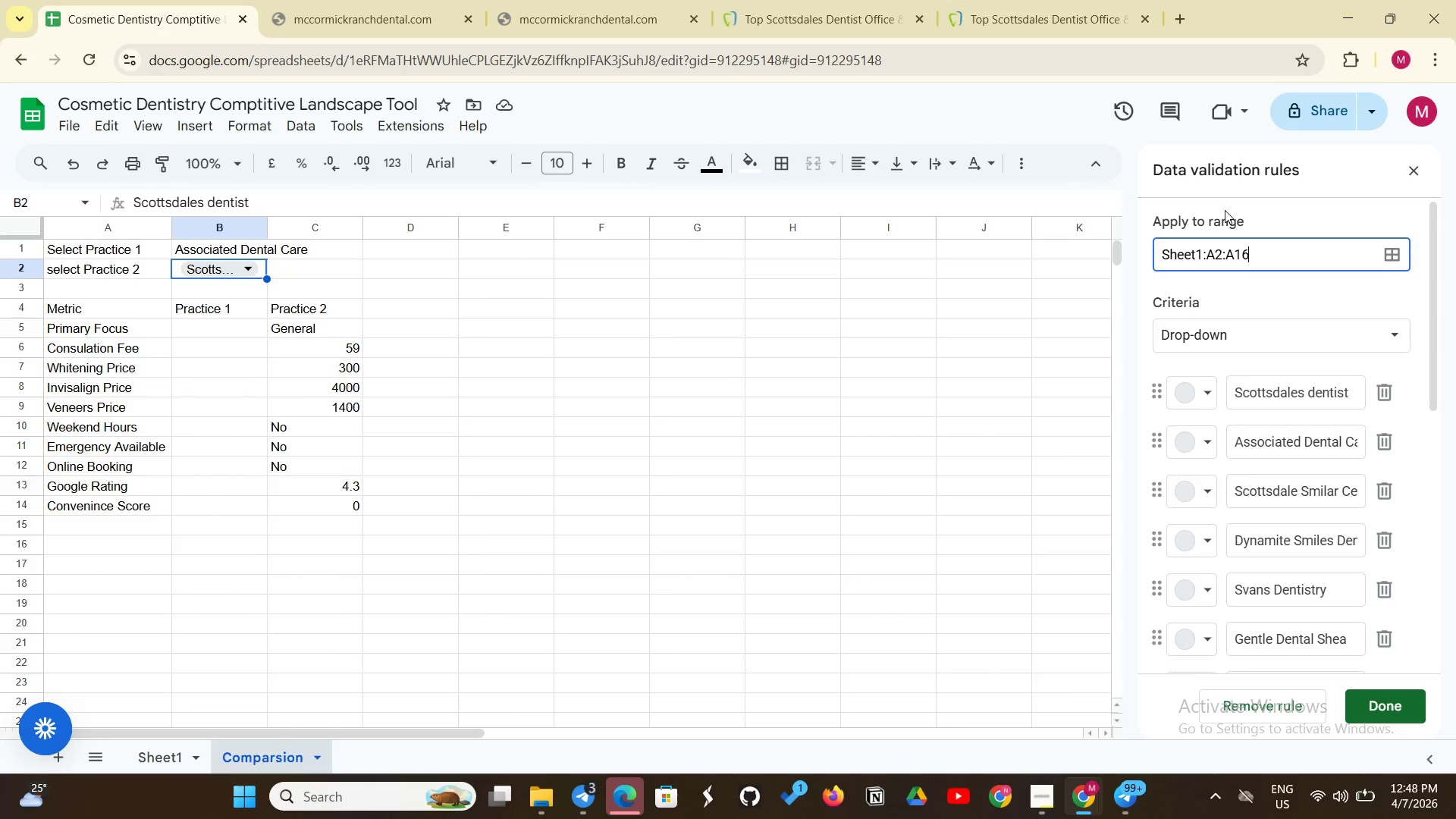 
left_click([1379, 715])
 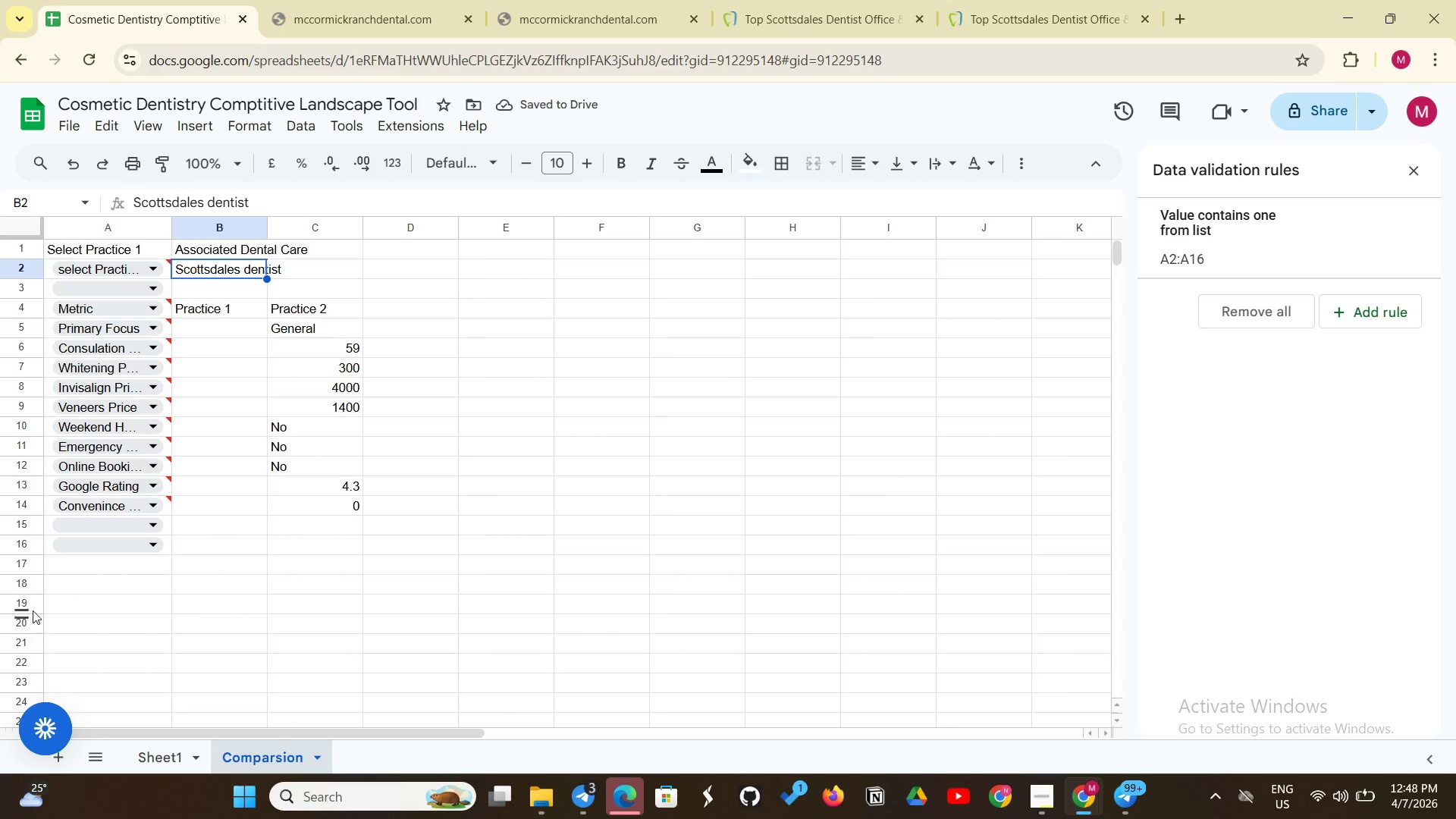 
wait(5.05)
 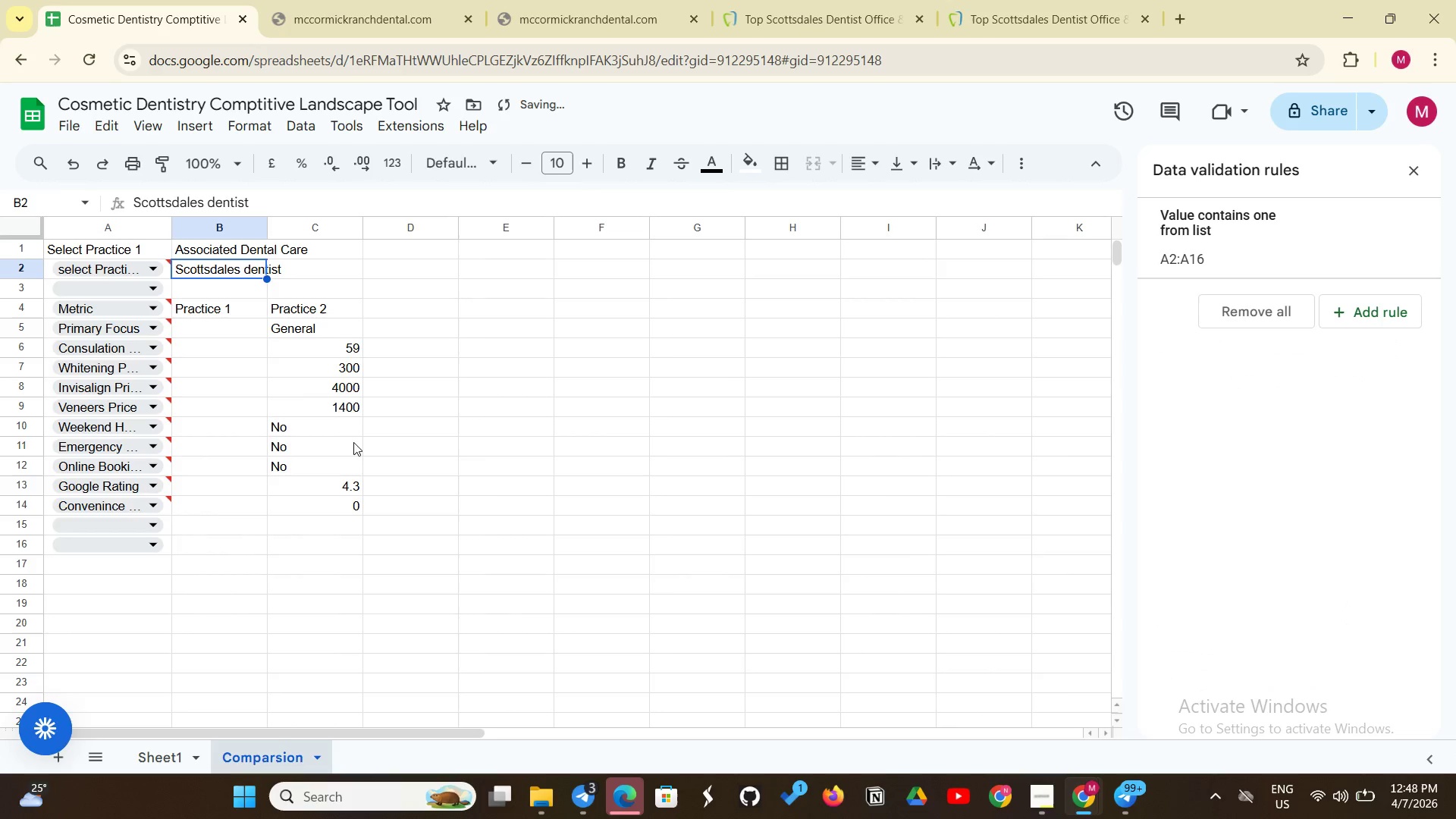 
left_click([195, 415])
 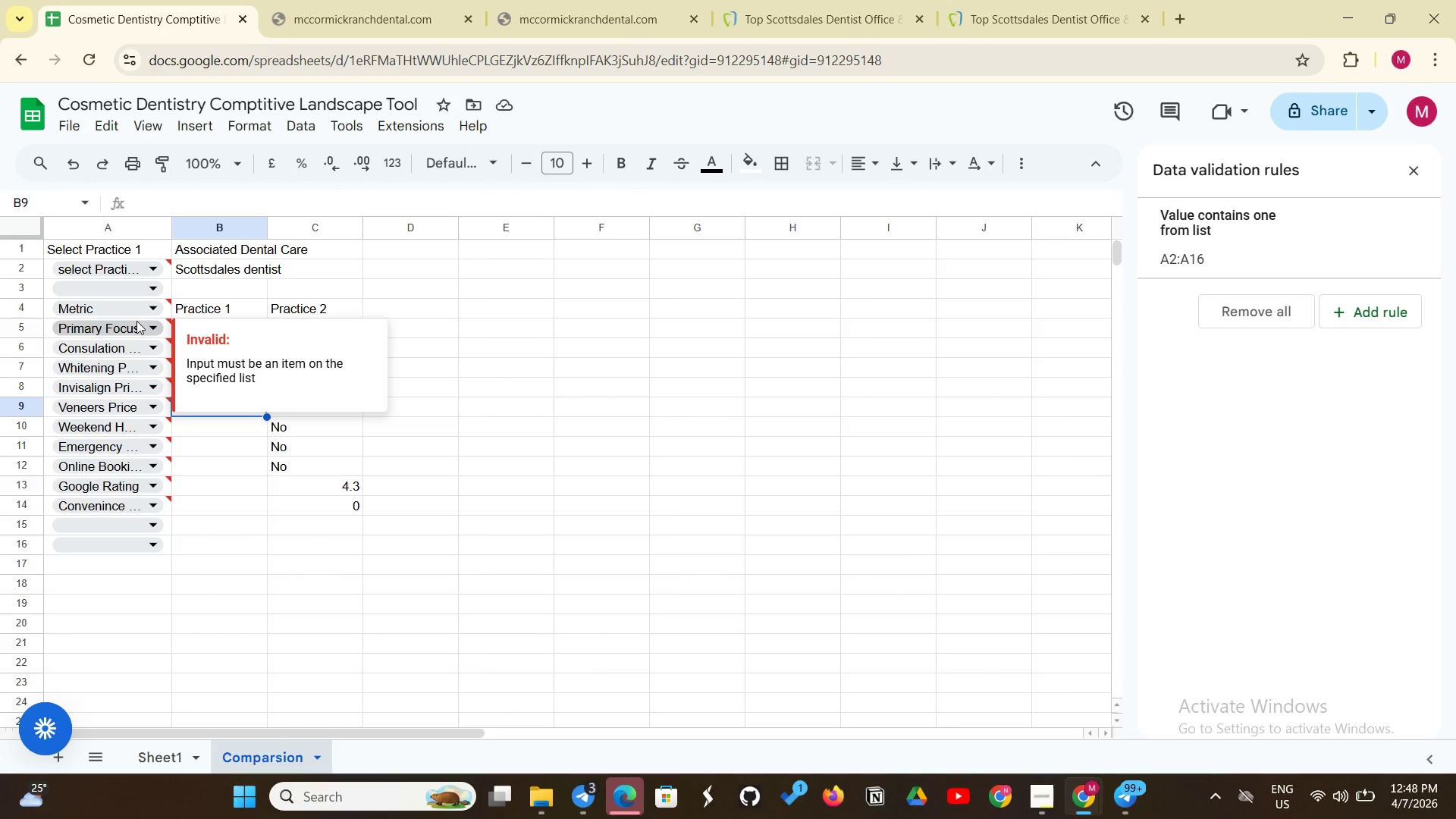 
wait(7.31)
 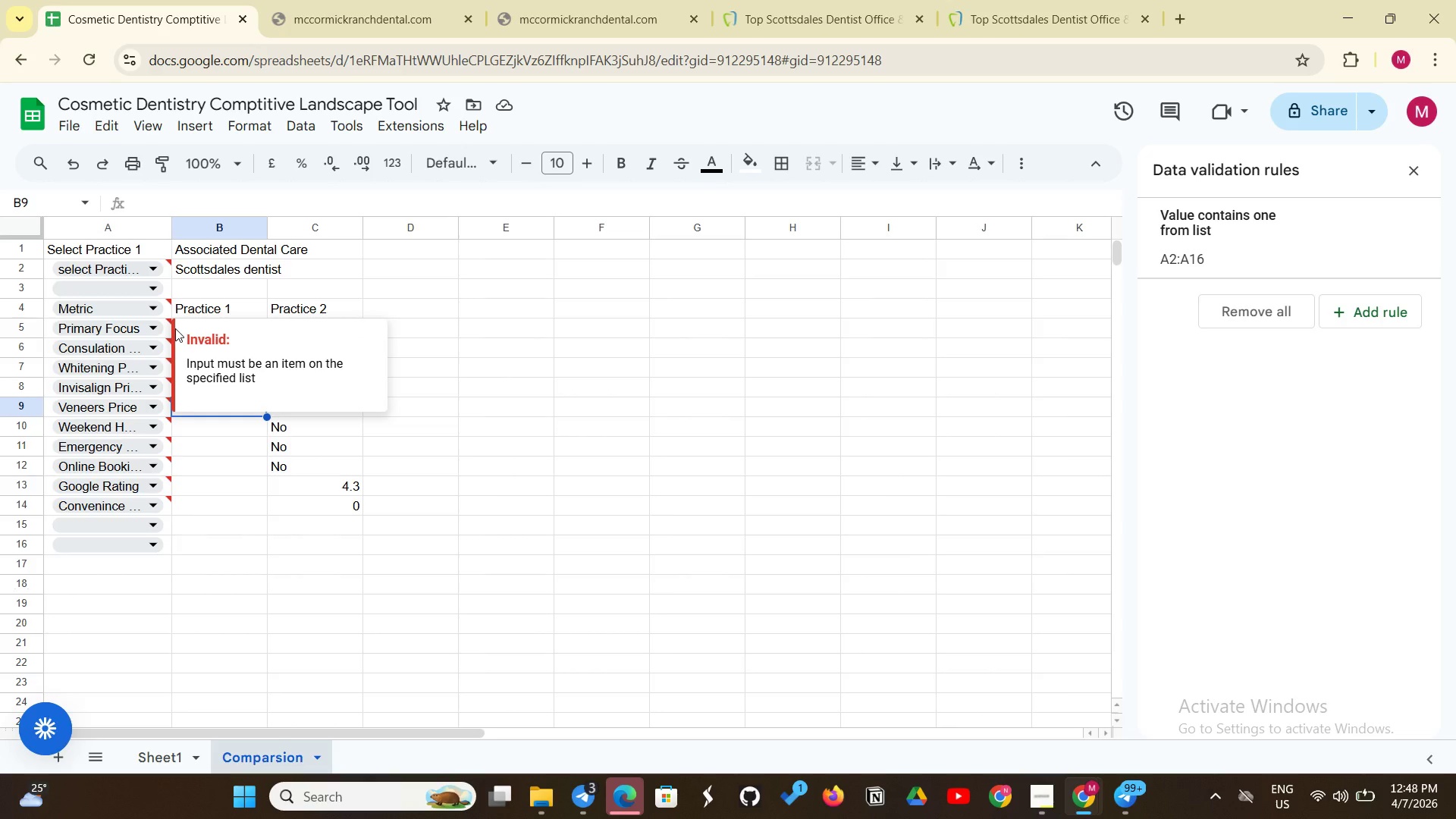 
left_click([131, 298])
 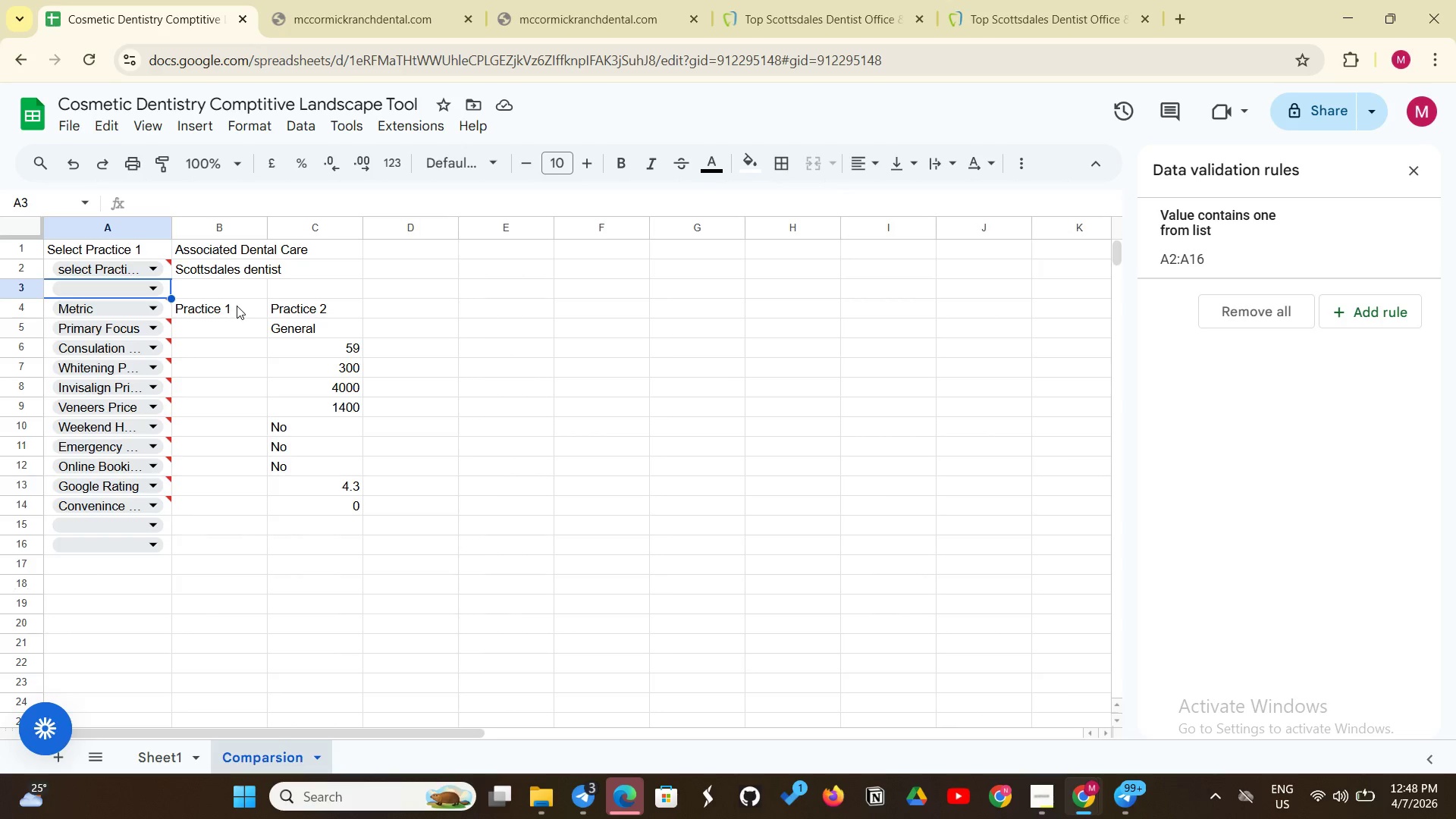 
left_click([235, 265])
 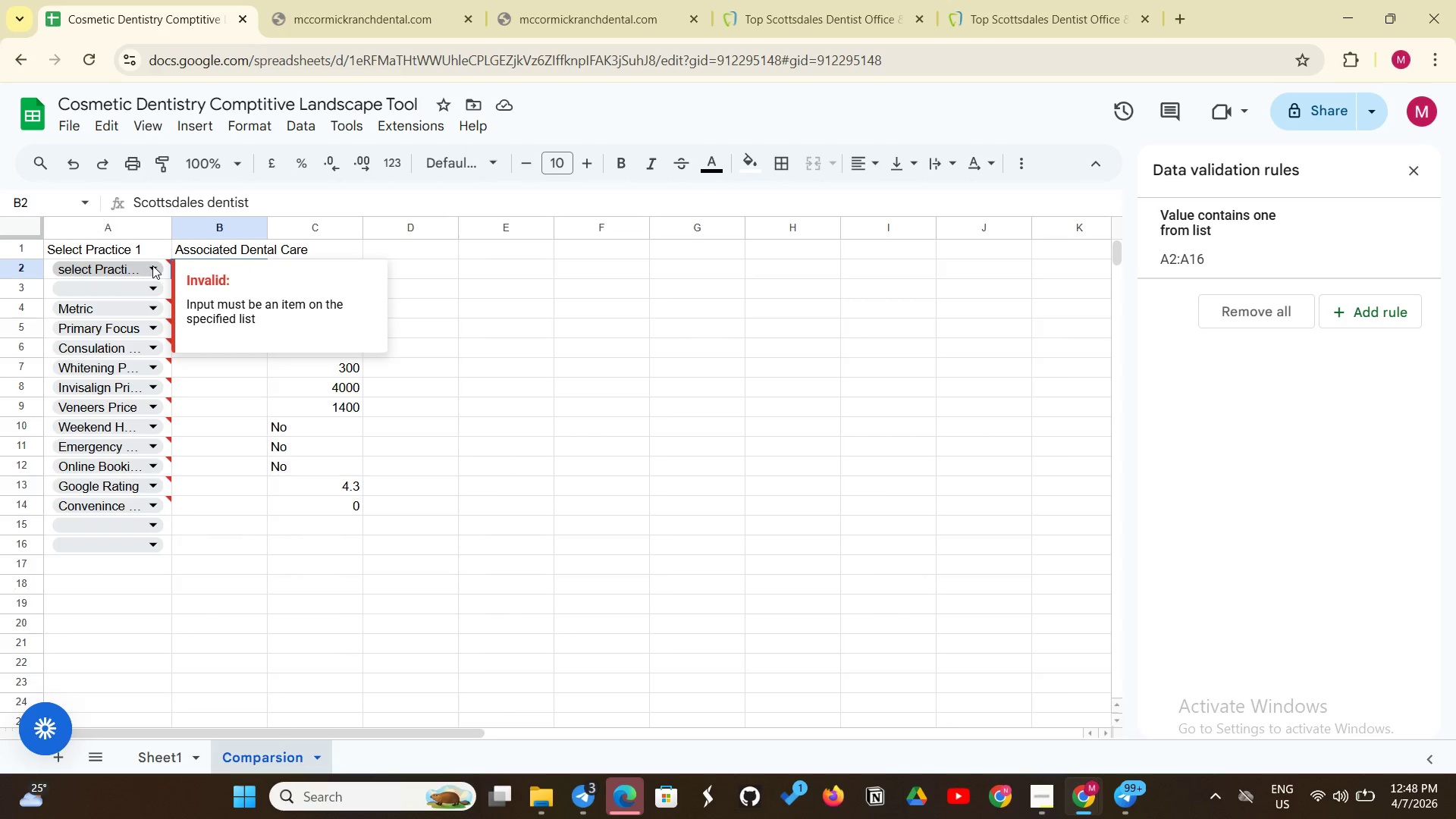 
left_click([152, 265])
 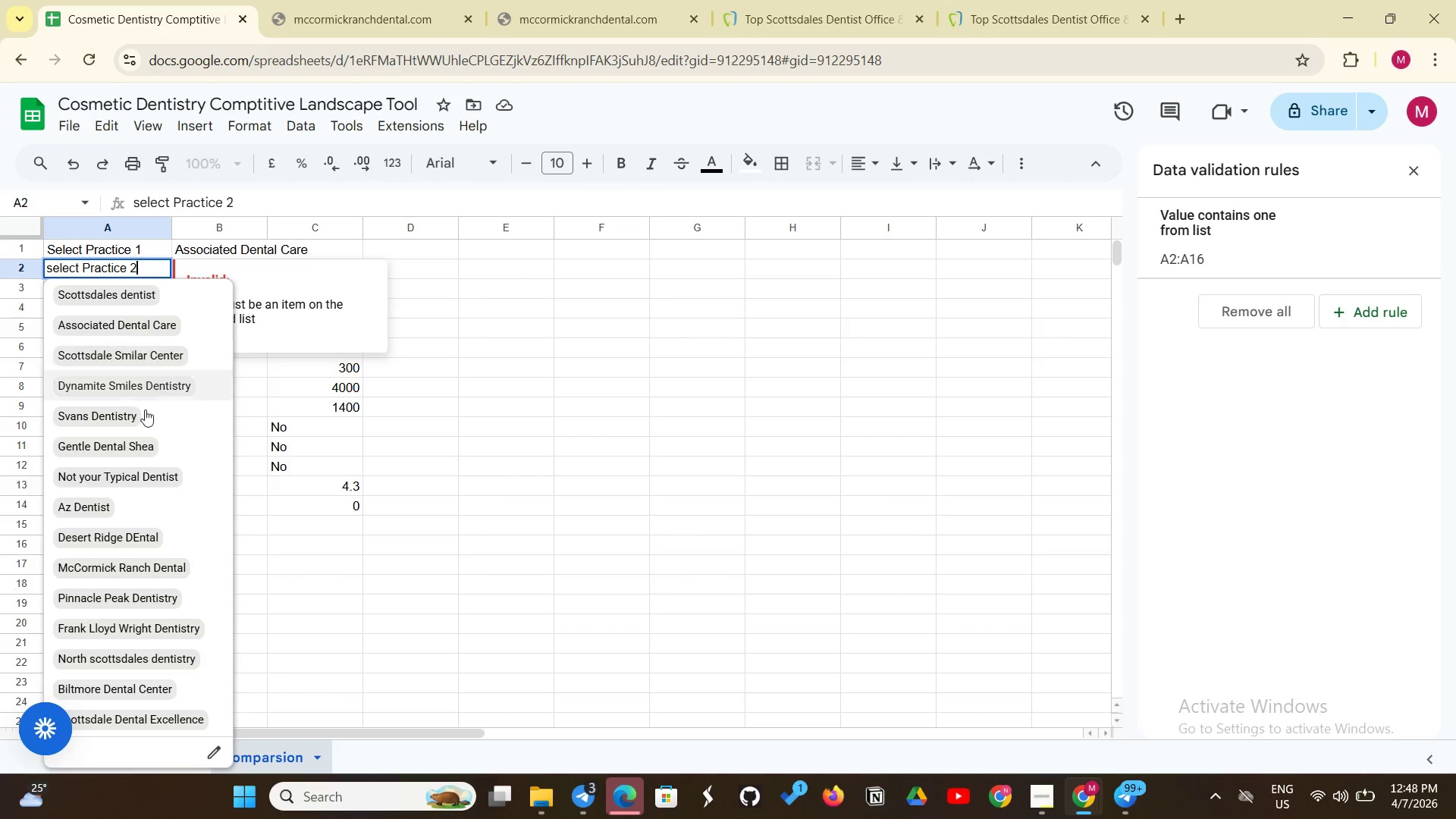 
scroll: coordinate [145, 419], scroll_direction: down, amount: 1.0
 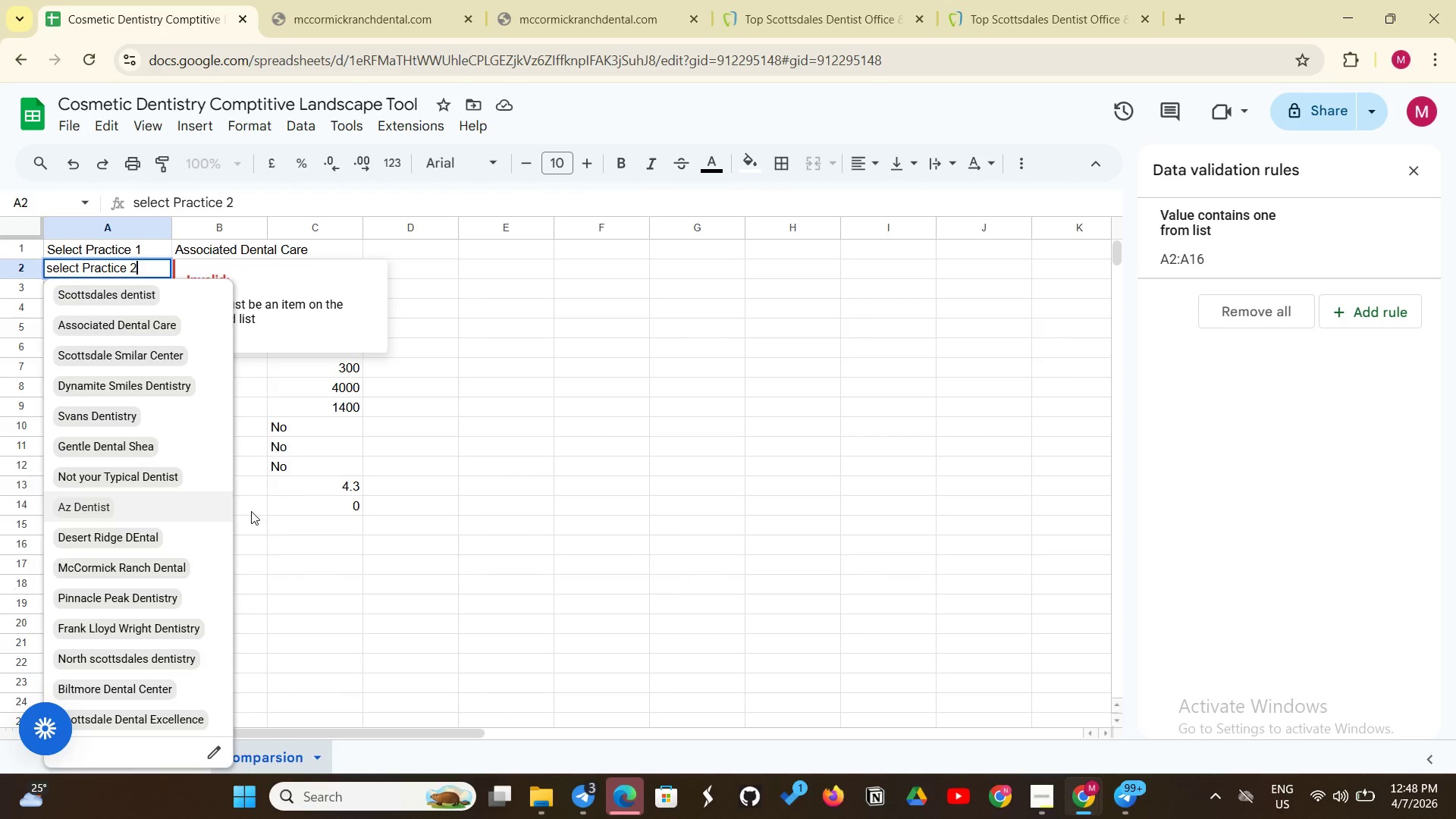 
left_click([251, 511])
 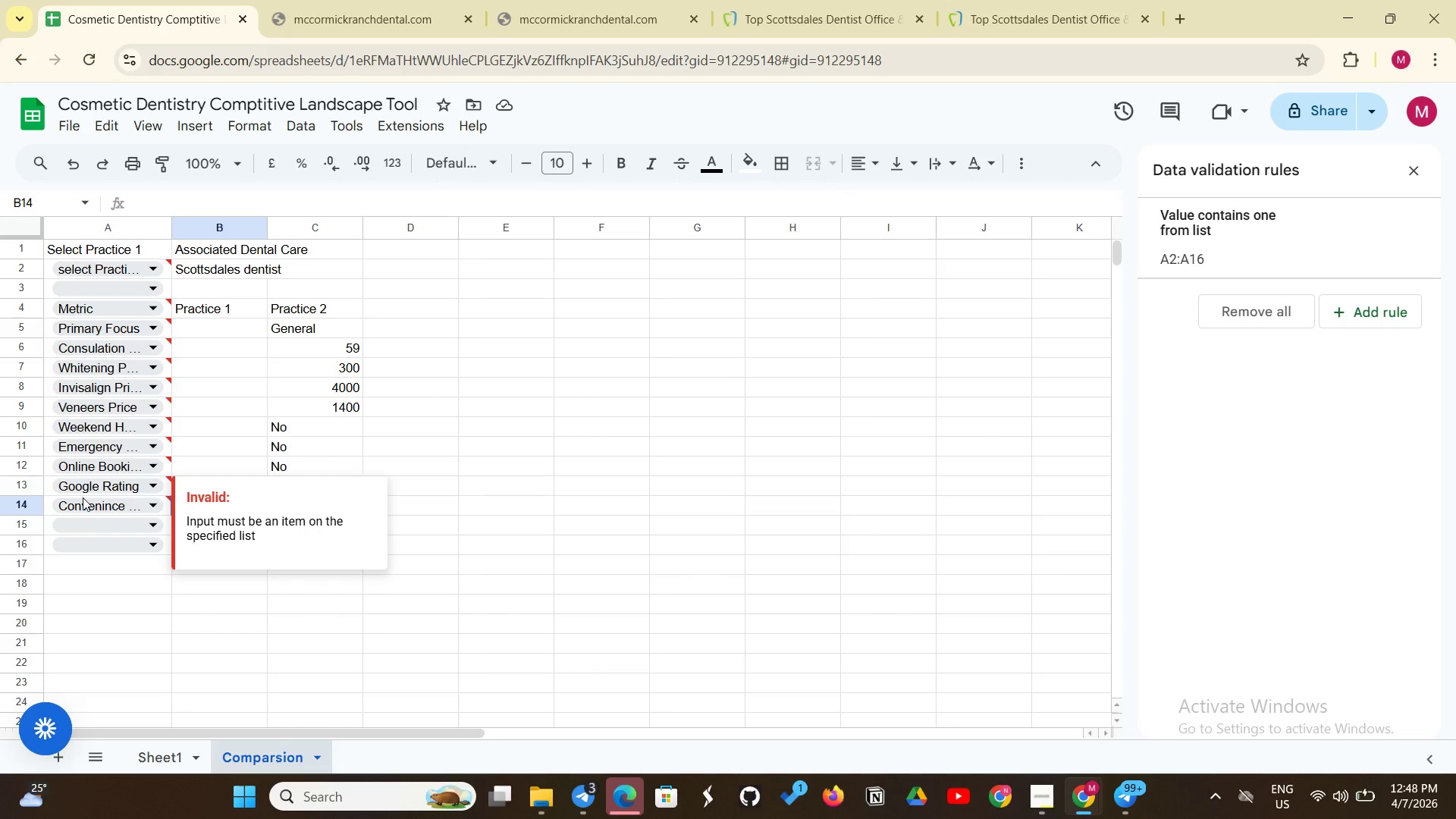 
mouse_move([145, 318])
 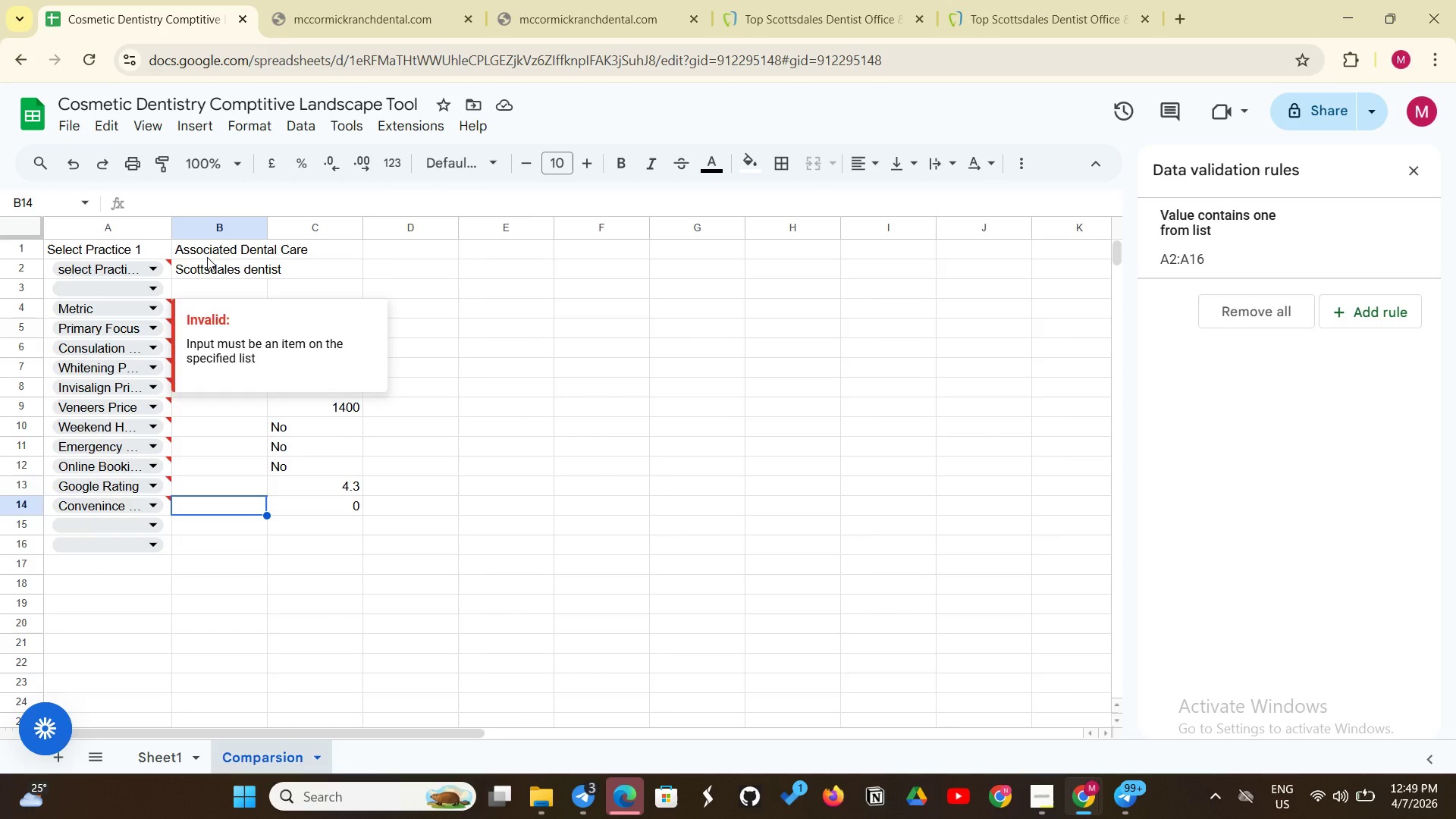 
left_click([207, 257])
 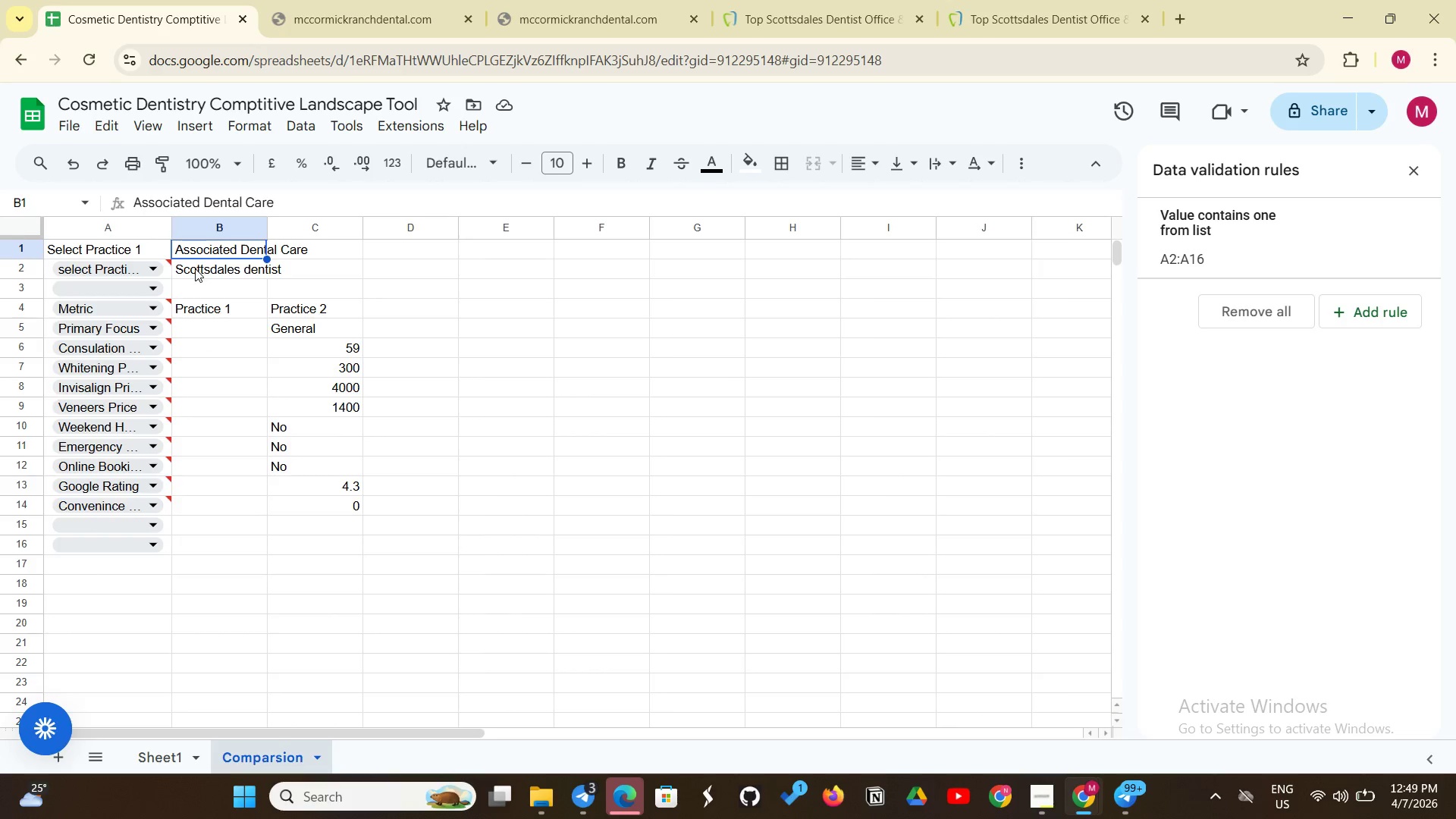 
left_click([195, 268])
 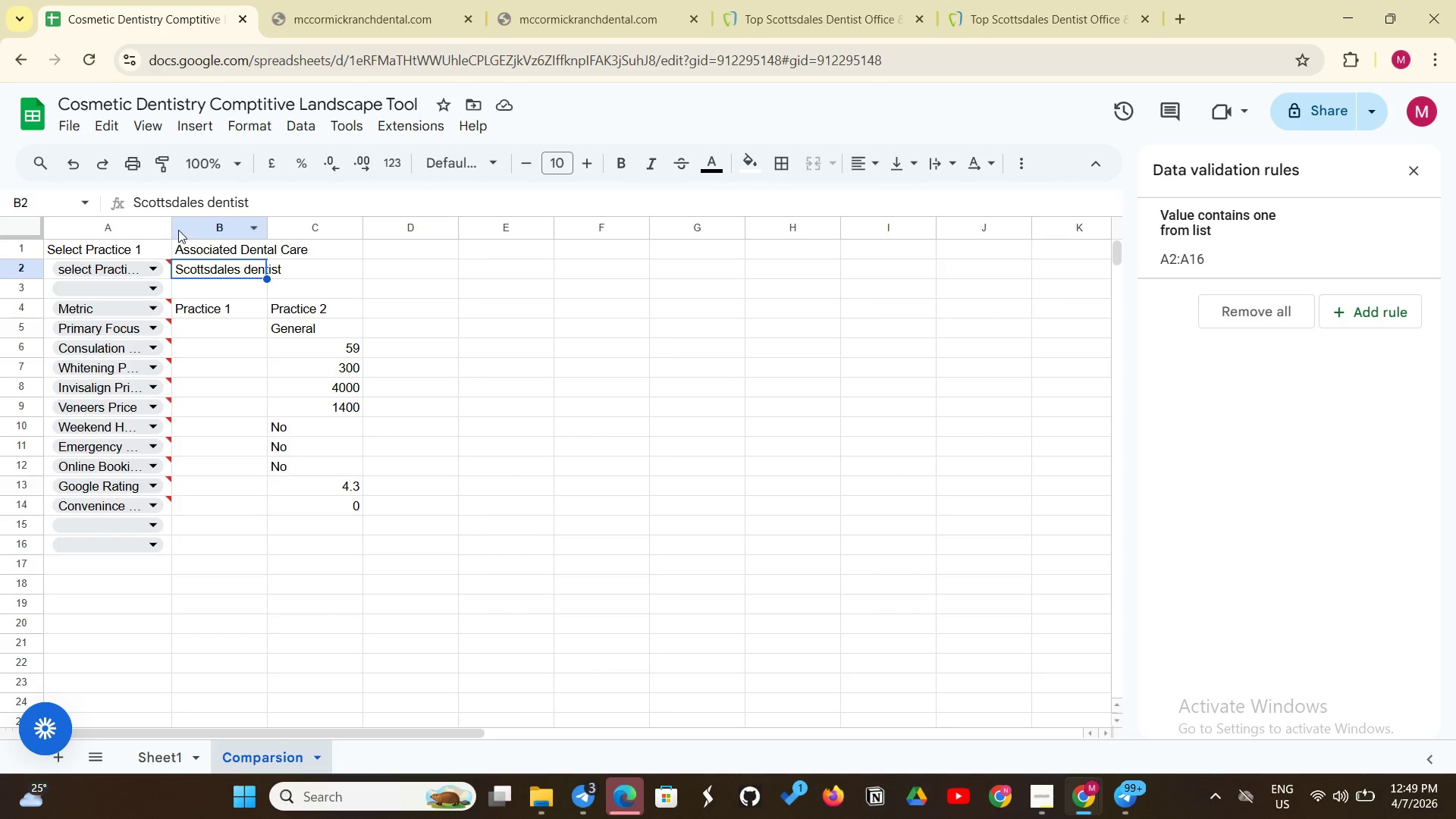 
left_click_drag(start_coordinate=[176, 231], to_coordinate=[176, 248])
 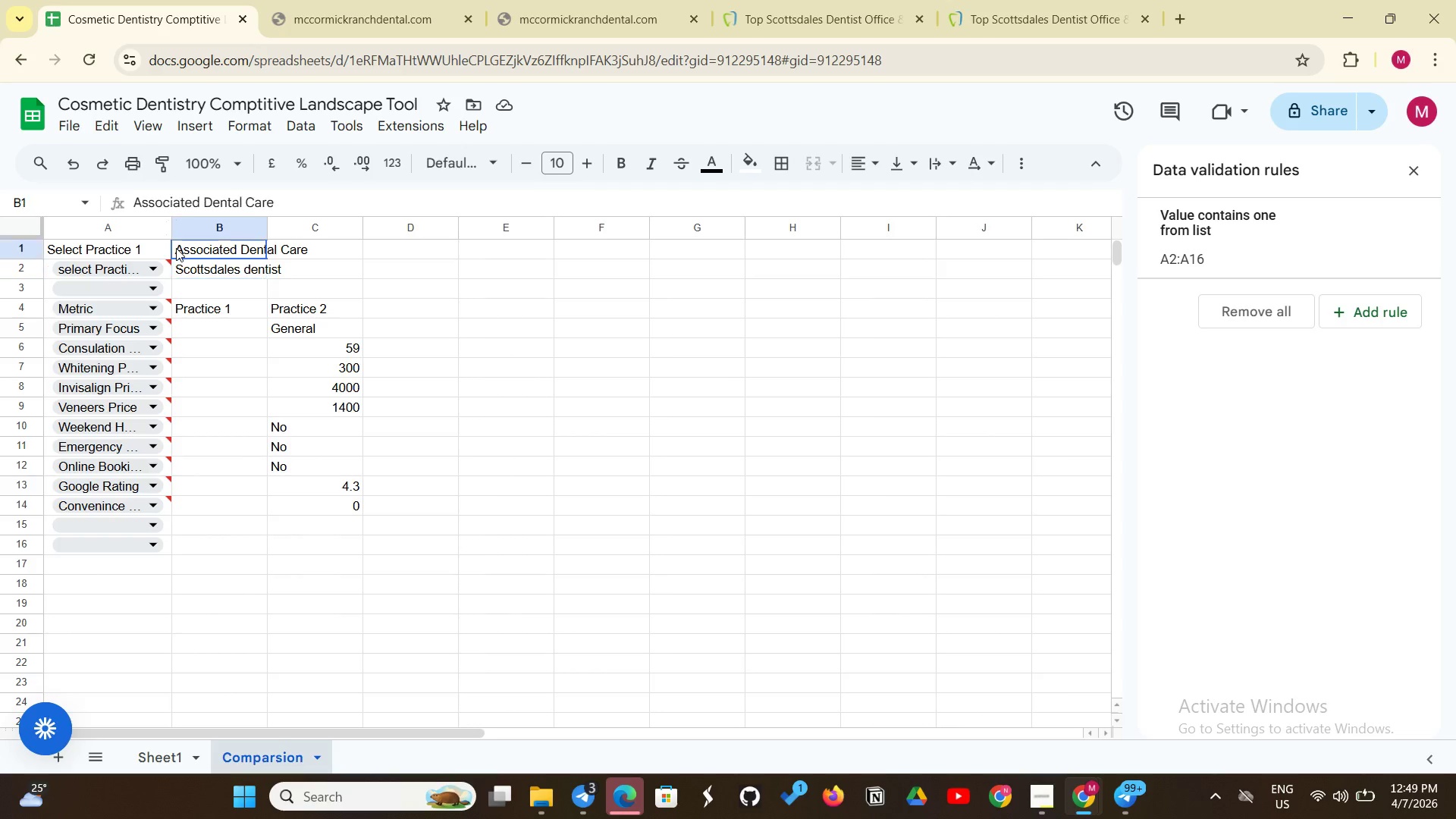 
left_click_drag(start_coordinate=[176, 248], to_coordinate=[288, 275])
 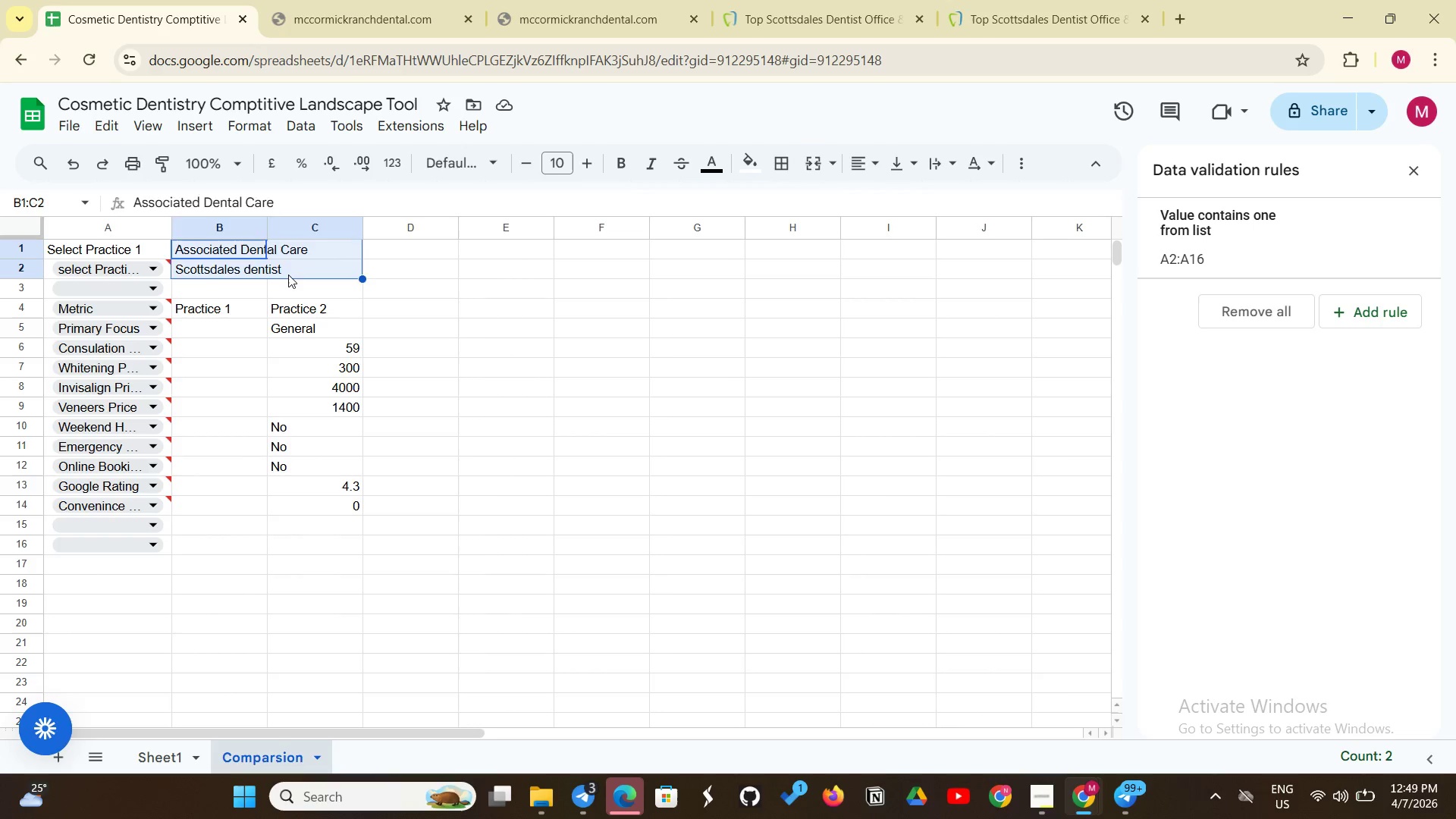 
left_click([288, 275])
 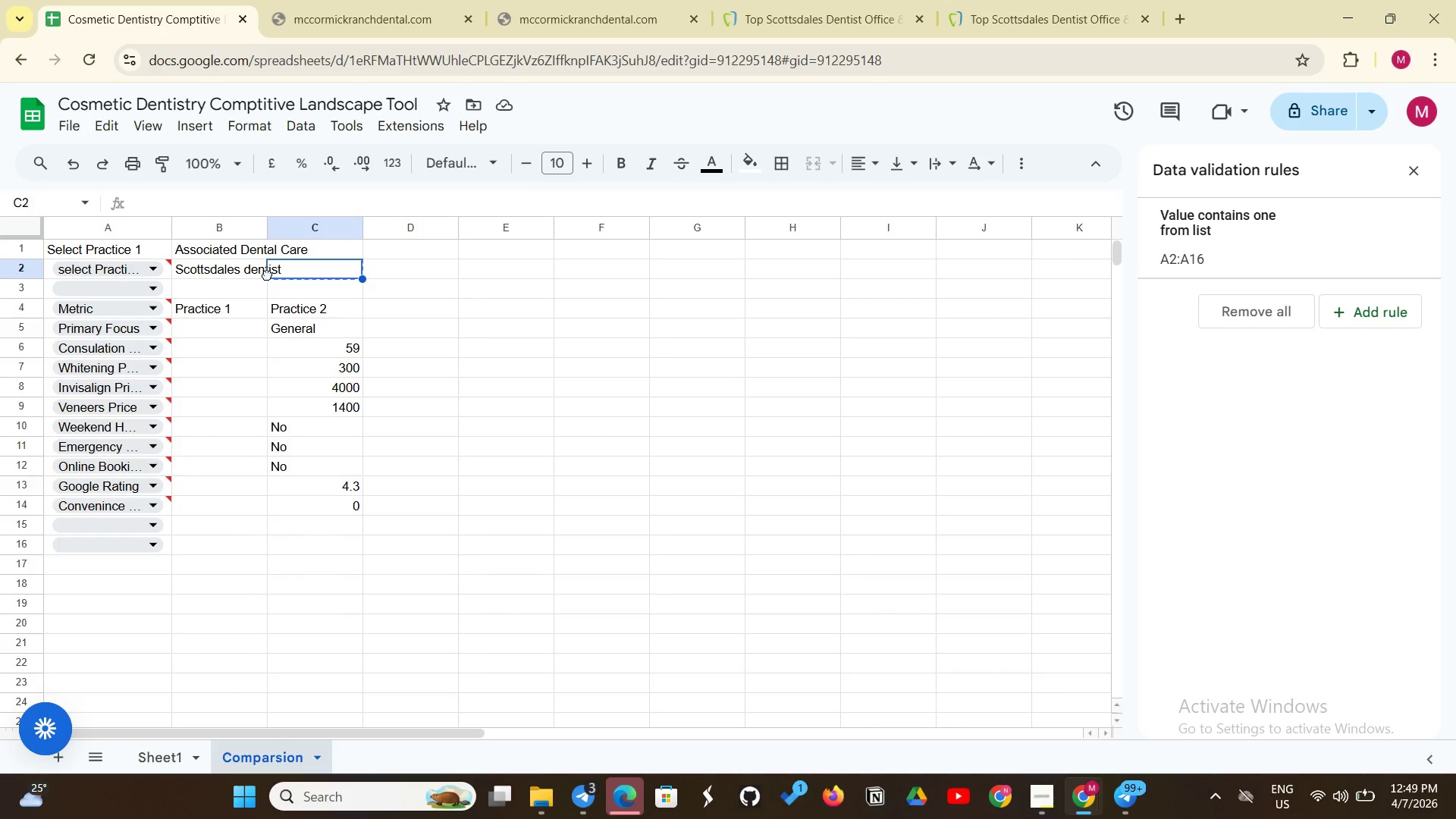 
left_click([267, 275])
 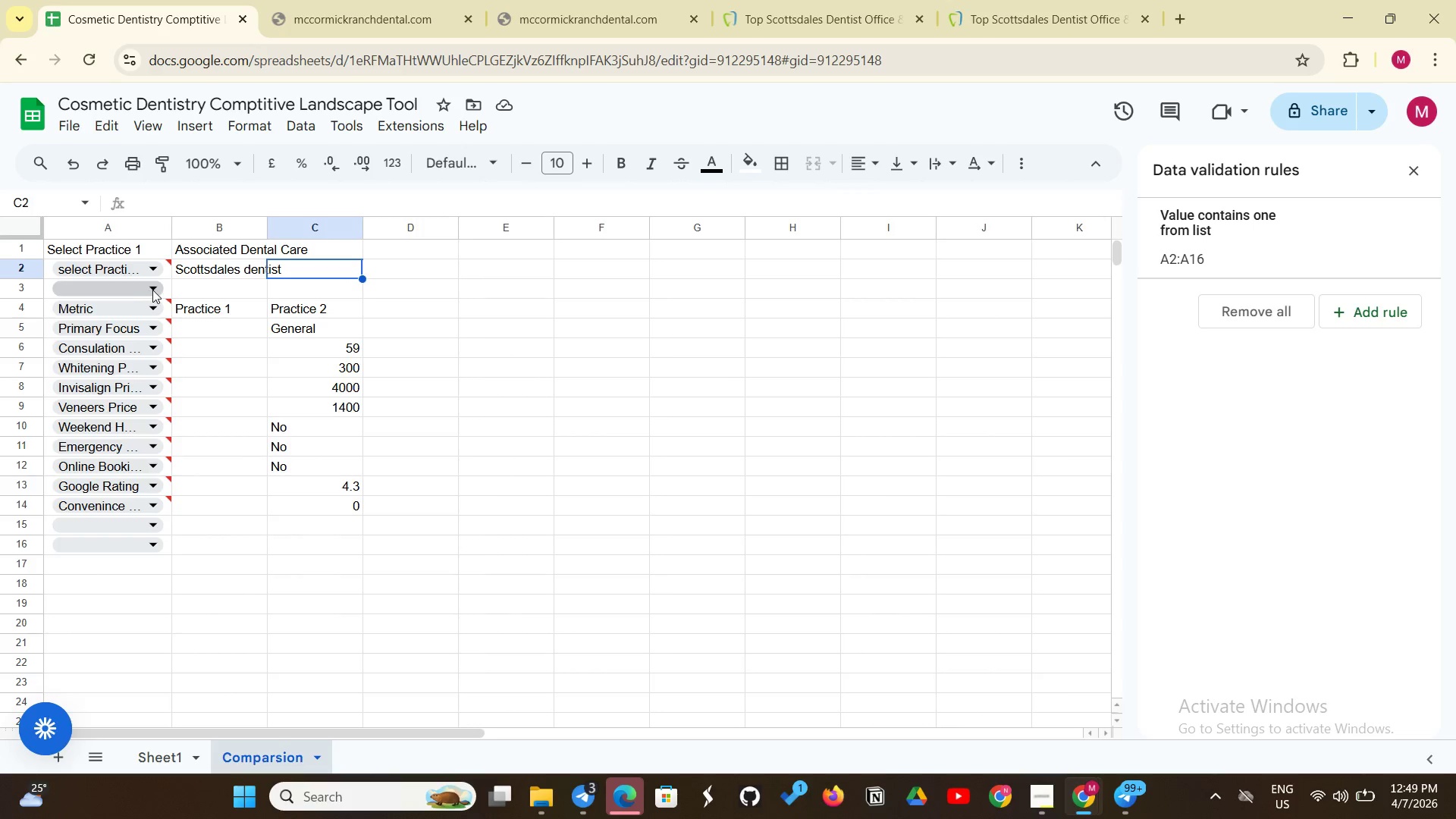 
left_click([152, 290])
 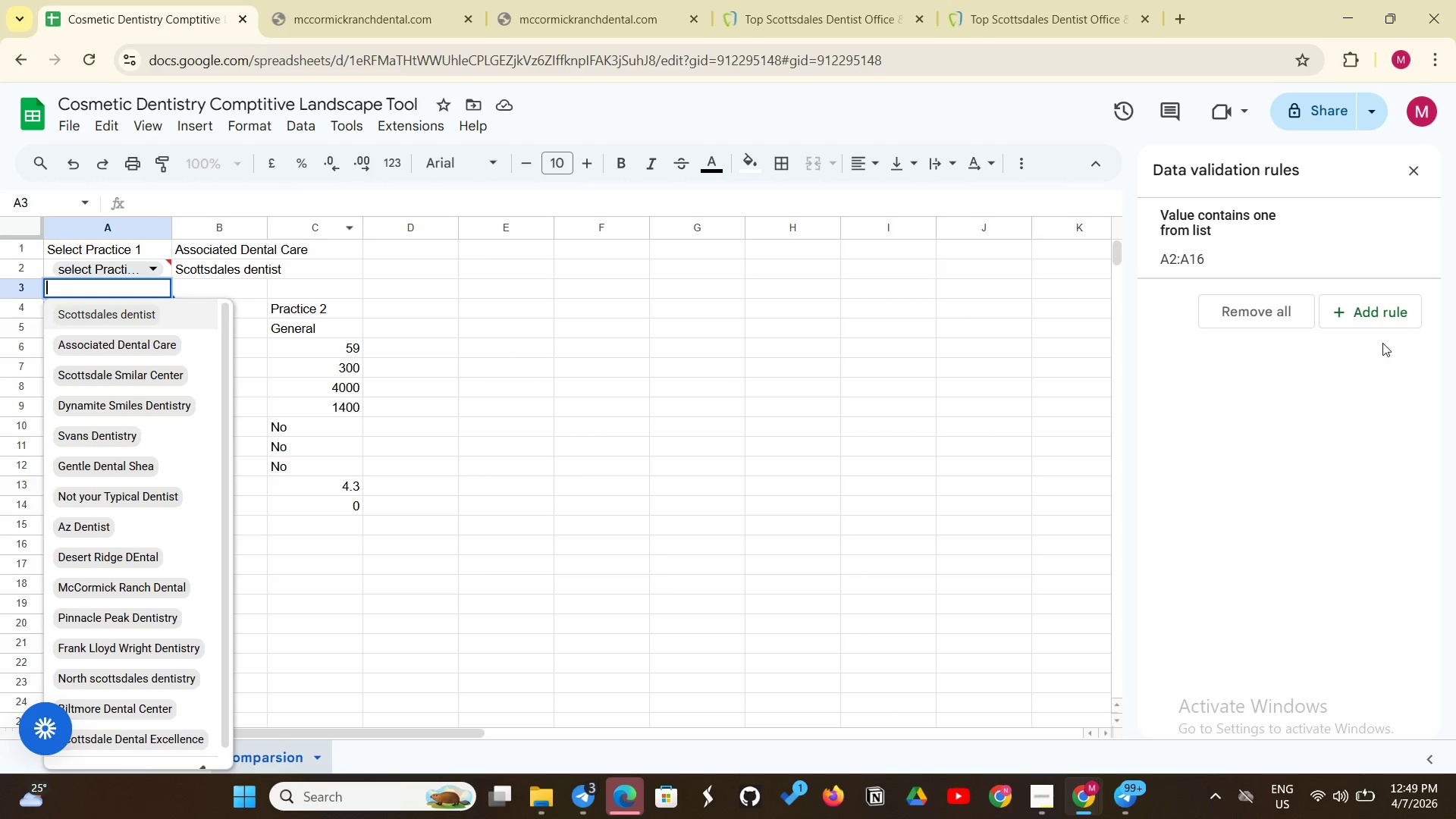 
left_click([1276, 286])
 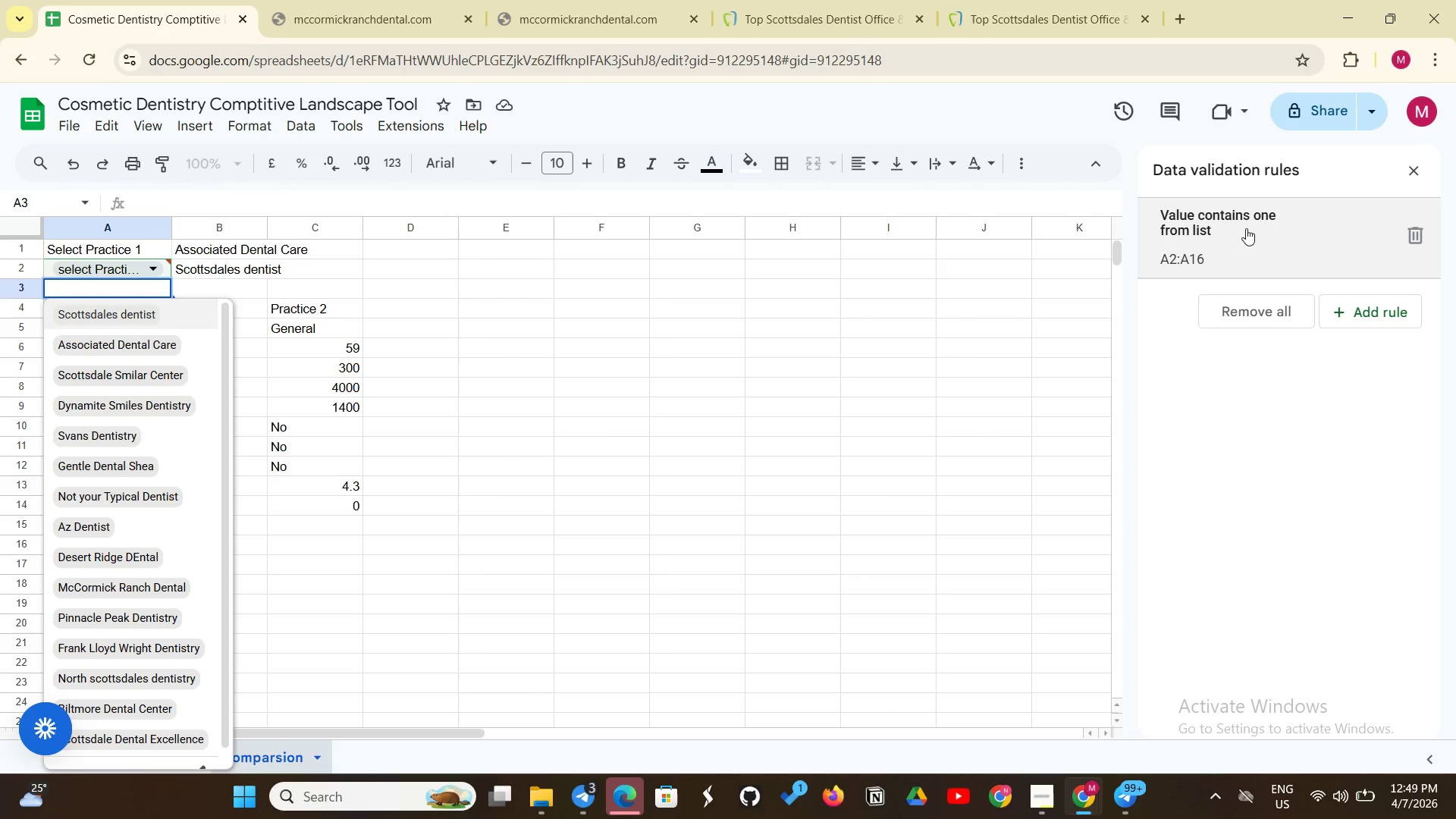 
left_click([1246, 228])
 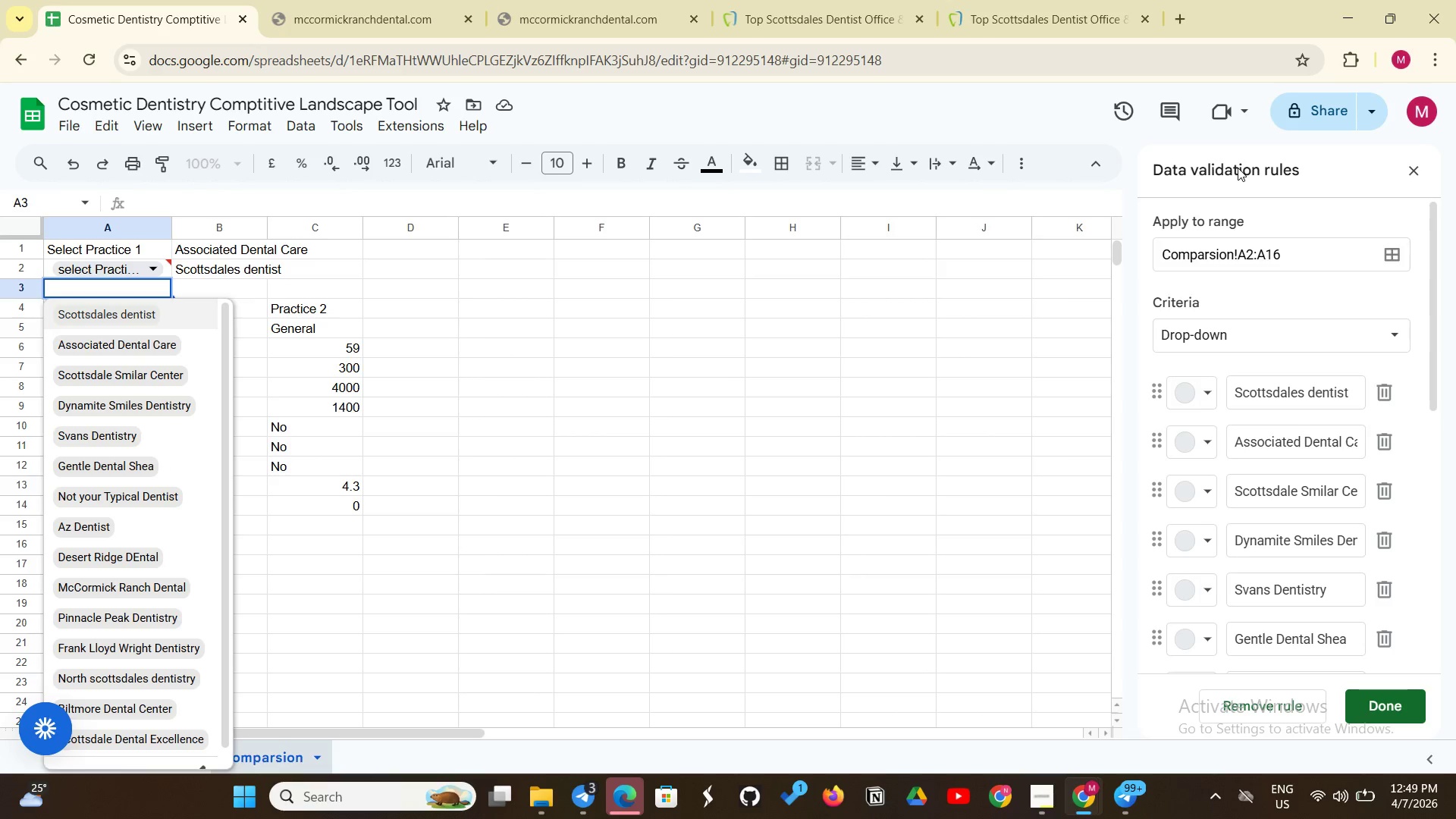 
left_click([1238, 168])
 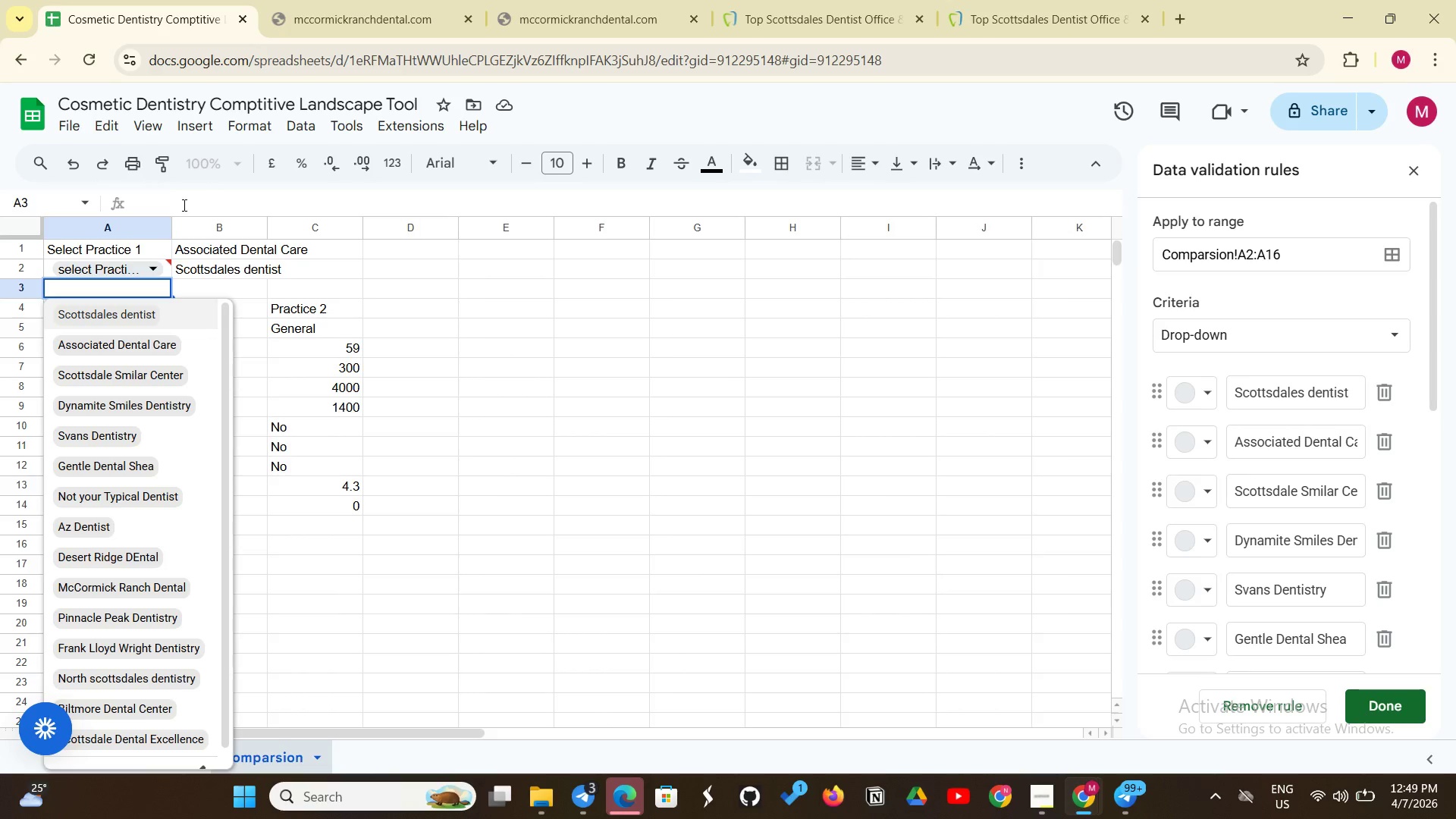 
left_click([210, 249])
 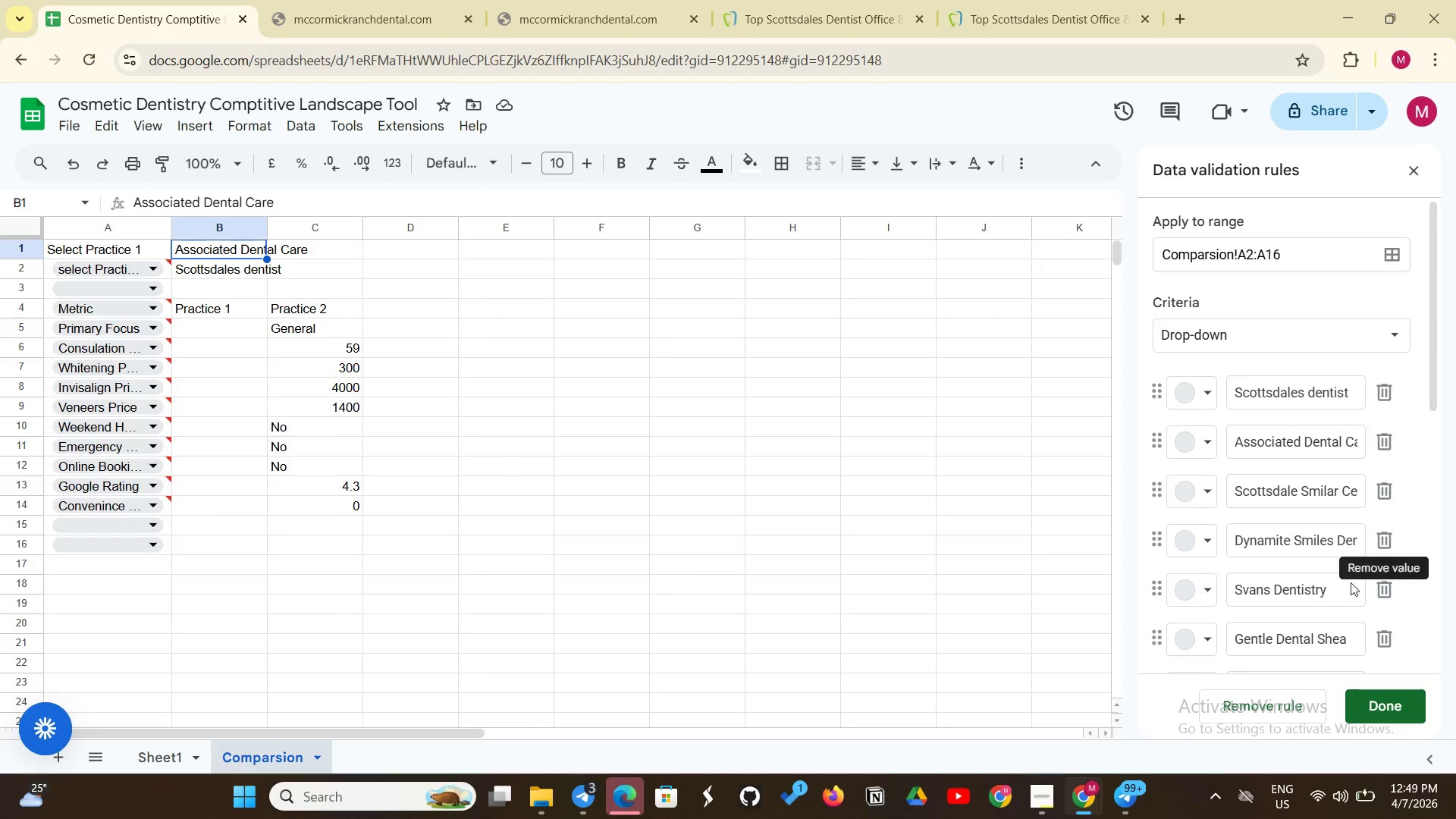 
left_click([1264, 701])
 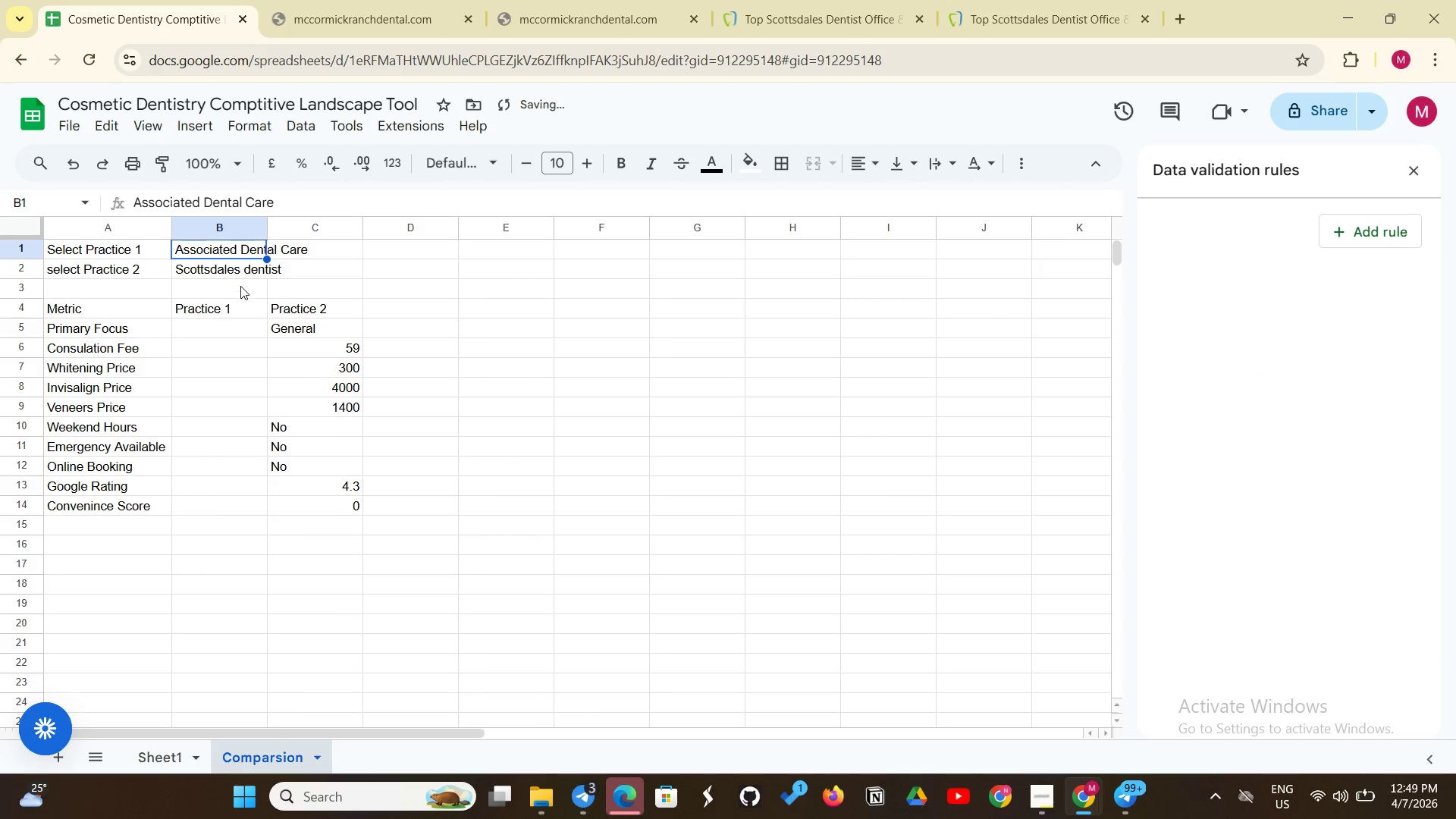 
left_click([257, 274])
 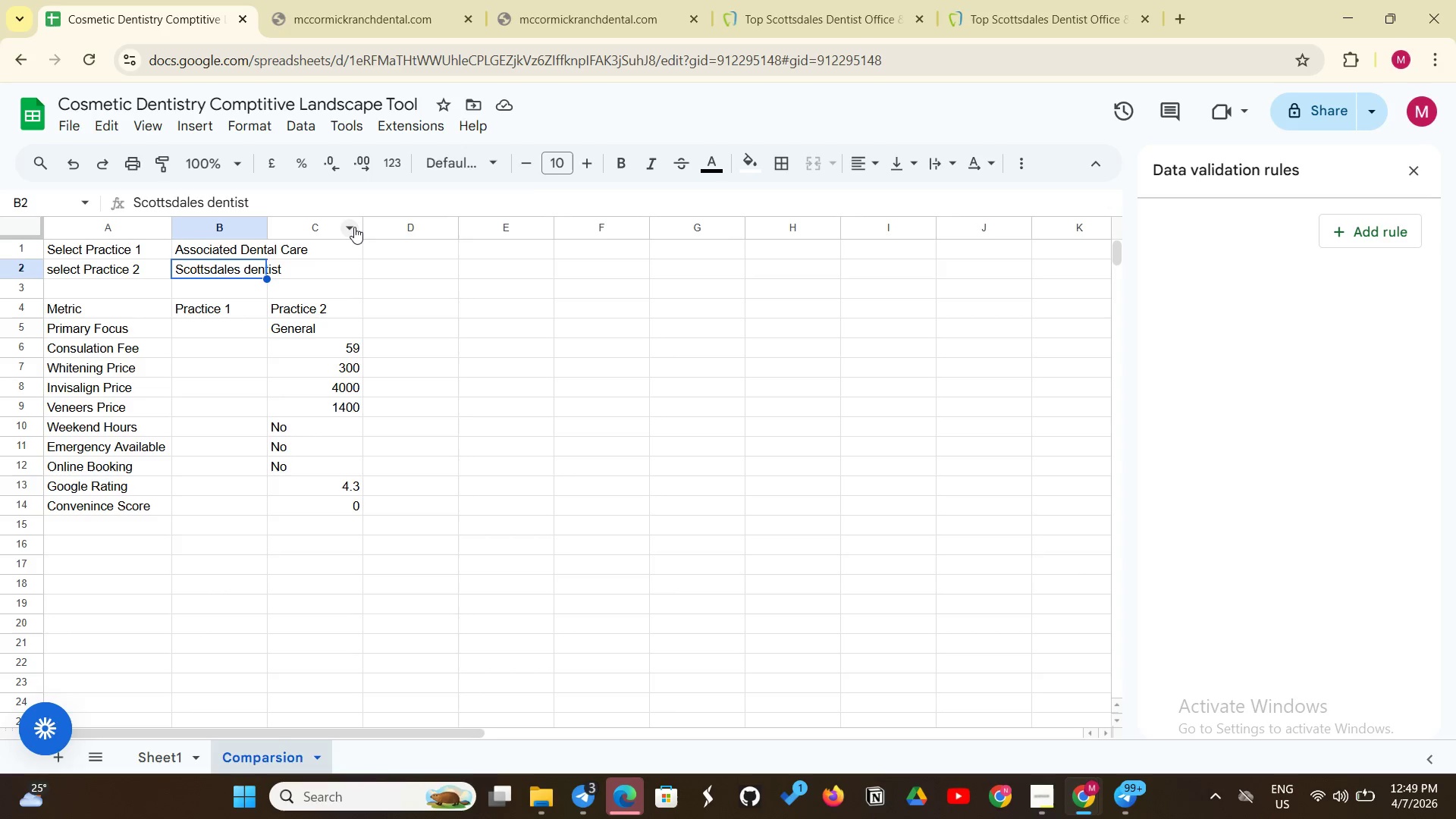 
wait(27.83)
 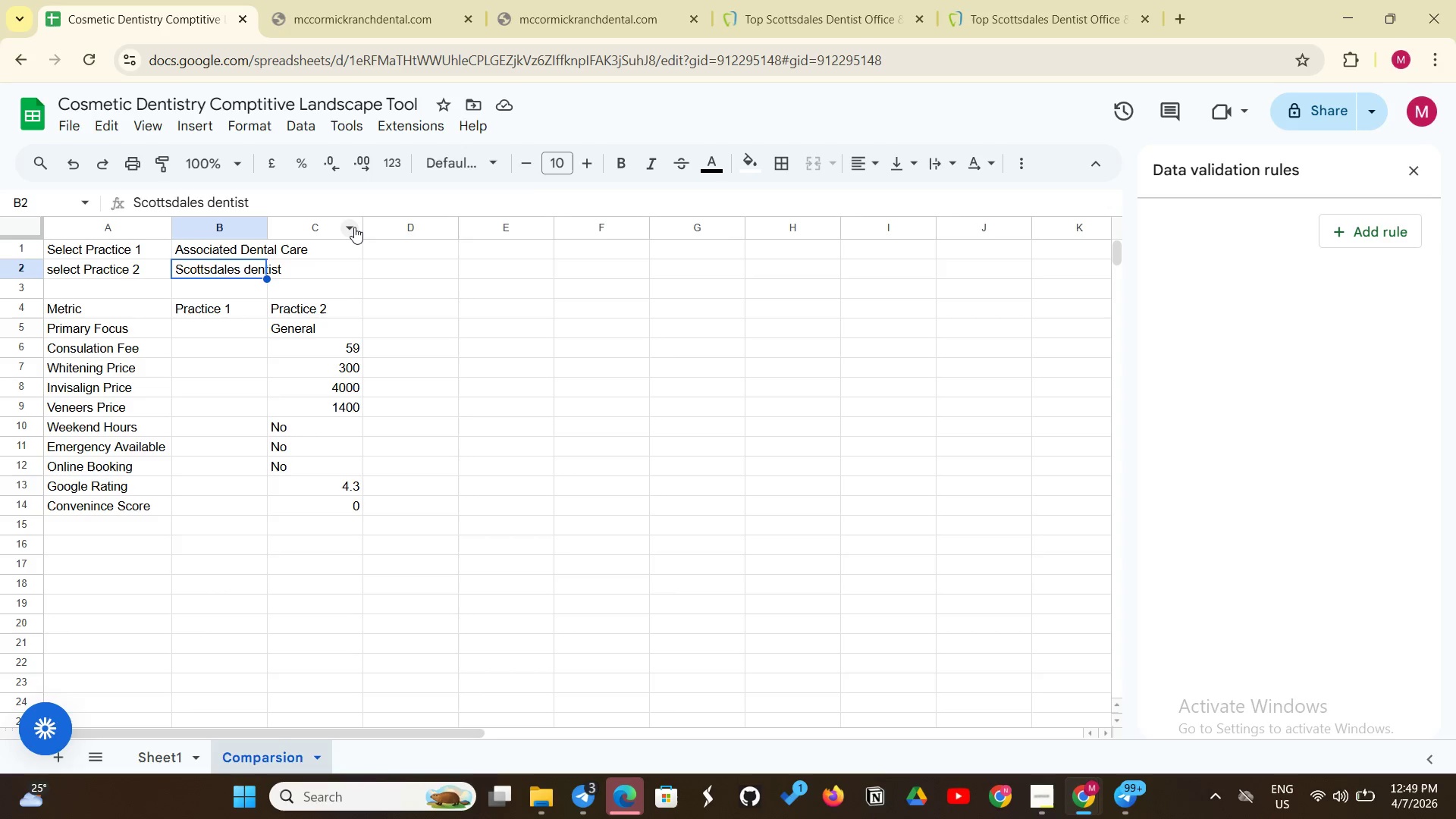 
left_click([1049, 810])